 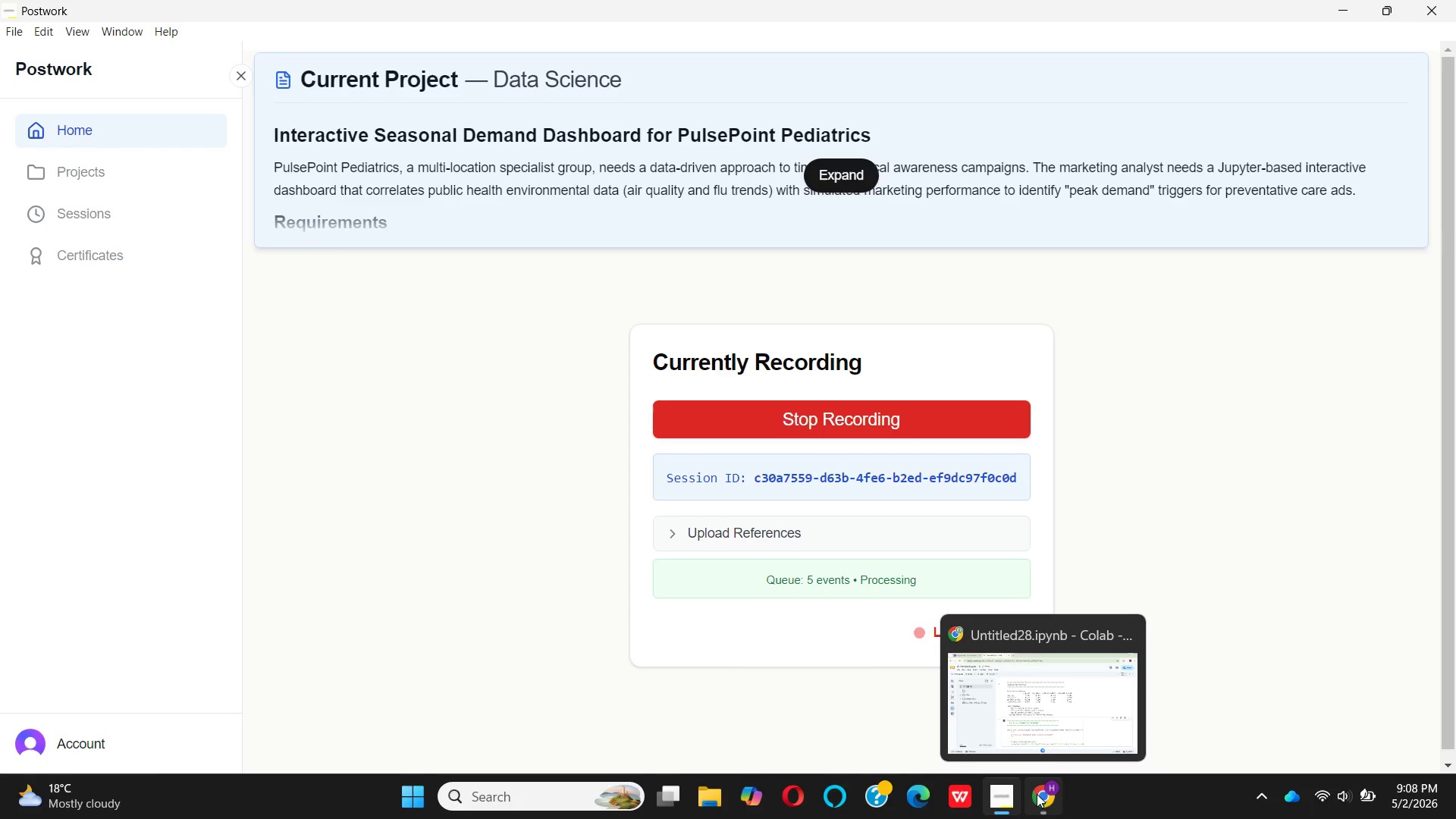 
left_click([1037, 794])
 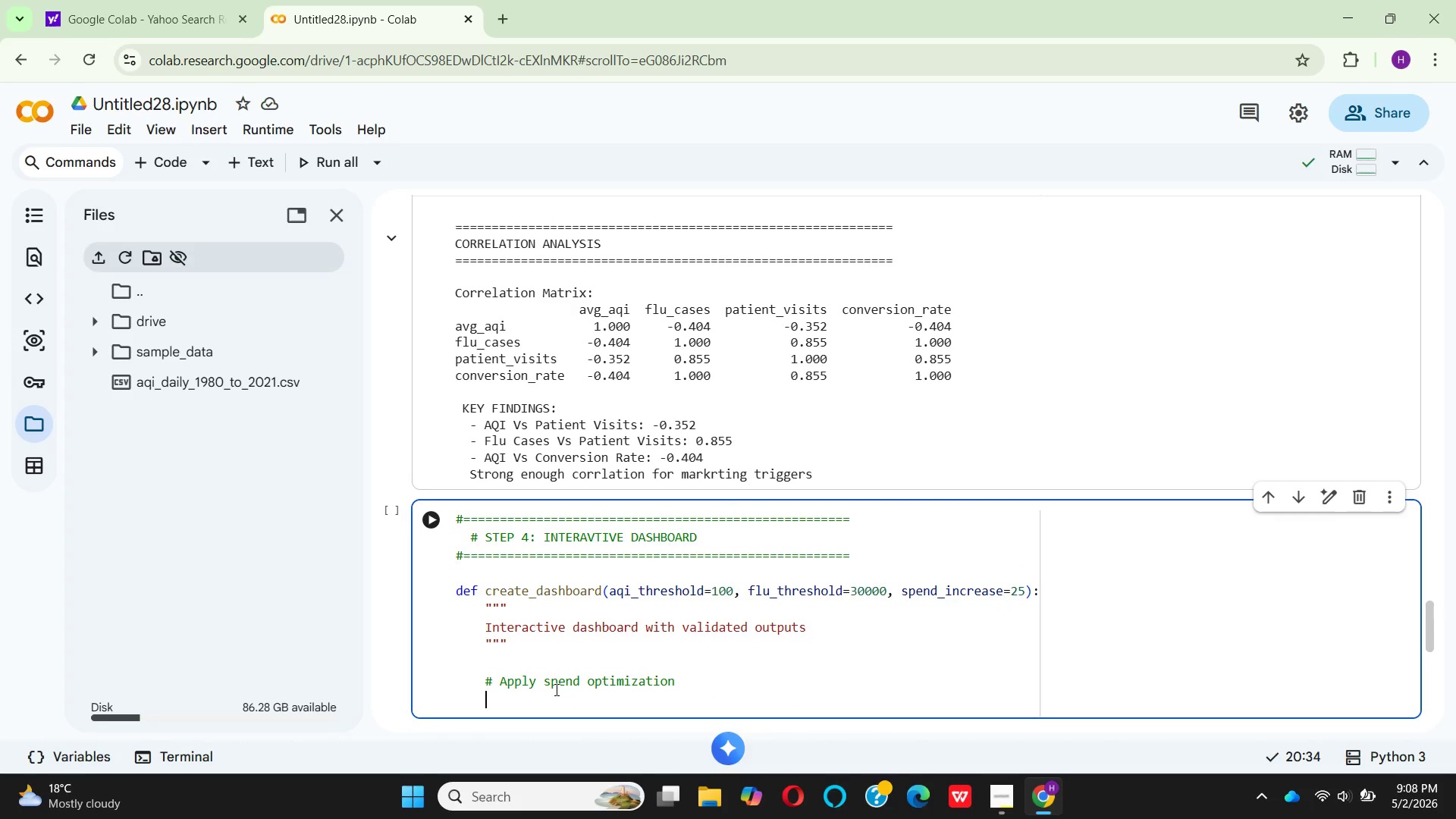 
wait(7.03)
 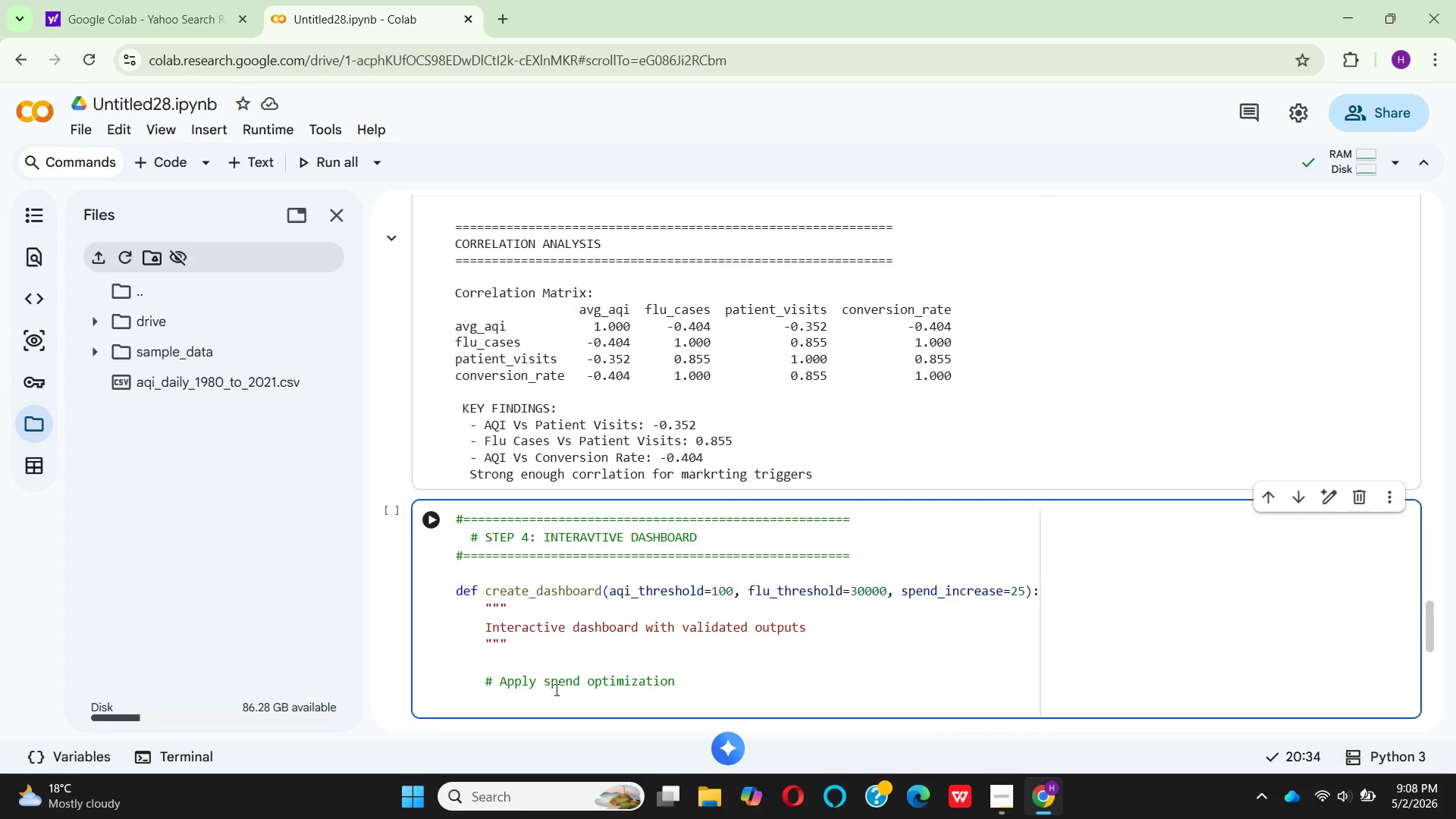 
type(df_)
 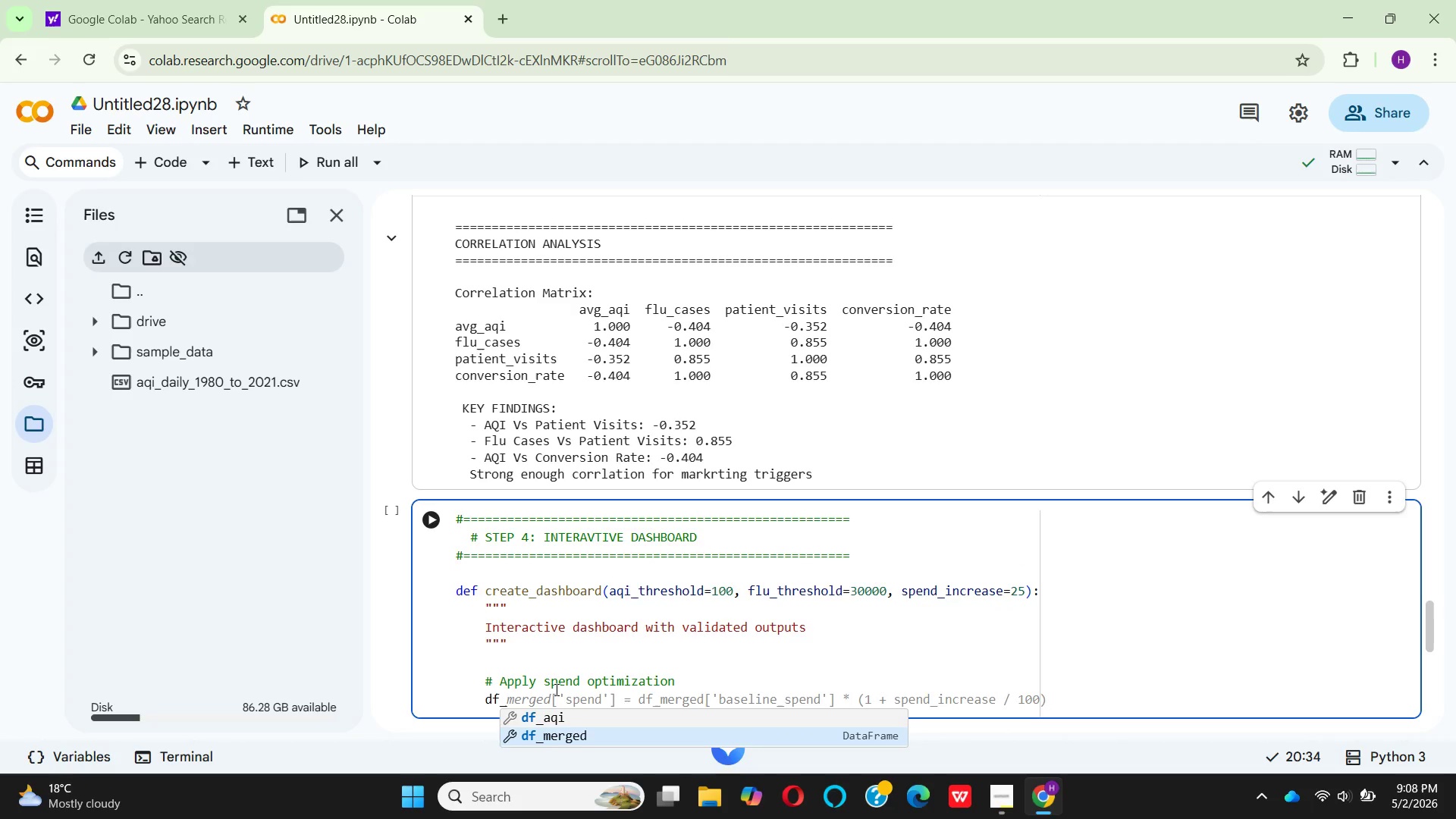 
type(view)
 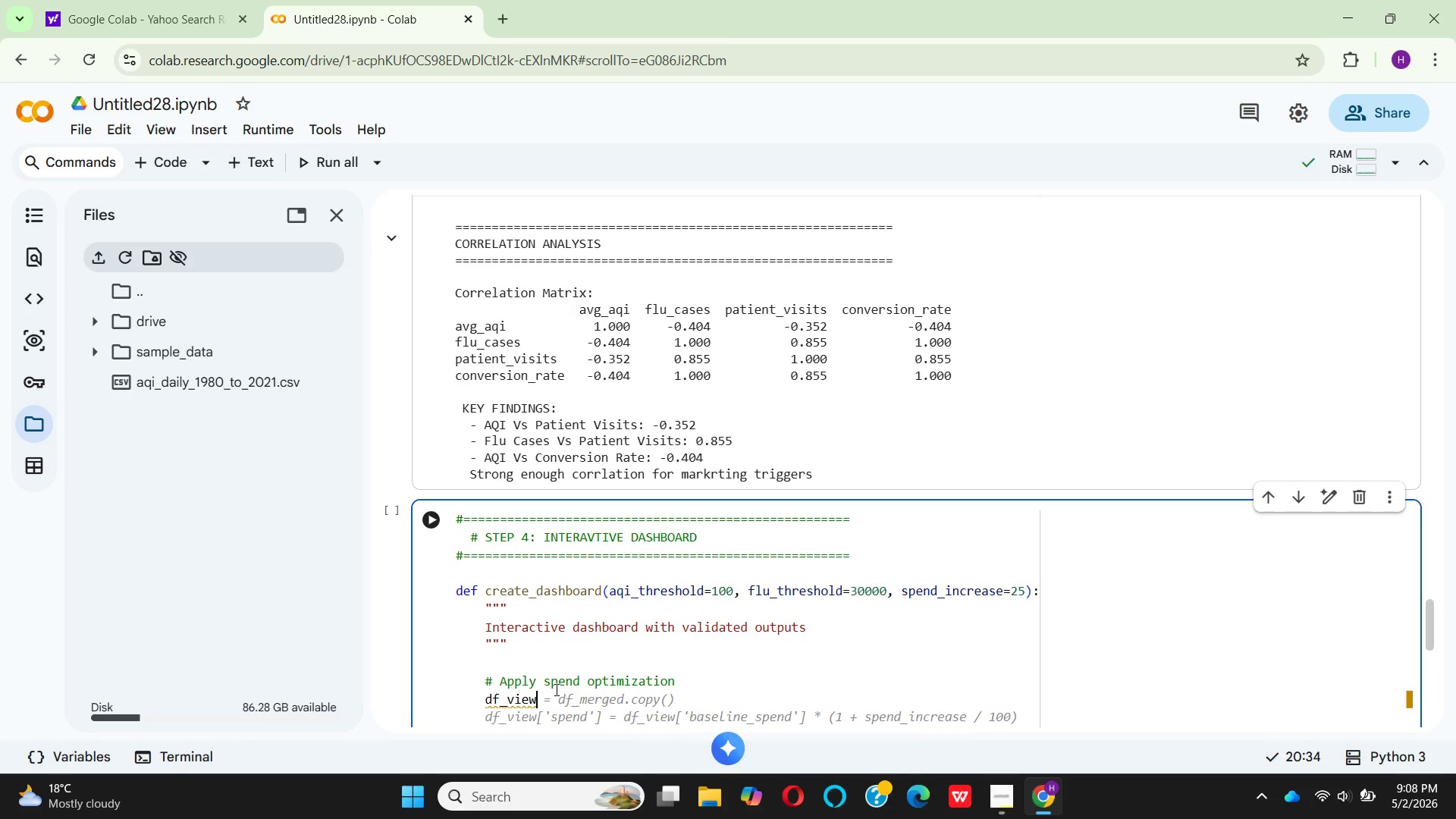 
key(Space)
 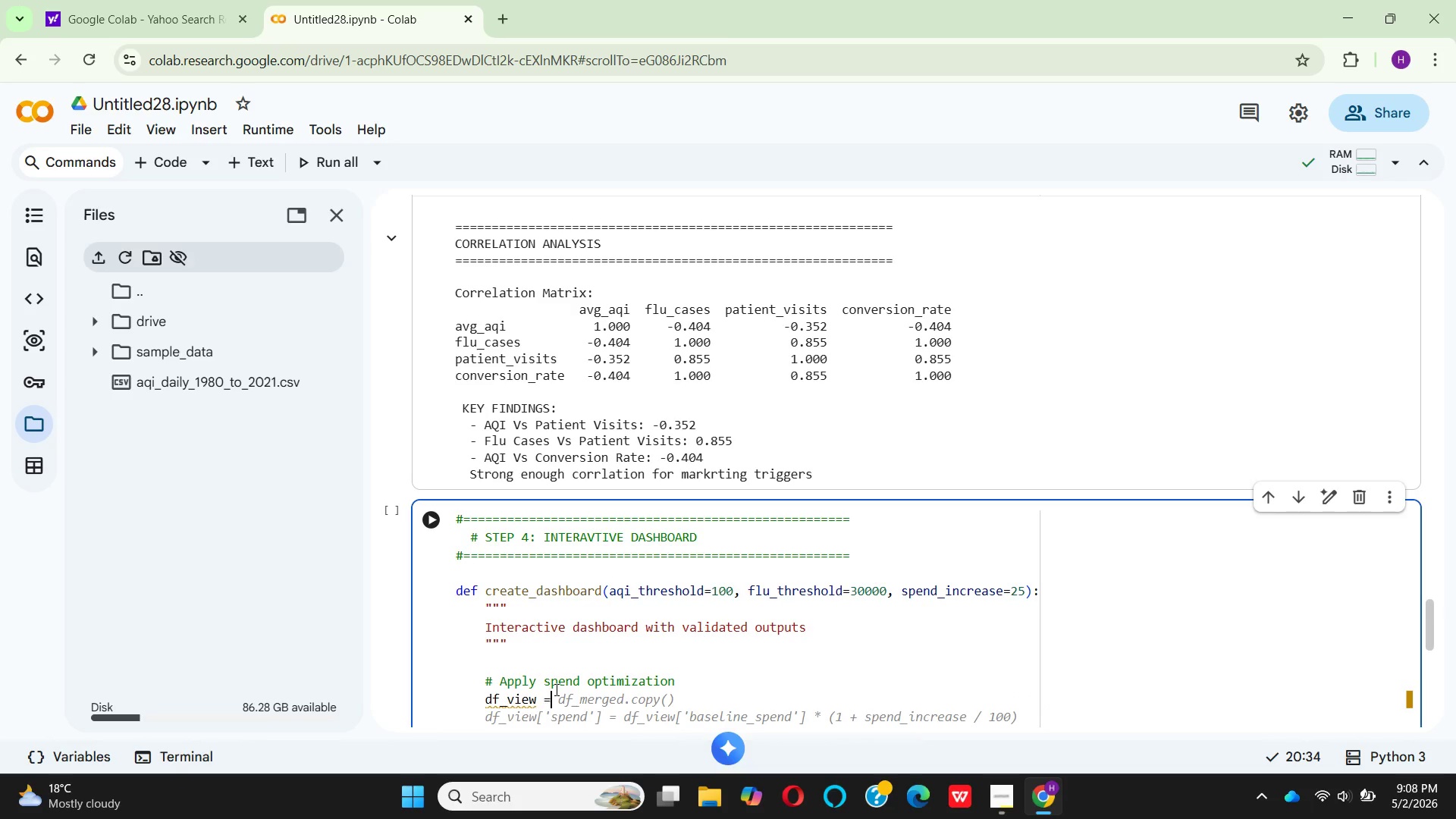 
key(Equal)
 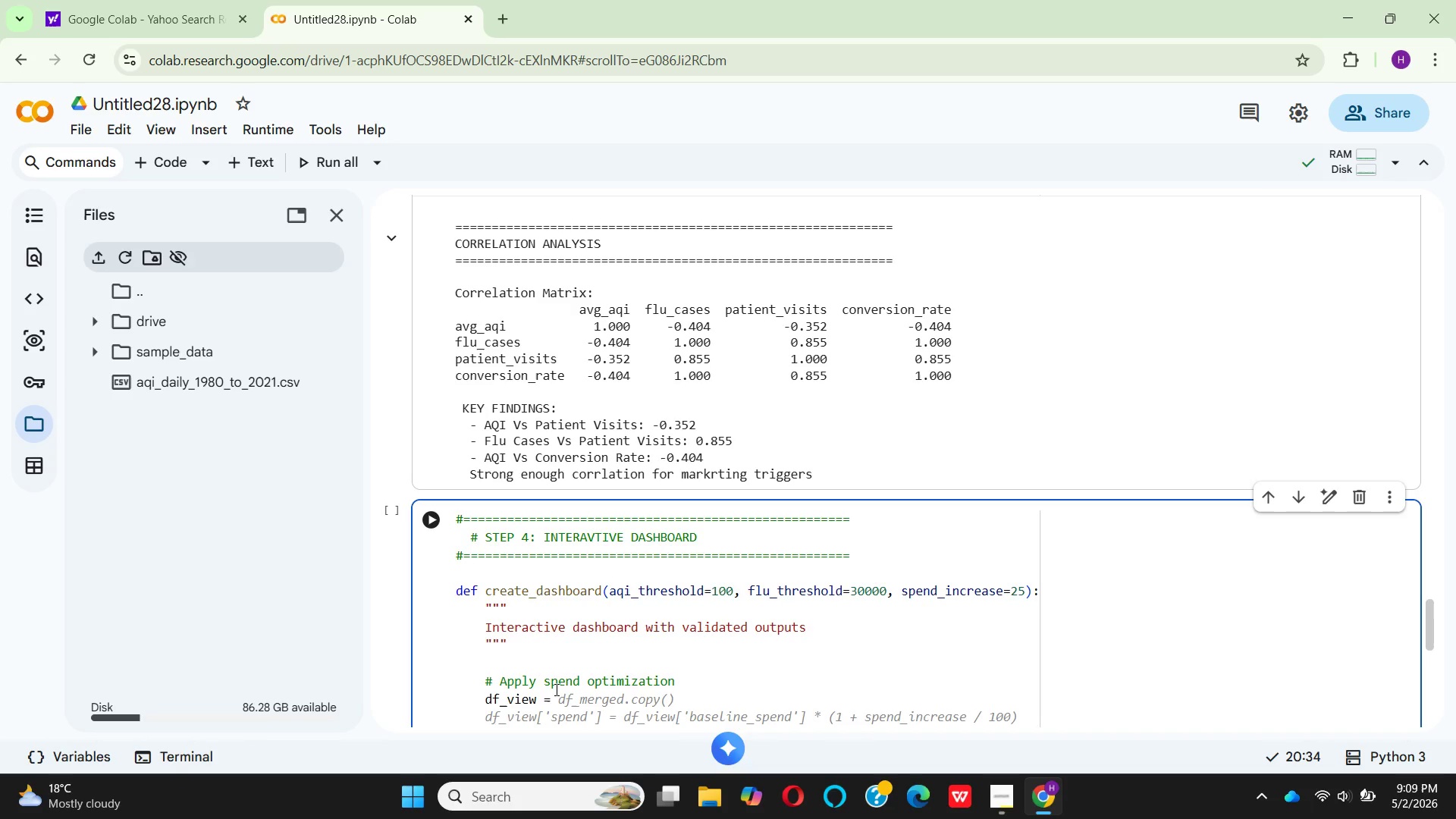 
wait(8.48)
 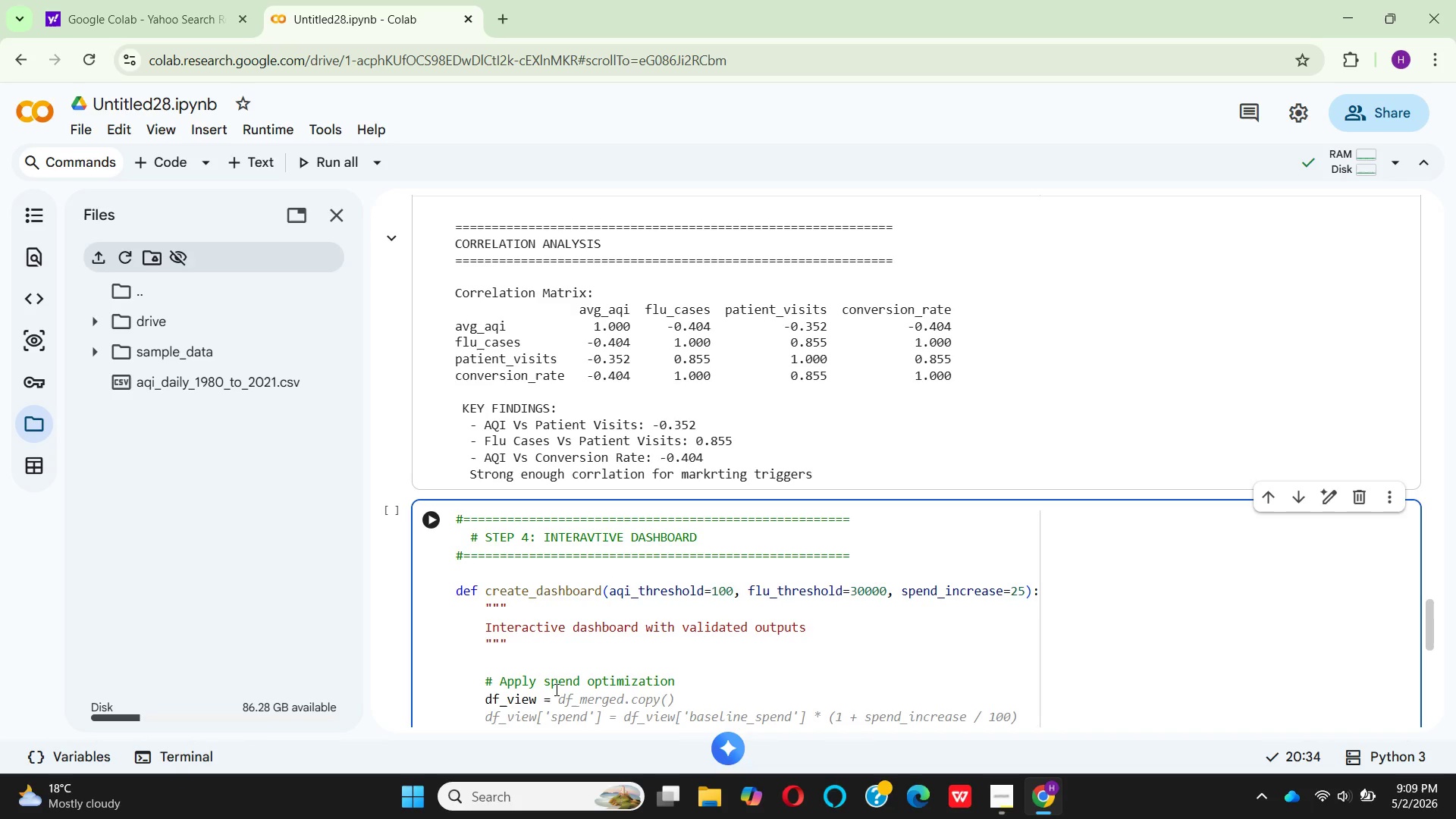 
type( df_mer)
 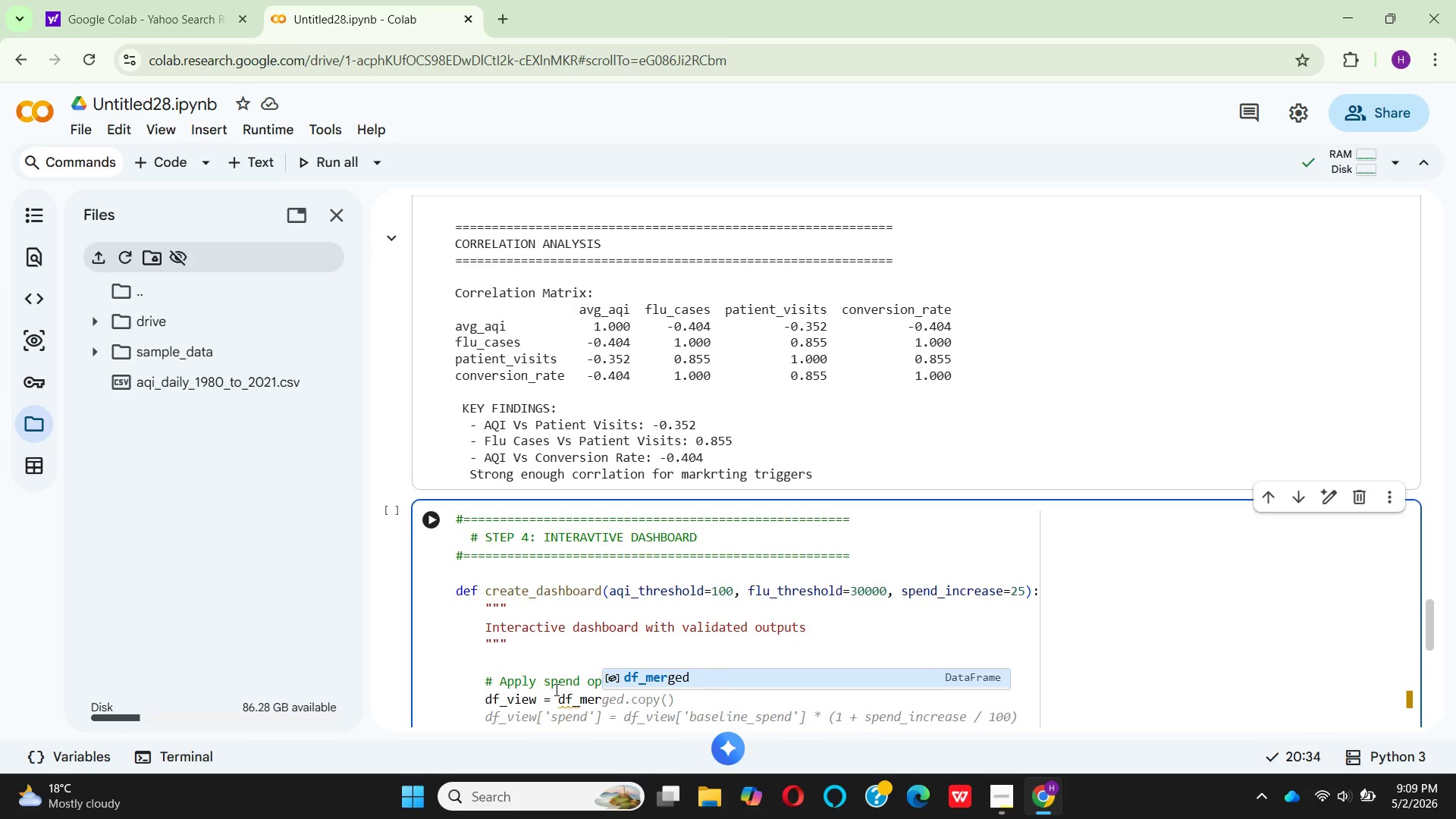 
key(Enter)
 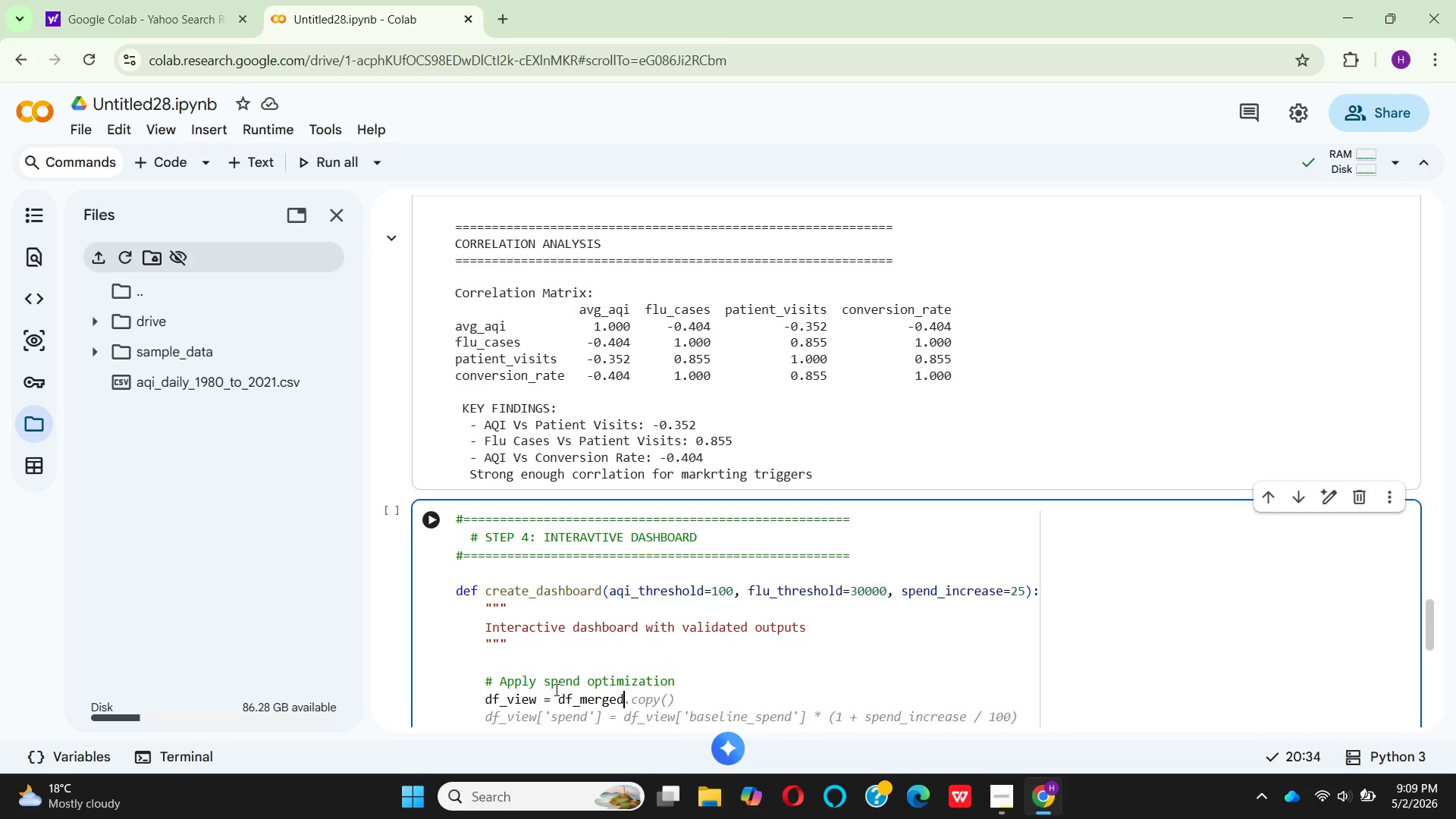 
type(.copy()
 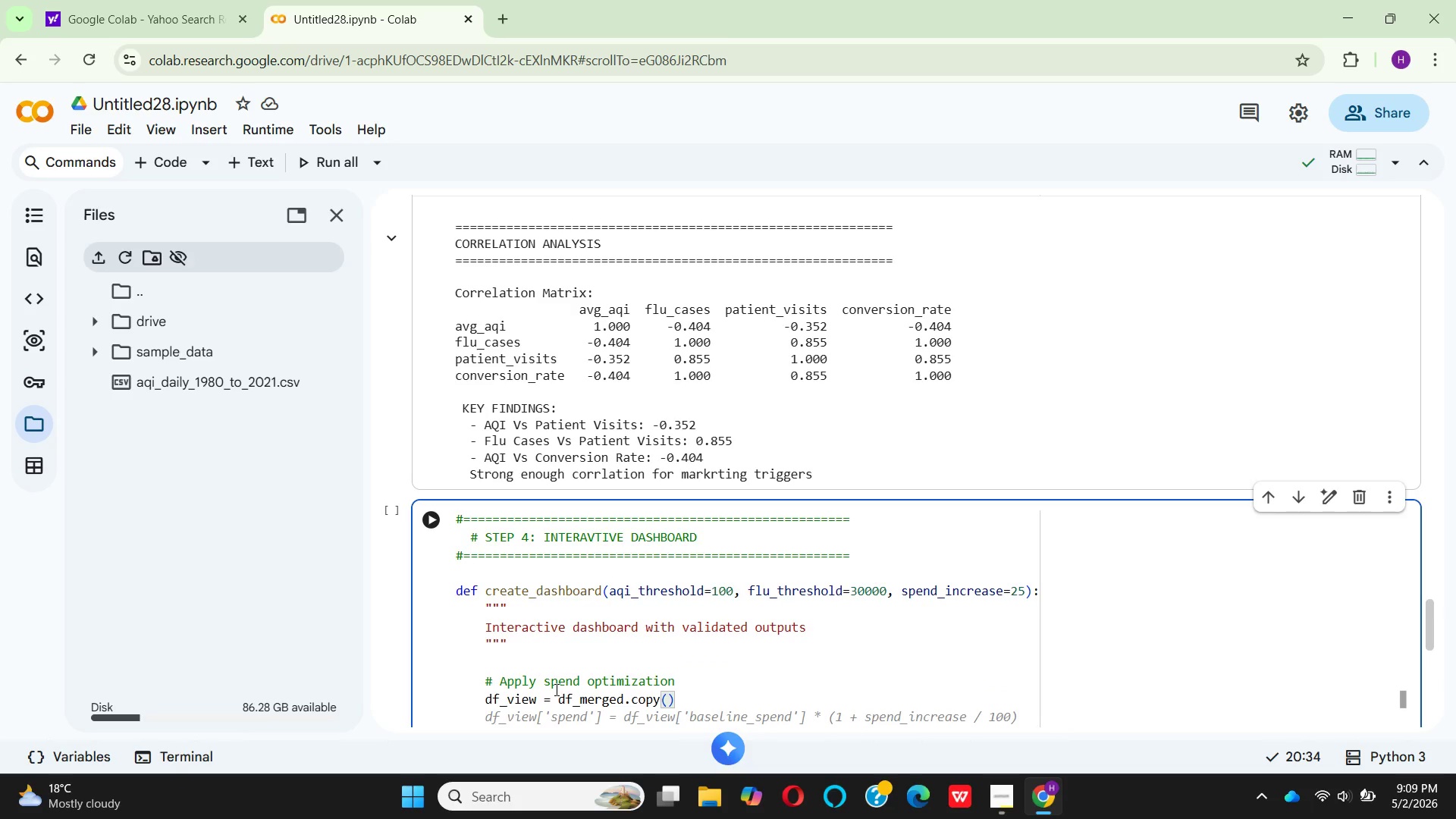 
key(ArrowRight)
 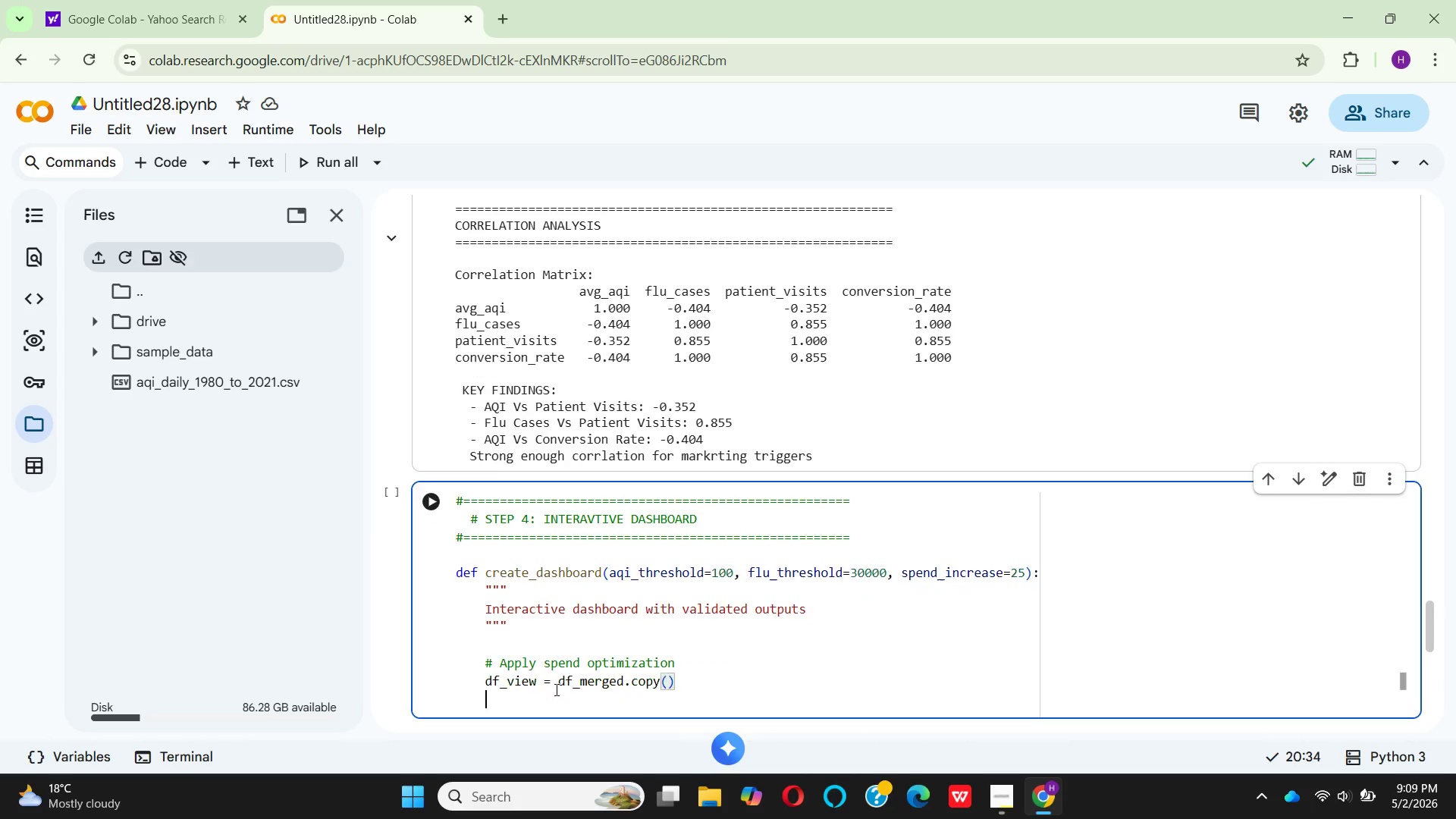 
key(Enter)
 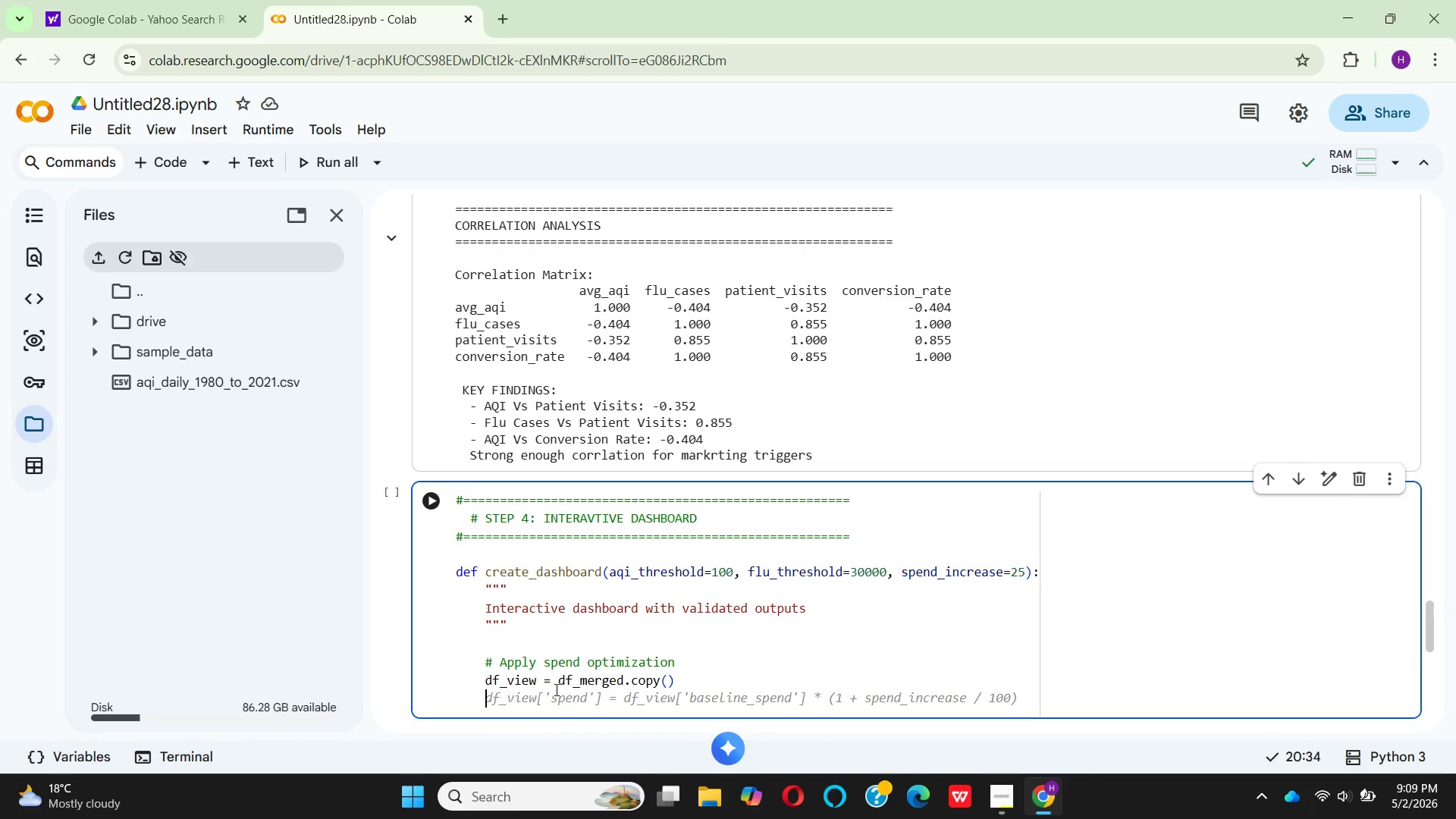 
key(Enter)
 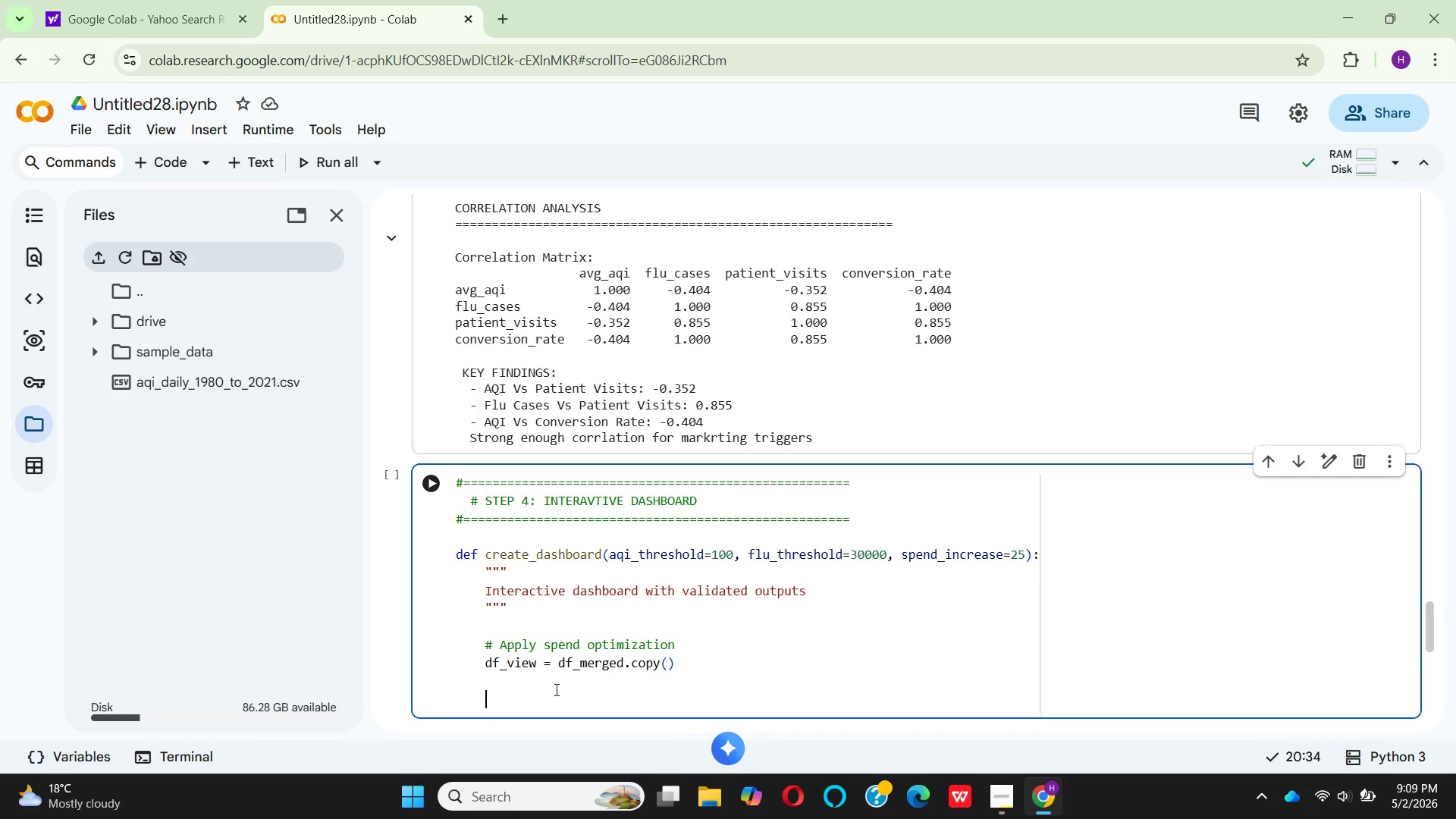 
key(Enter)
 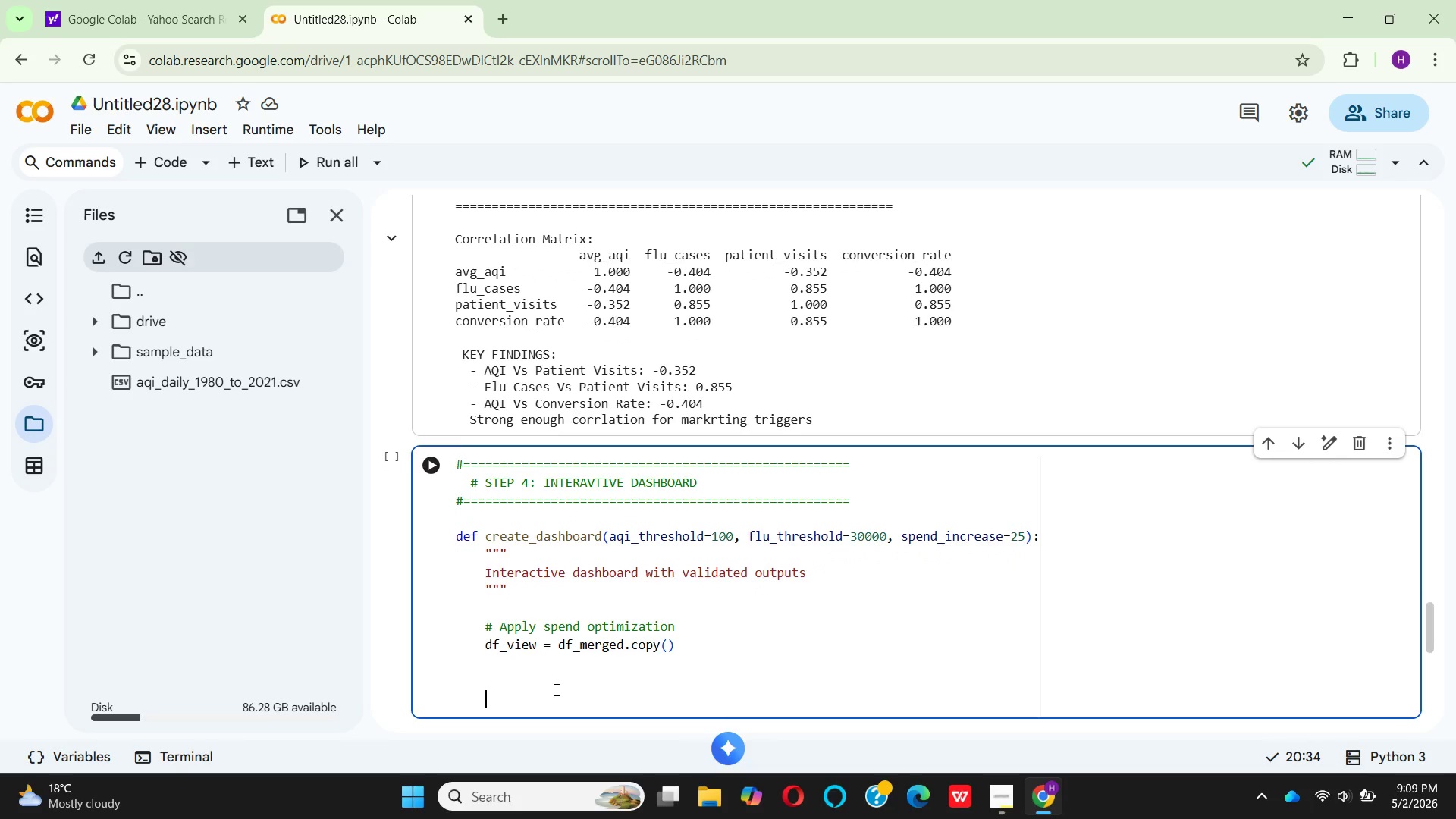 
type(# Case sensitive al)
 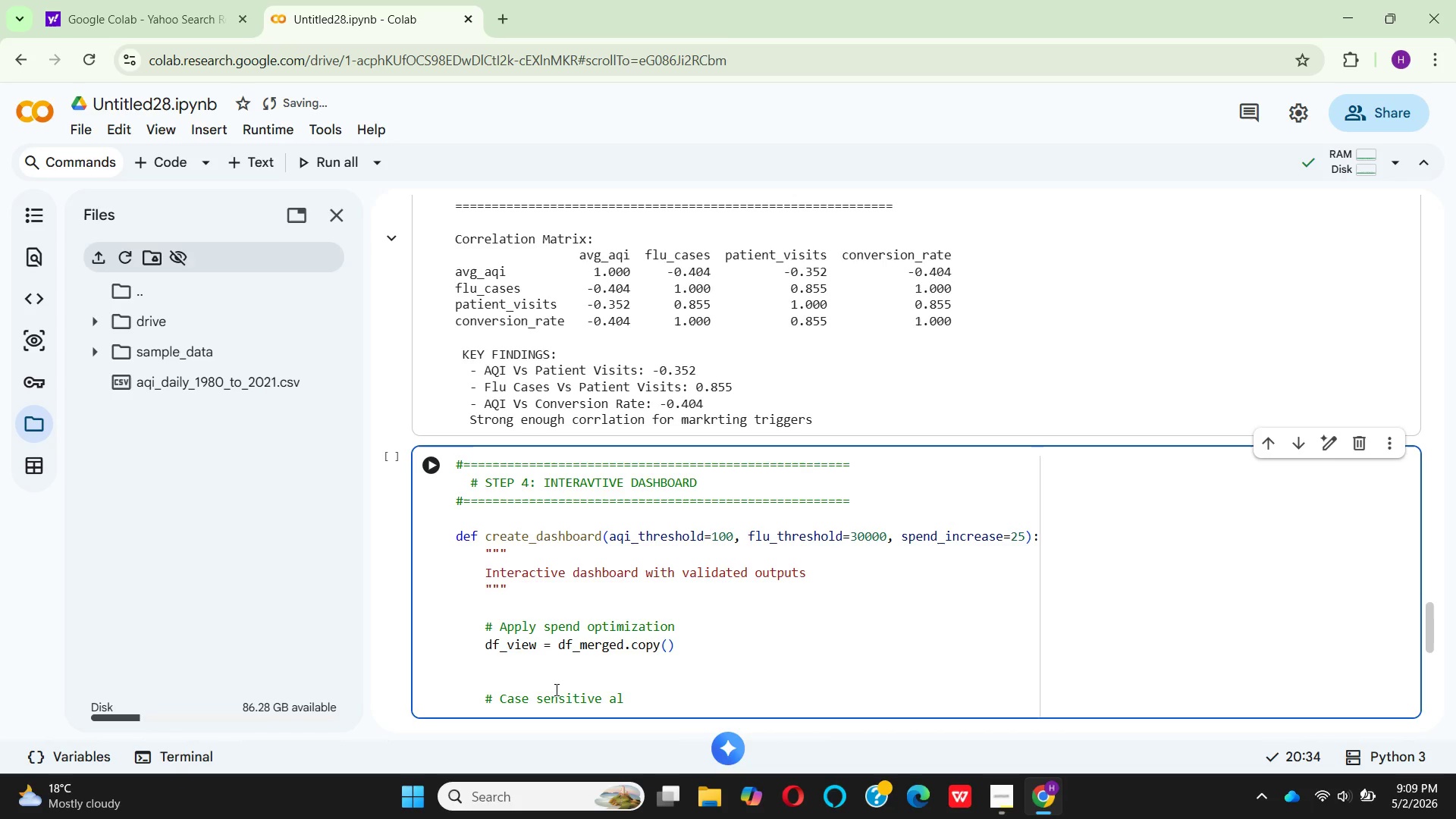 
type(ert logc )
 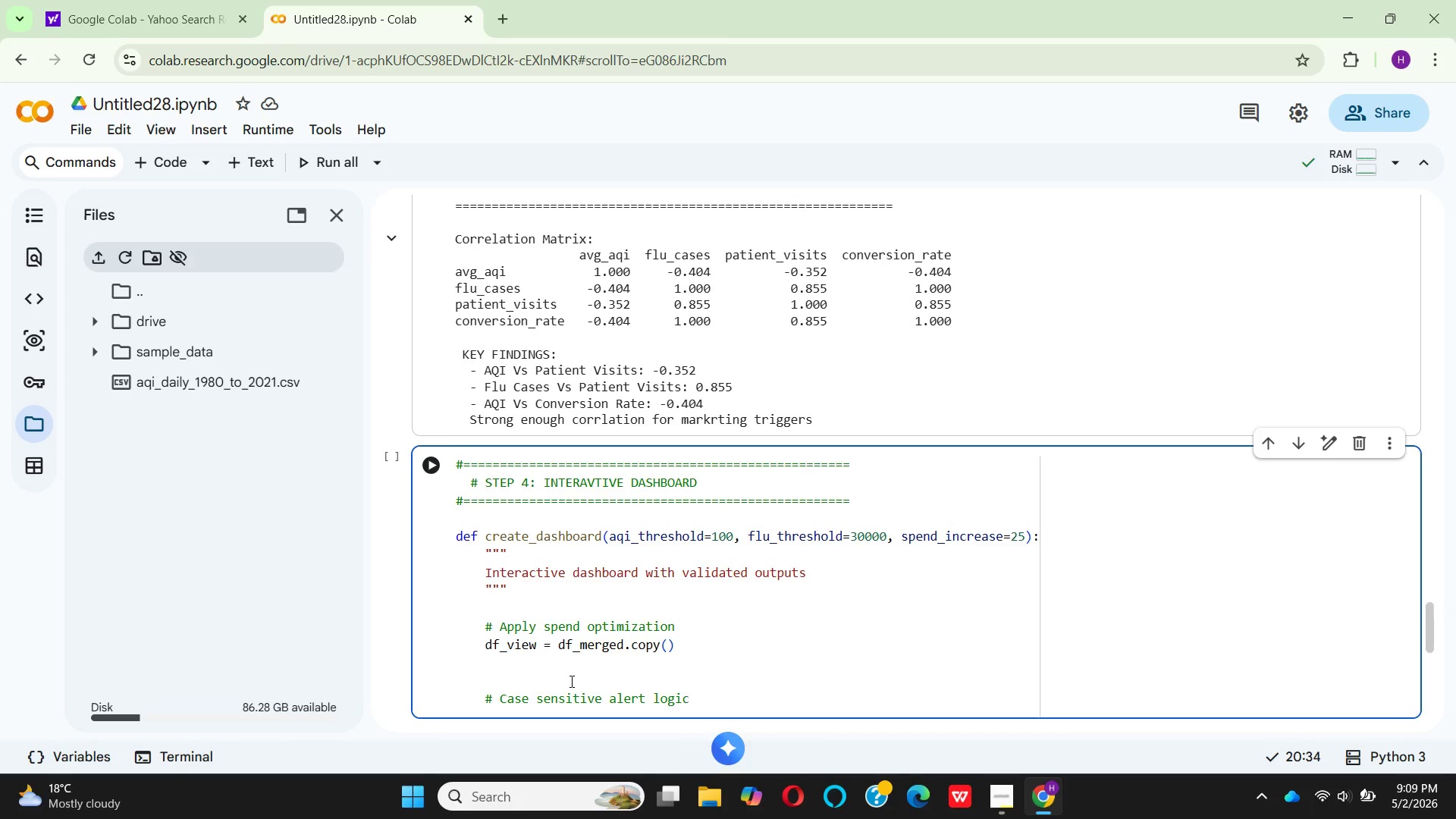 
hold_key(key=I, duration=0.34)
 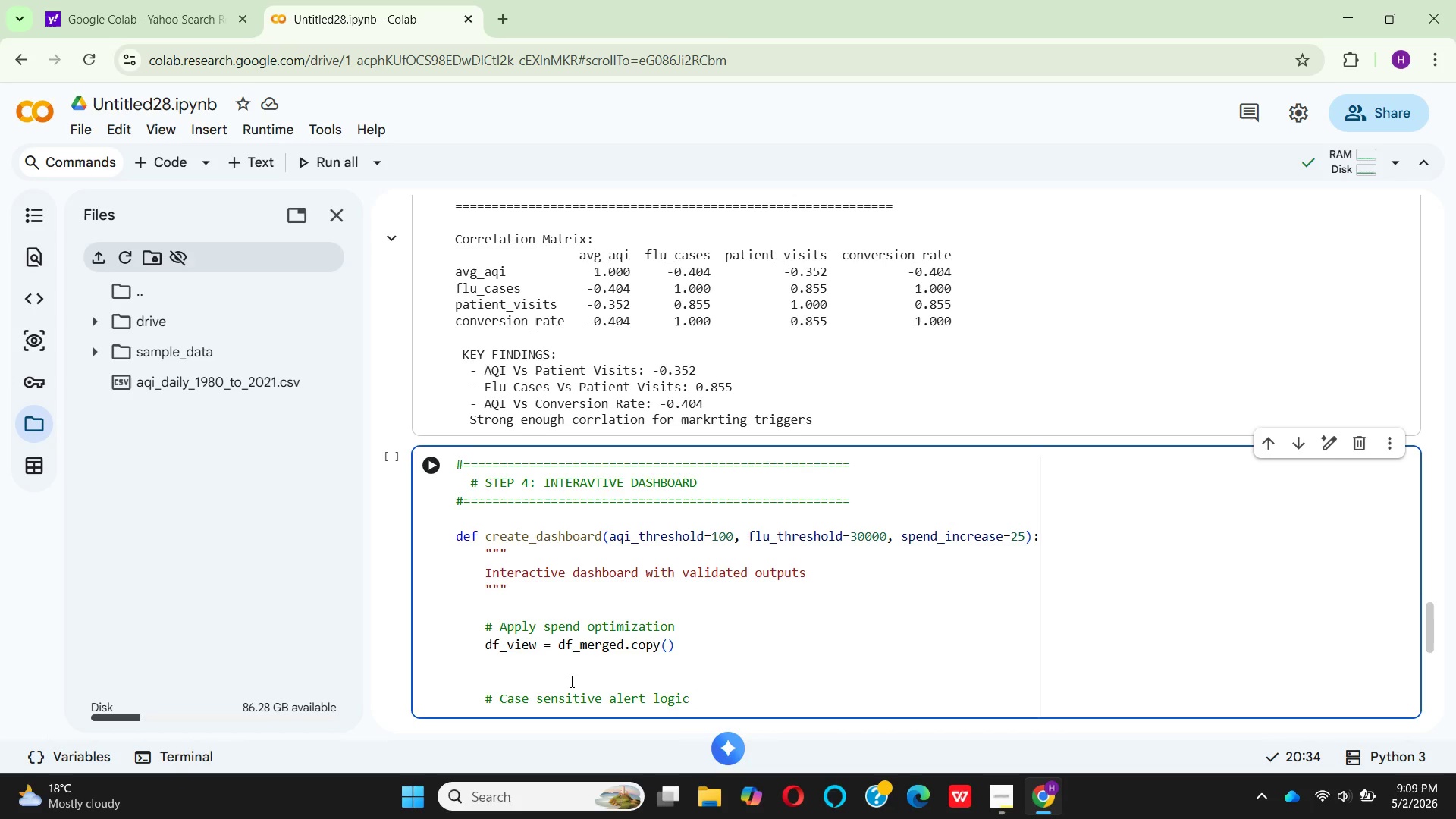 
key(Enter)
 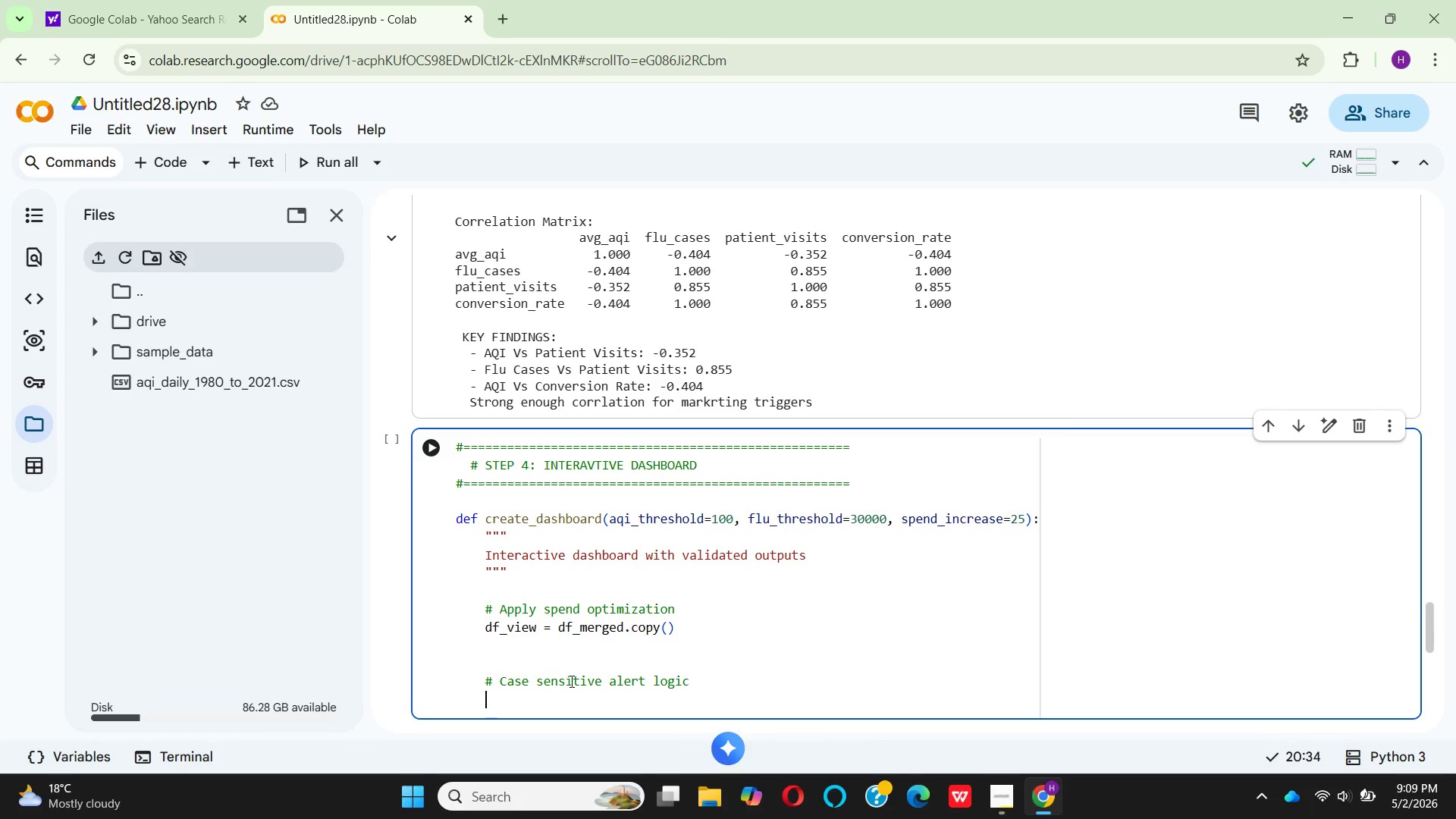 
key(A)
 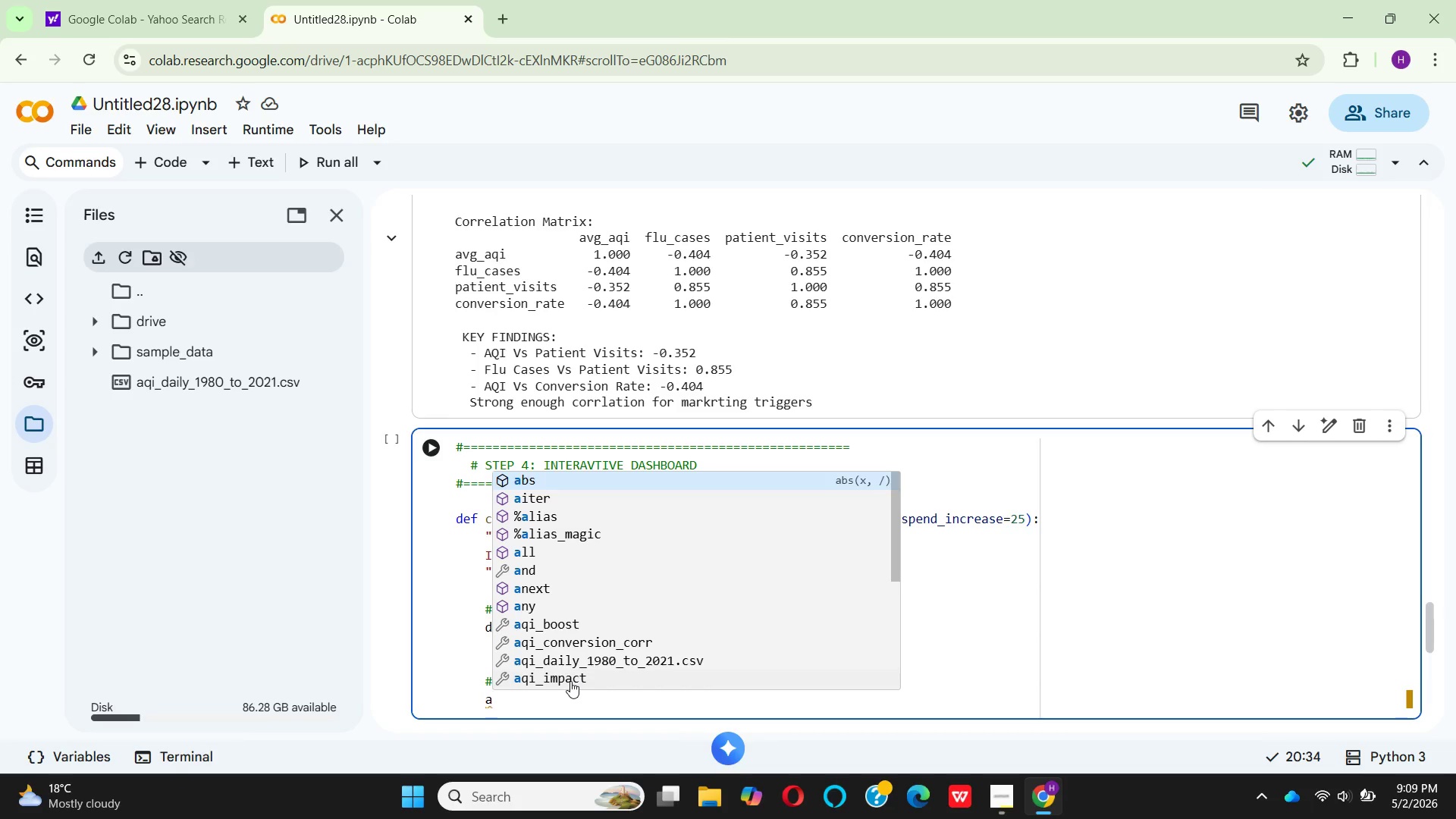 
type(ler)
 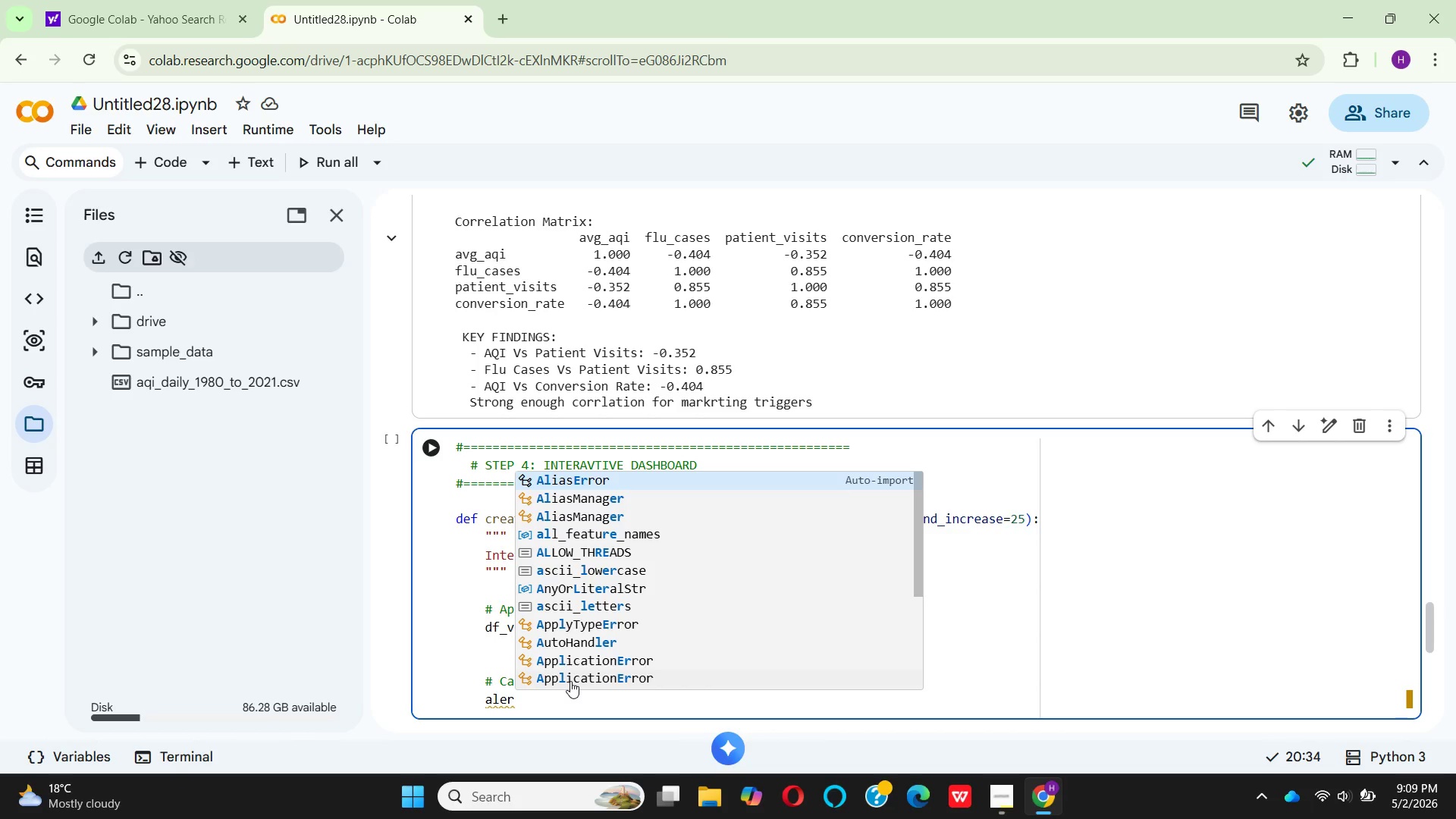 
key(T)
 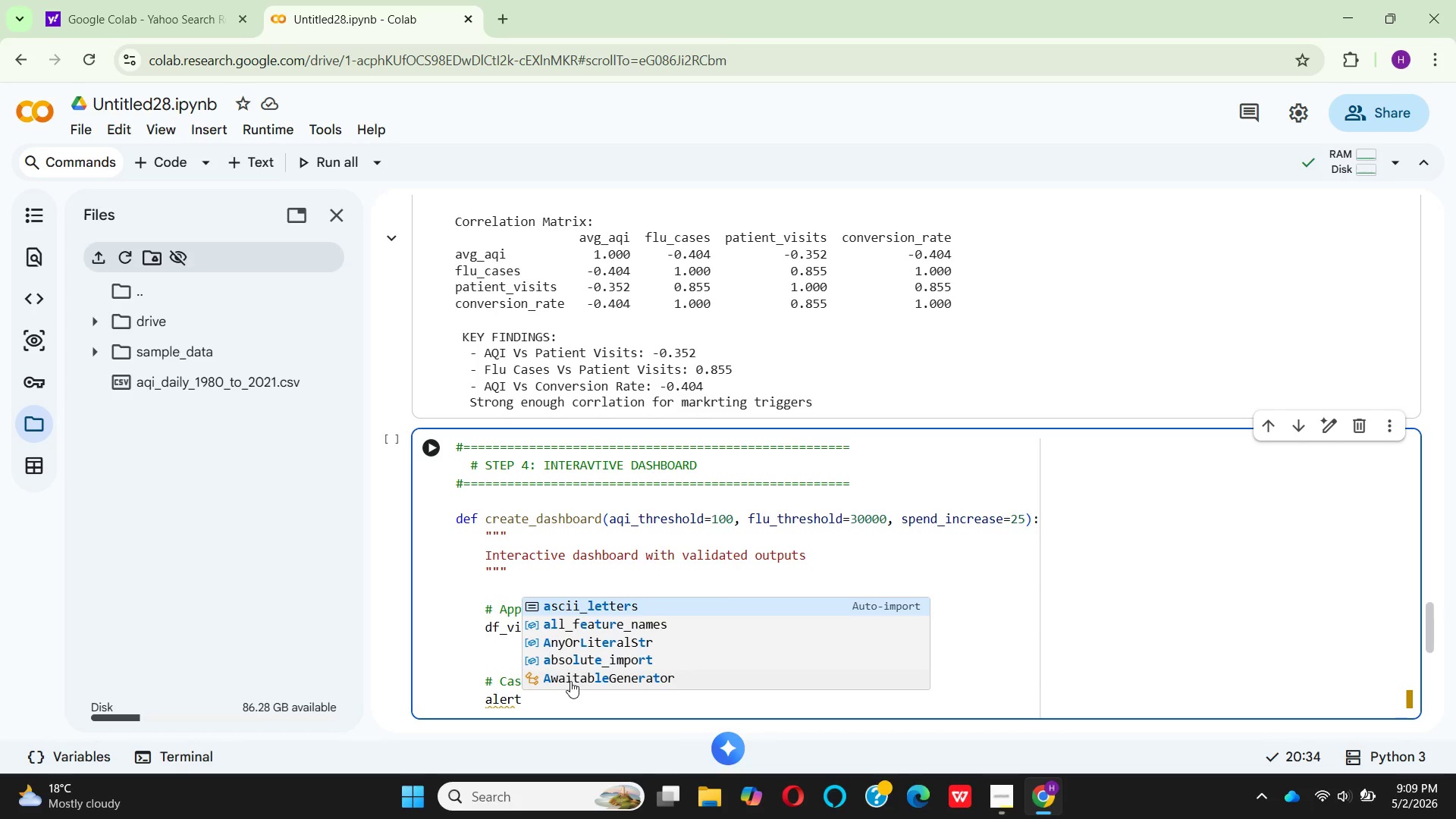 
key(Shift+Minus)
 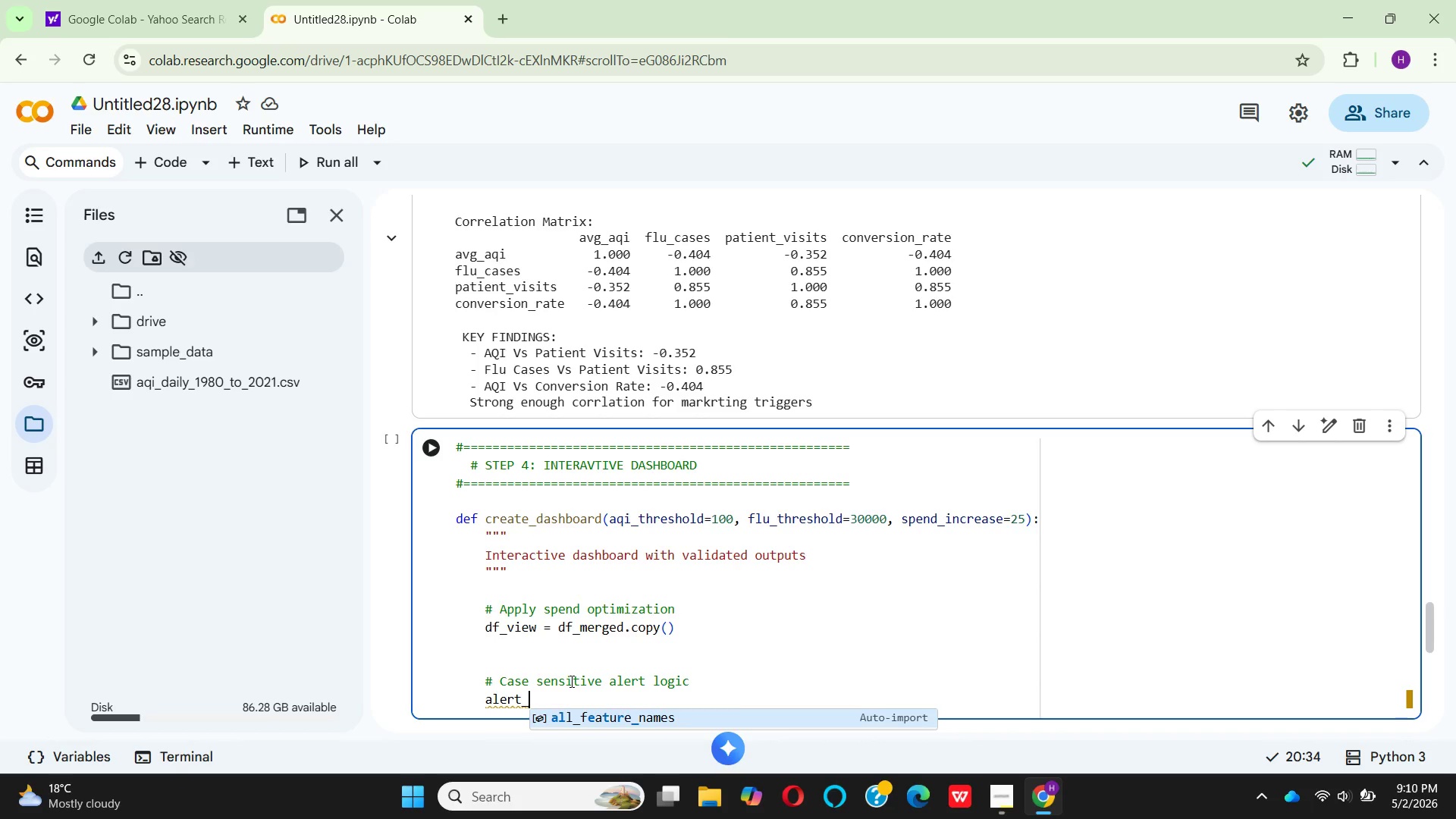 
type(tri)
 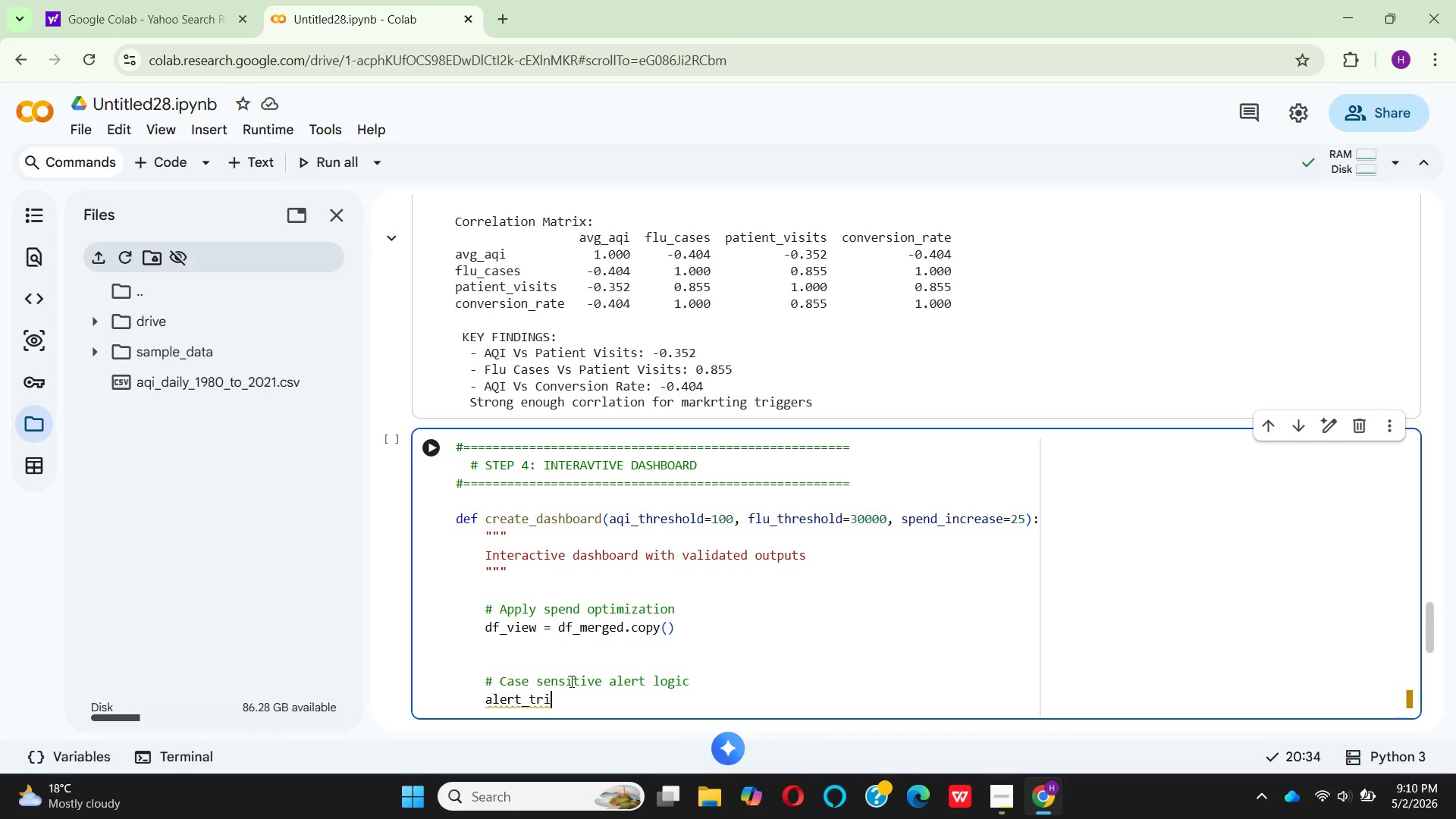 
type(ggg)
key(Backspace)
type(er)
 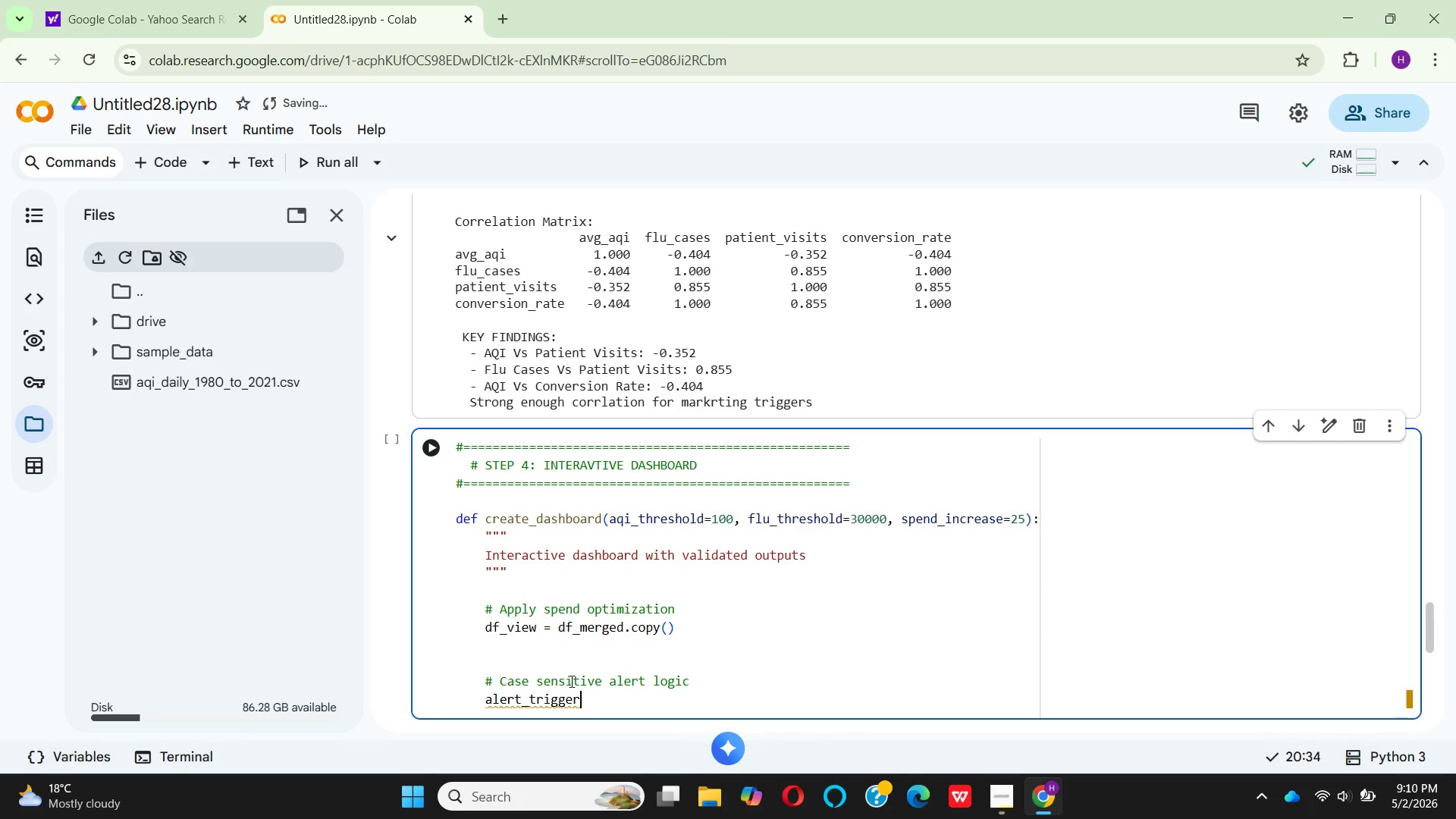 
type(ed = )
 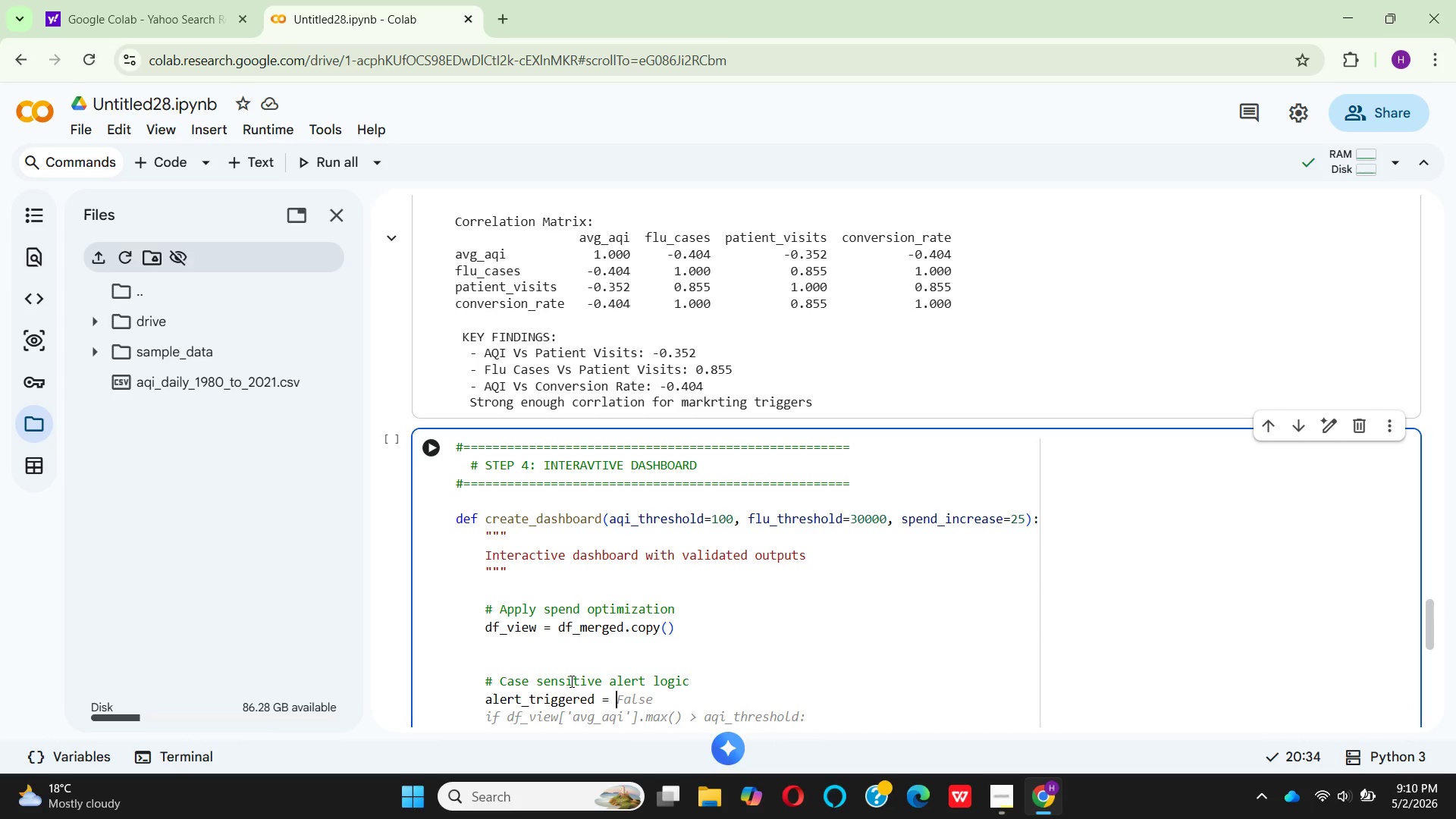 
wait(11.72)
 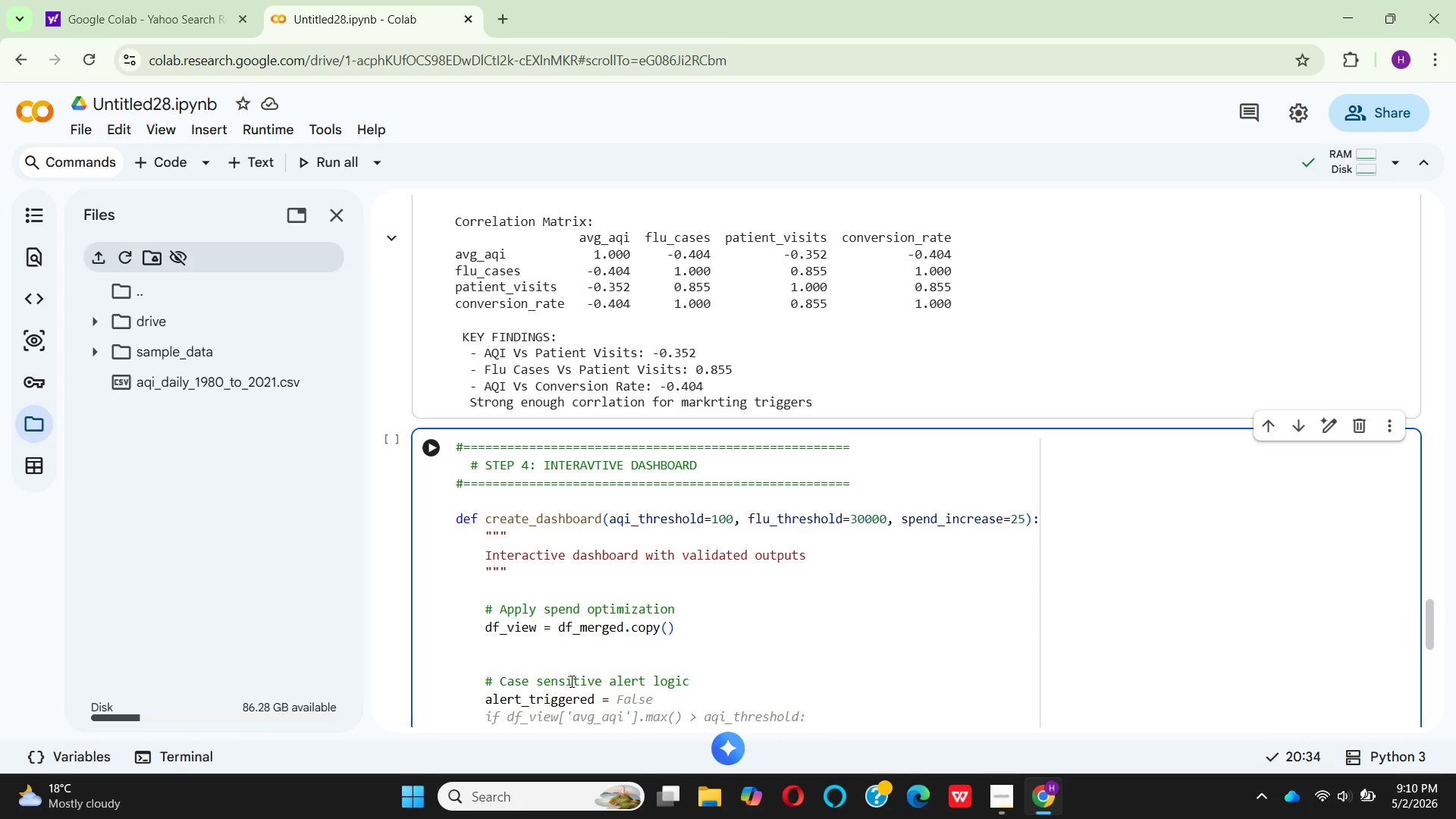 
type((df)
 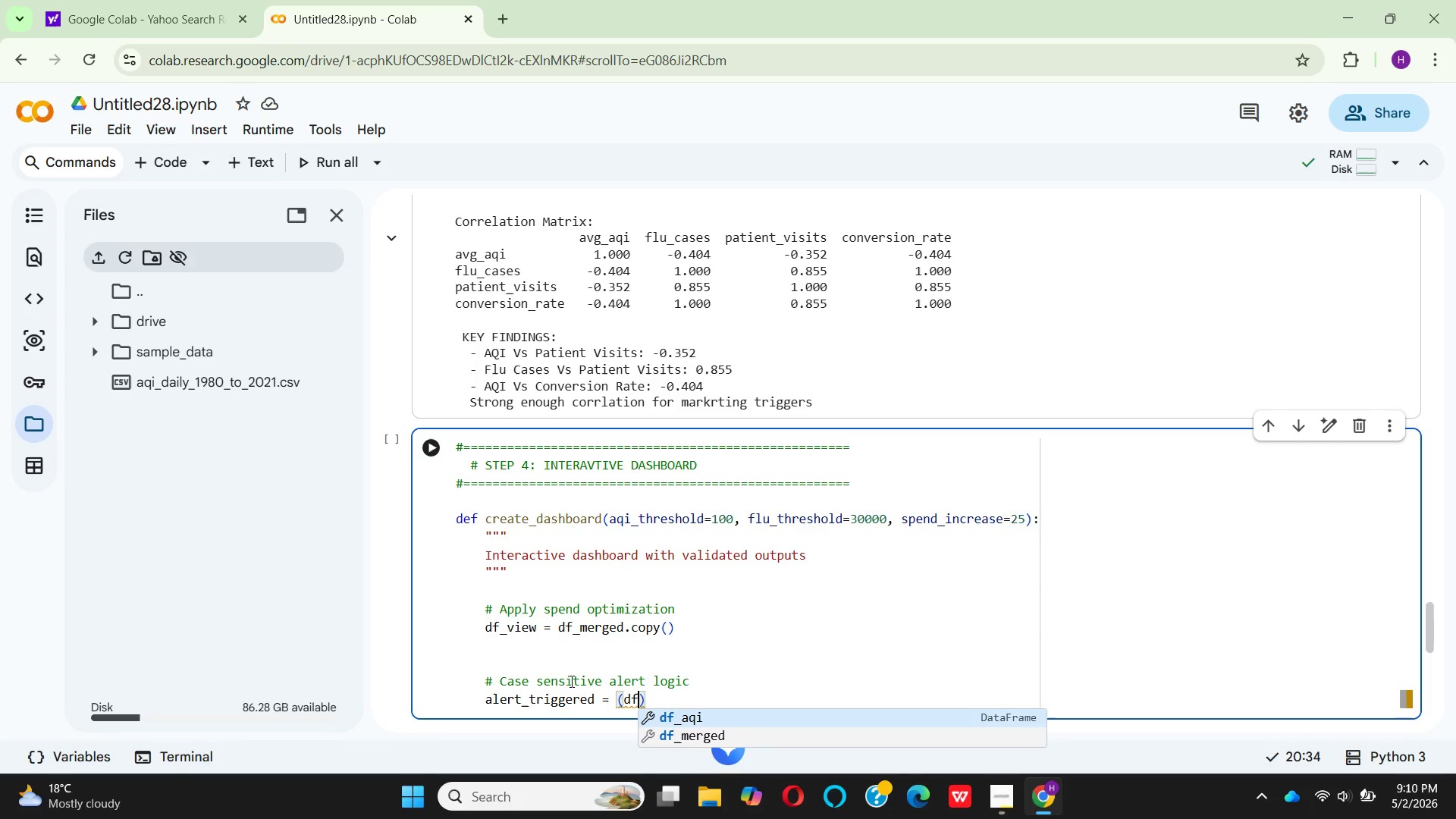 
wait(5.12)
 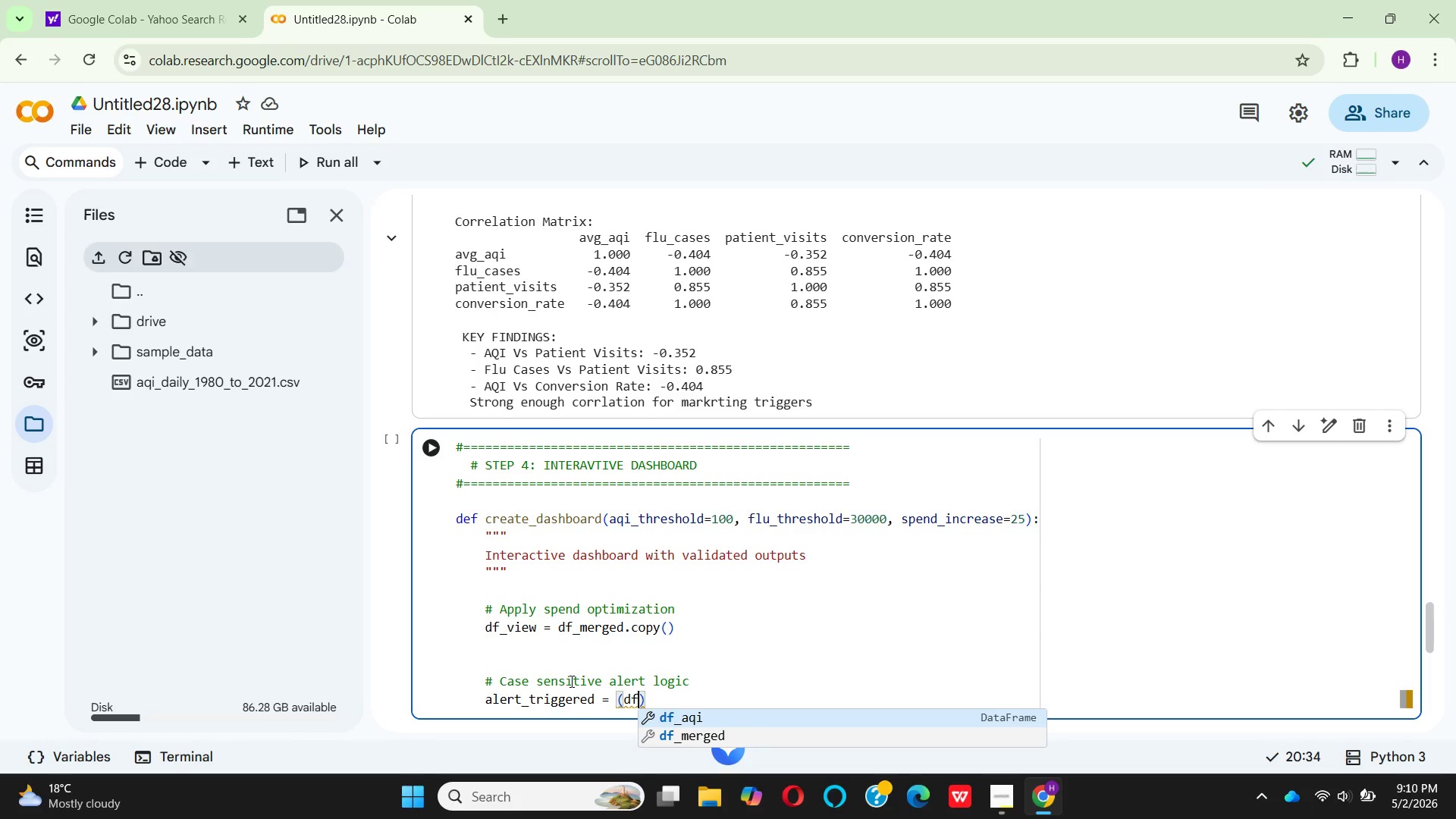 
key(Shift+Minus)
 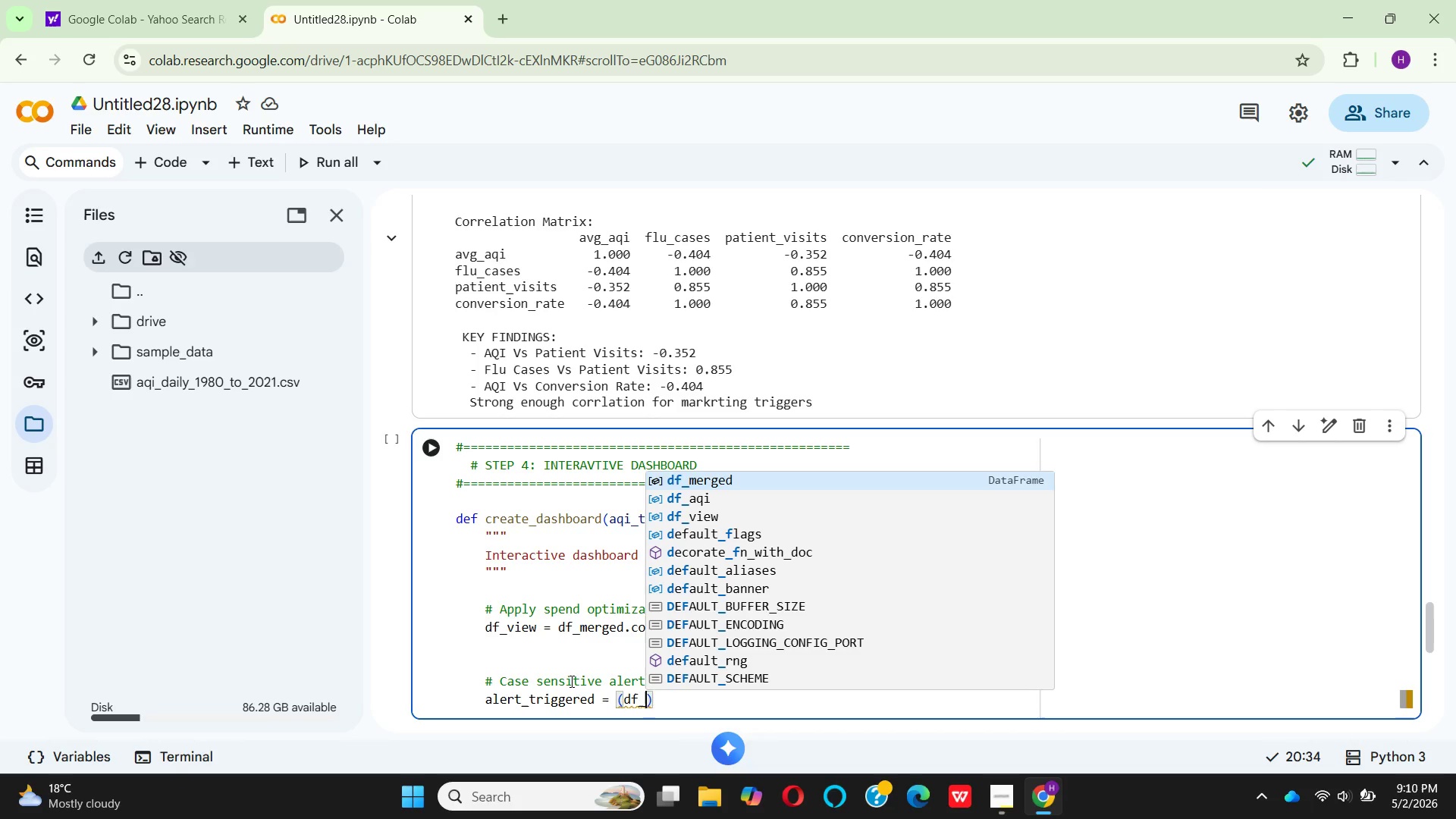 
key(Shift+V)
 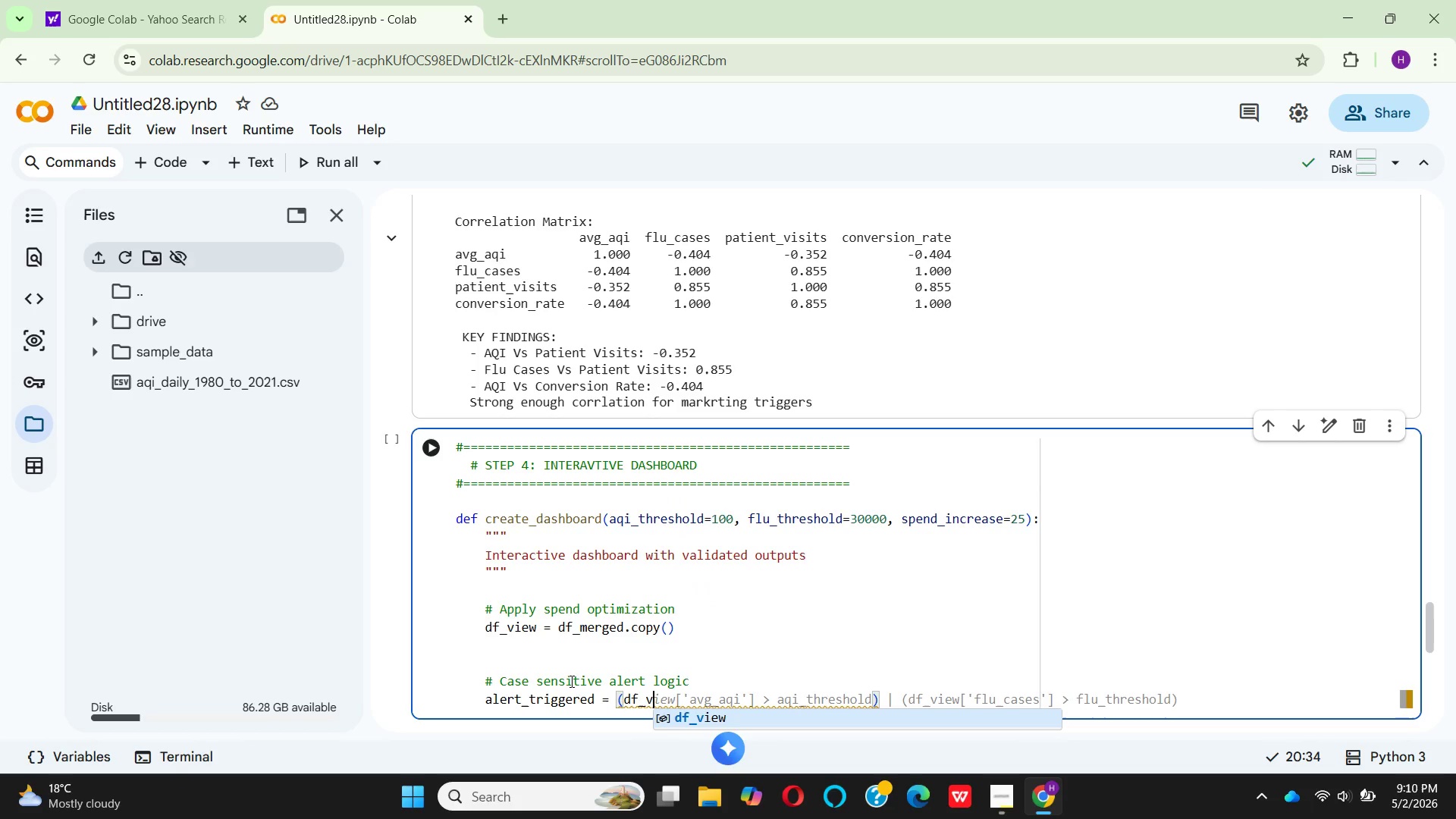 
key(Enter)
 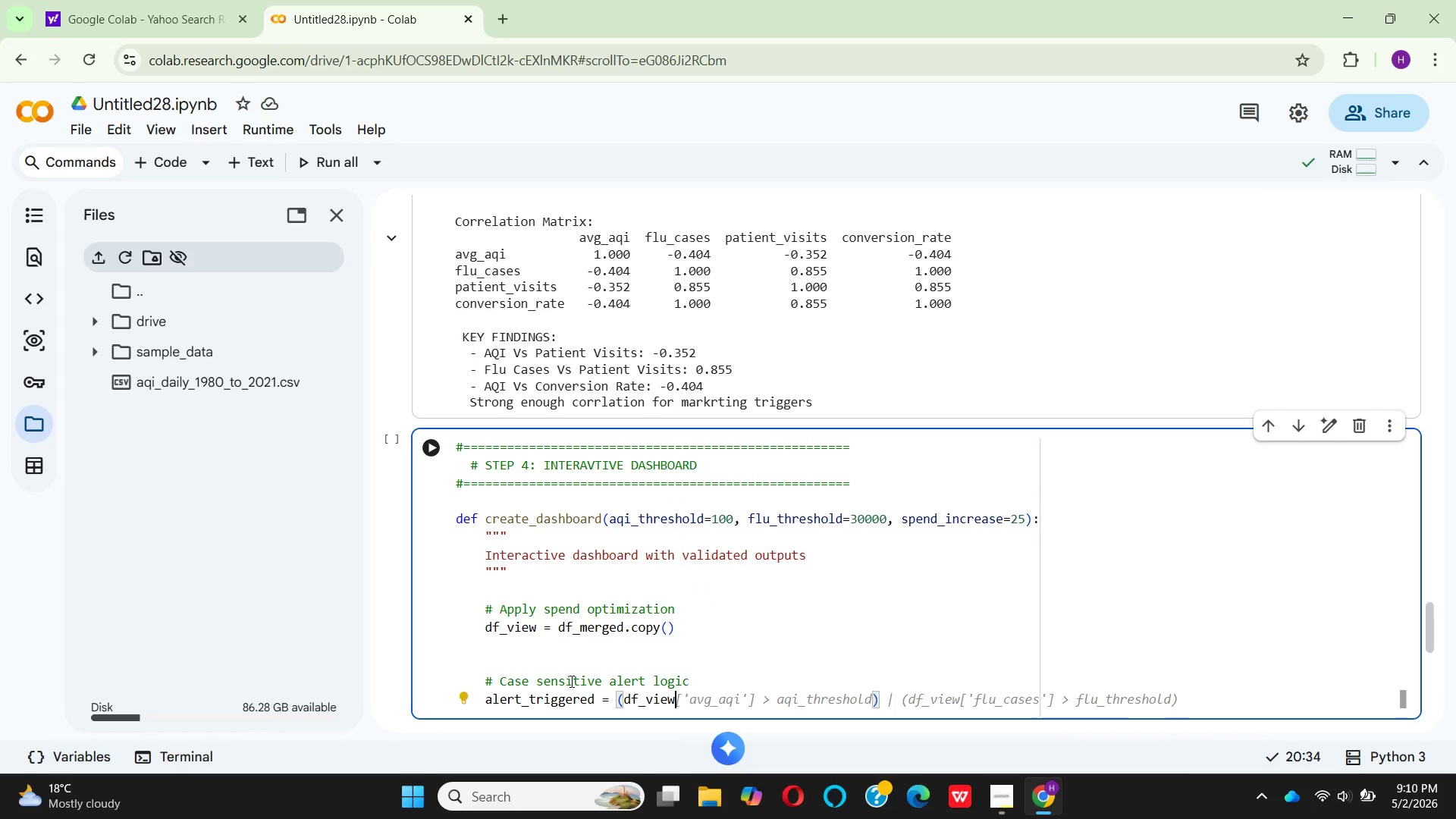 
key(BracketLeft)
 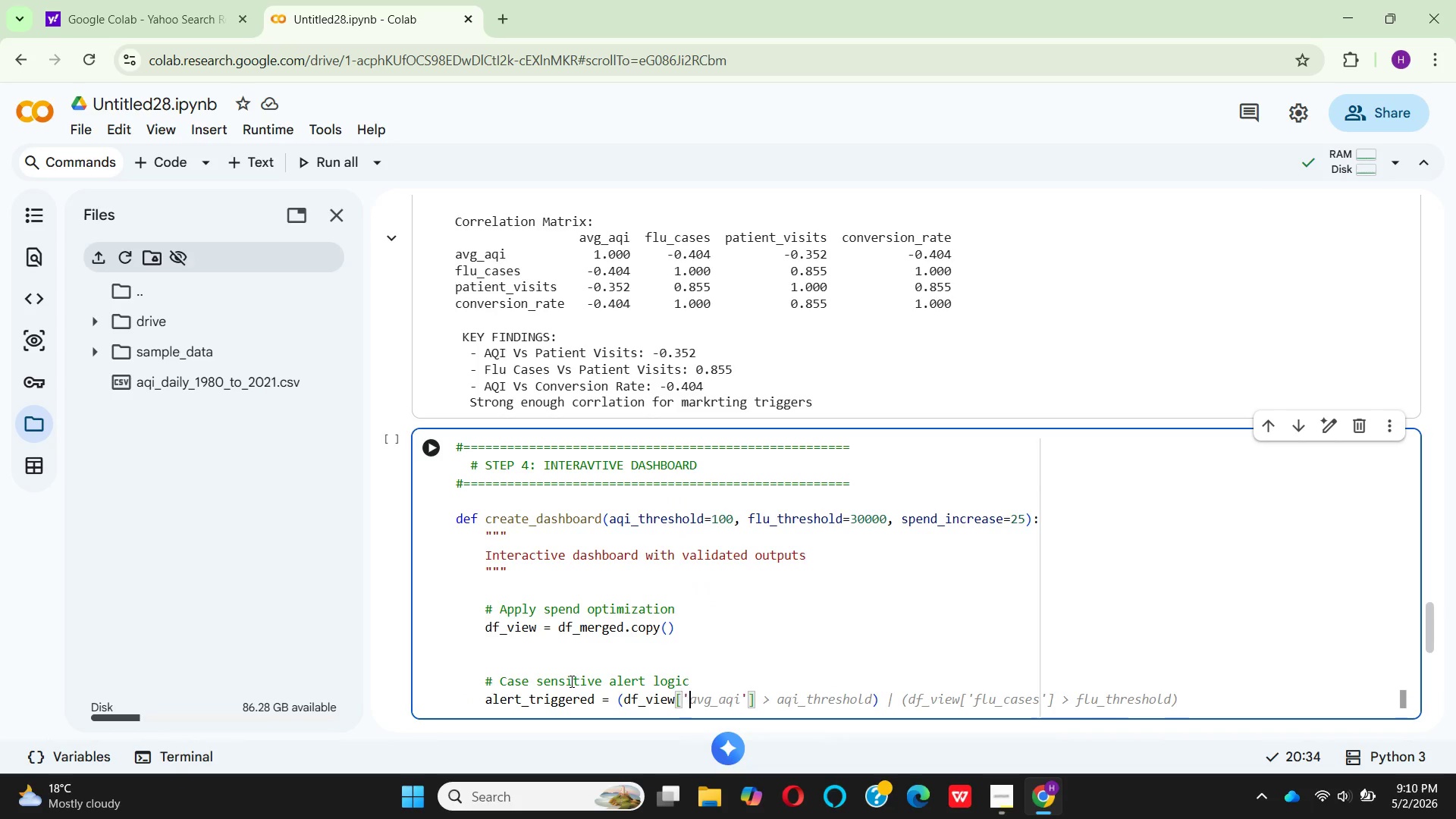 
key(Quote)
 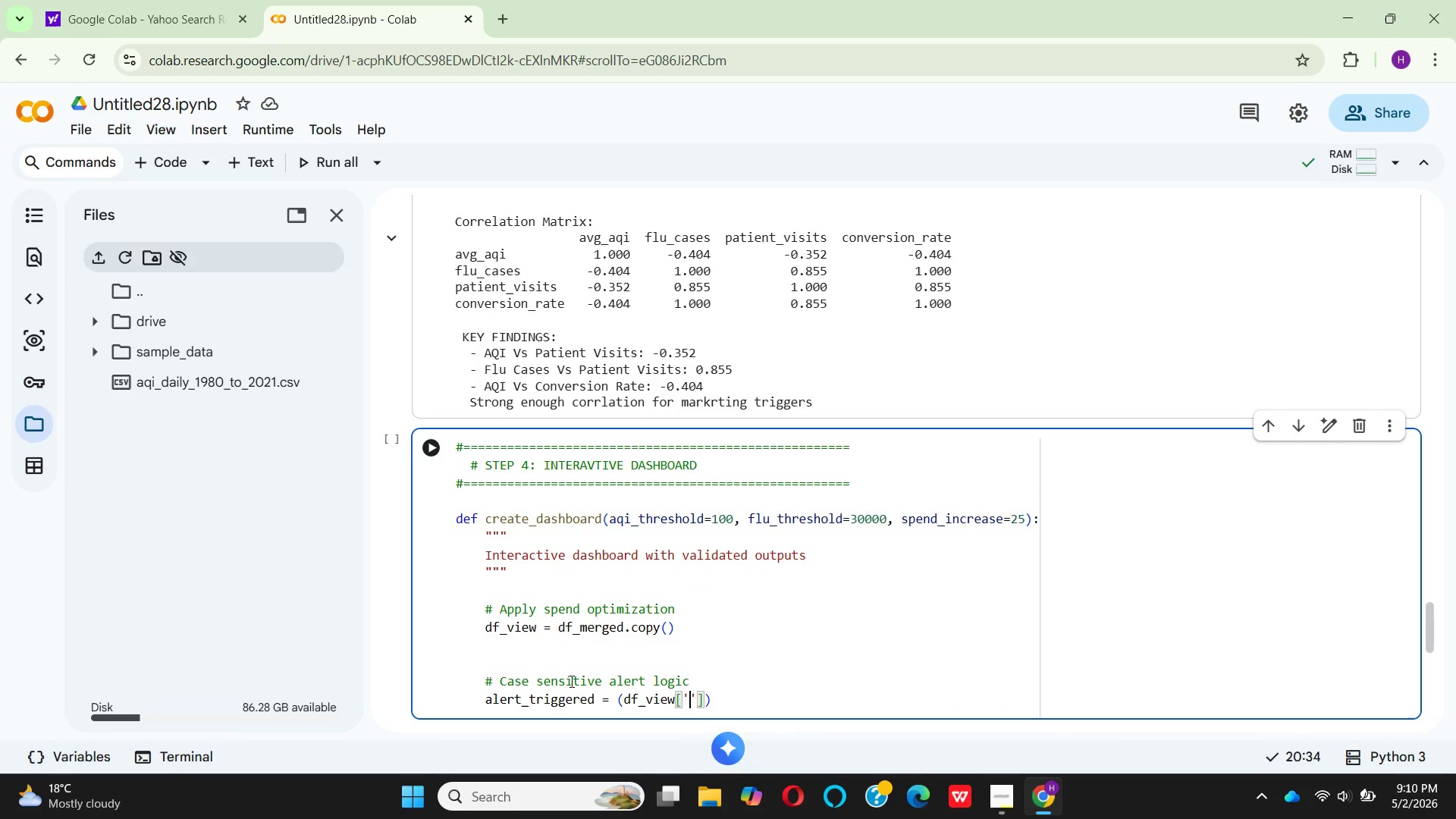 
type(av_aqi)
 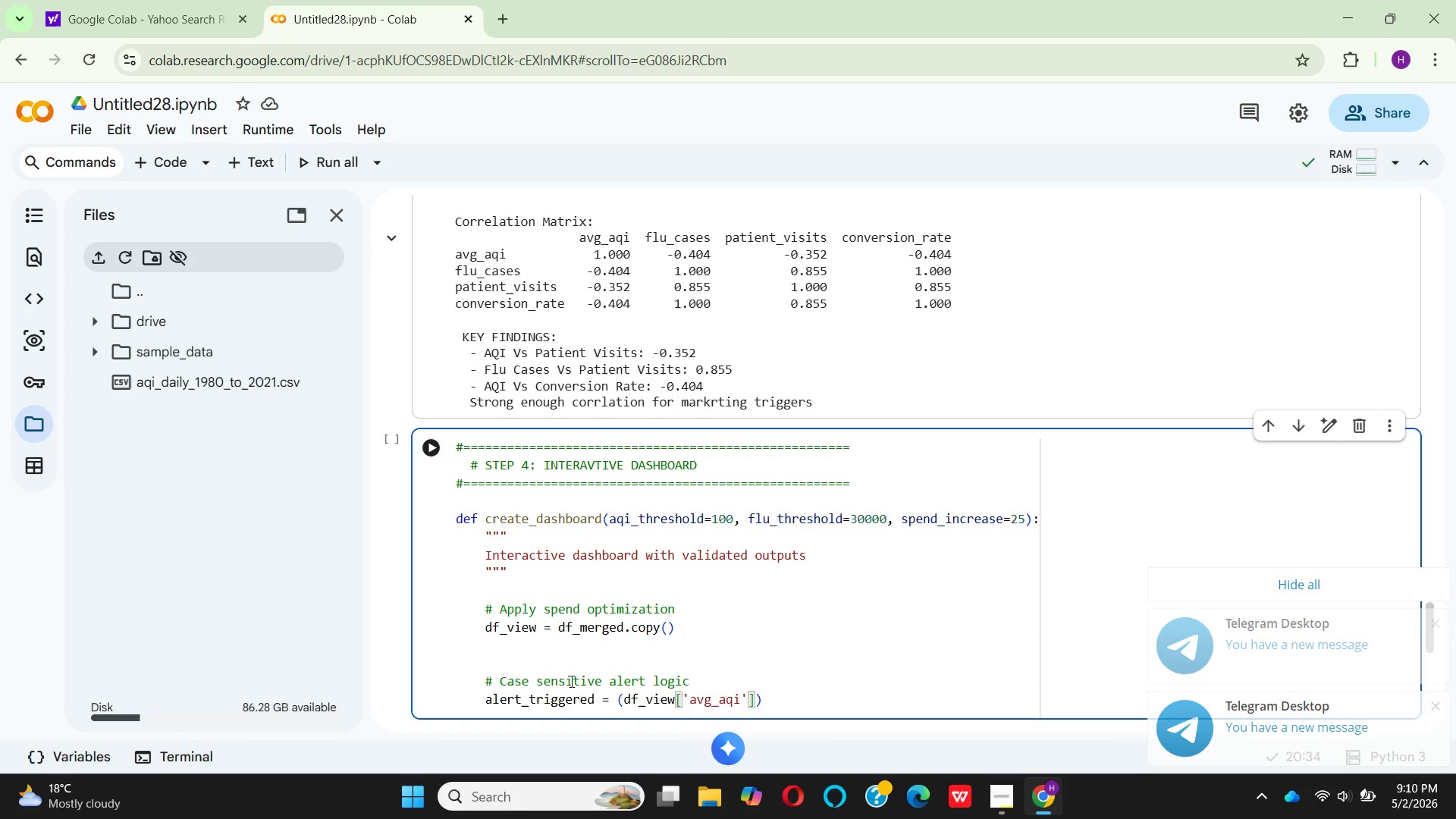 
hold_key(key=G, duration=0.31)
 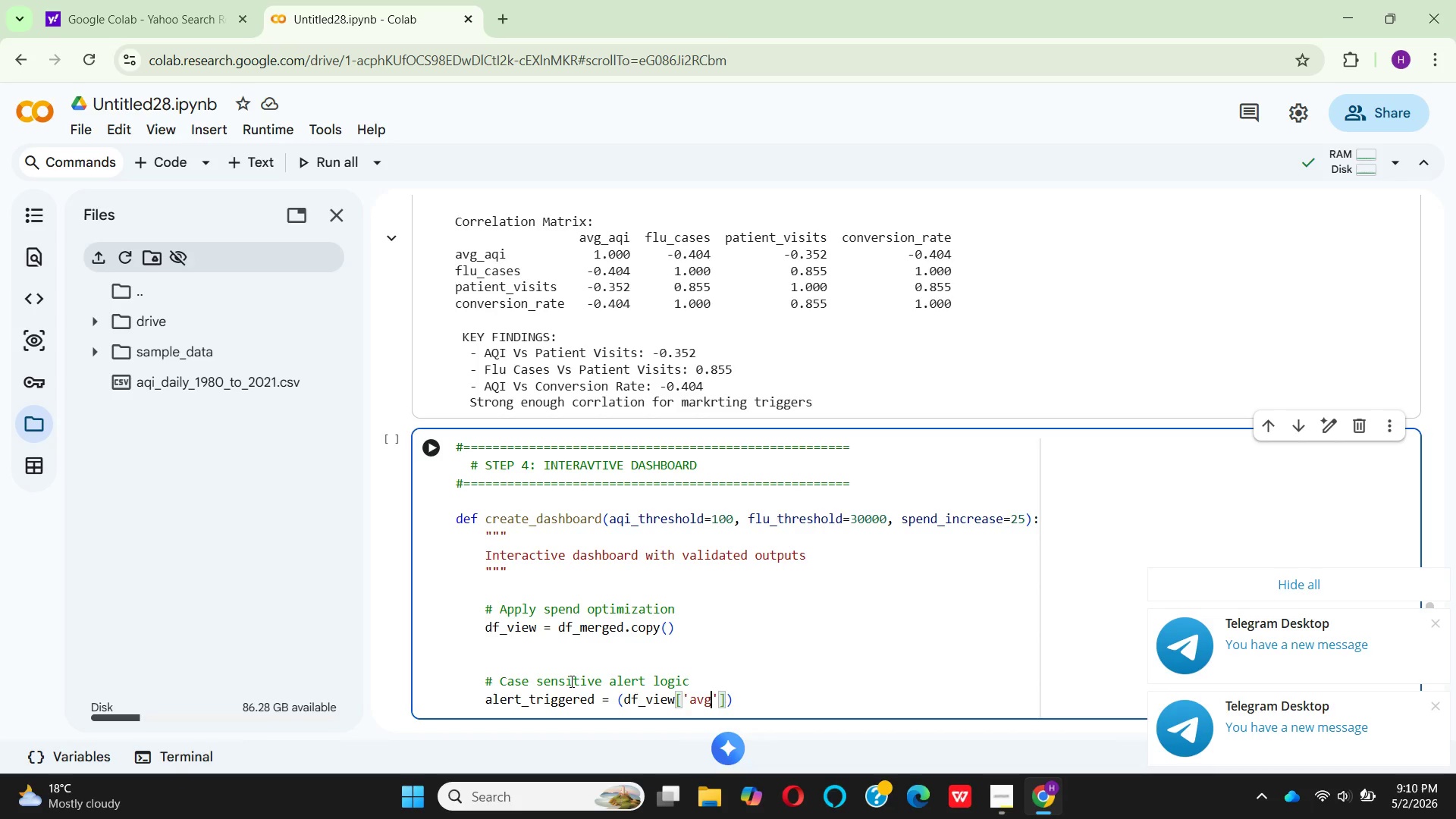 
key(ArrowRight)
 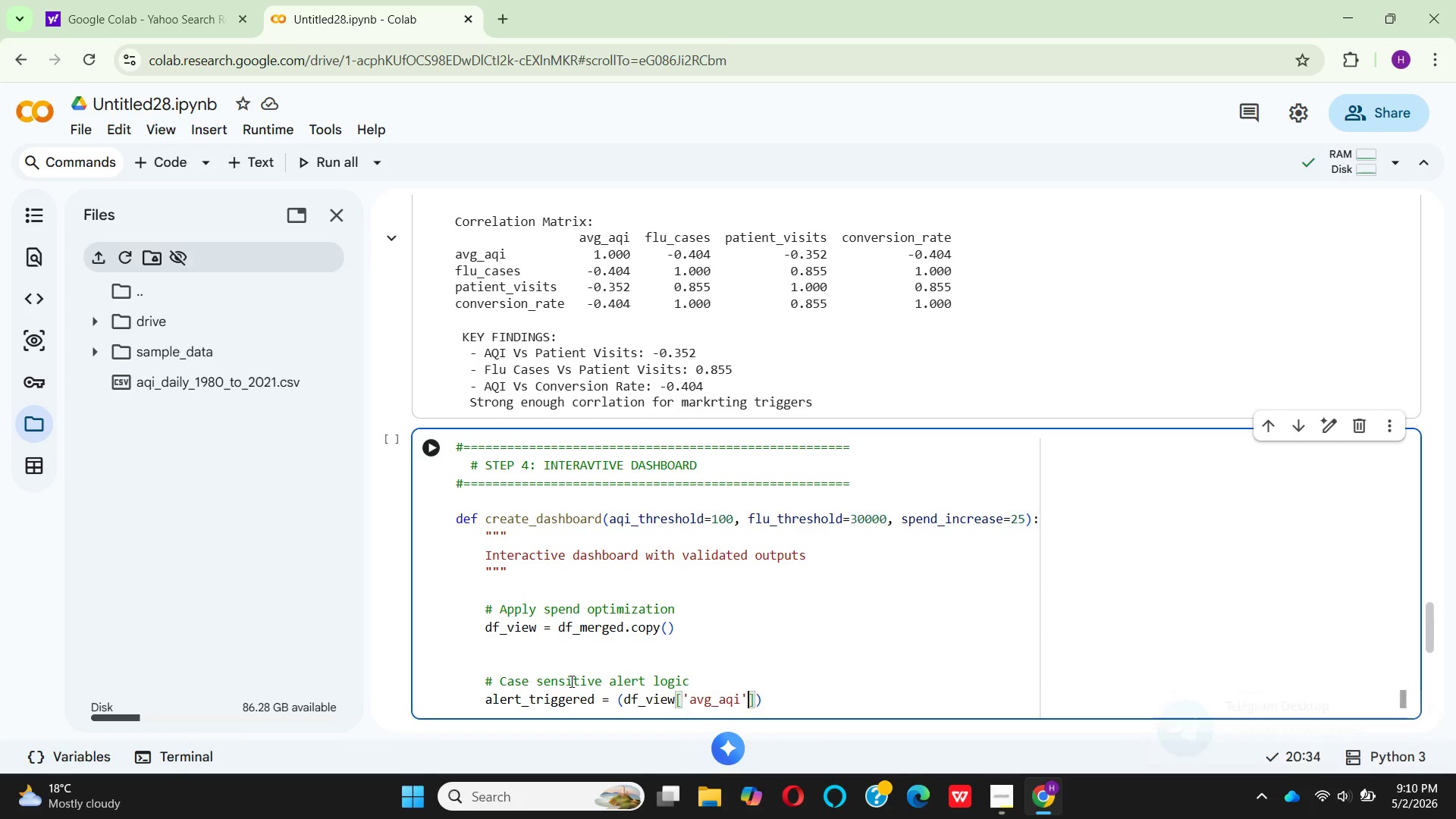 
key(ArrowRight)
 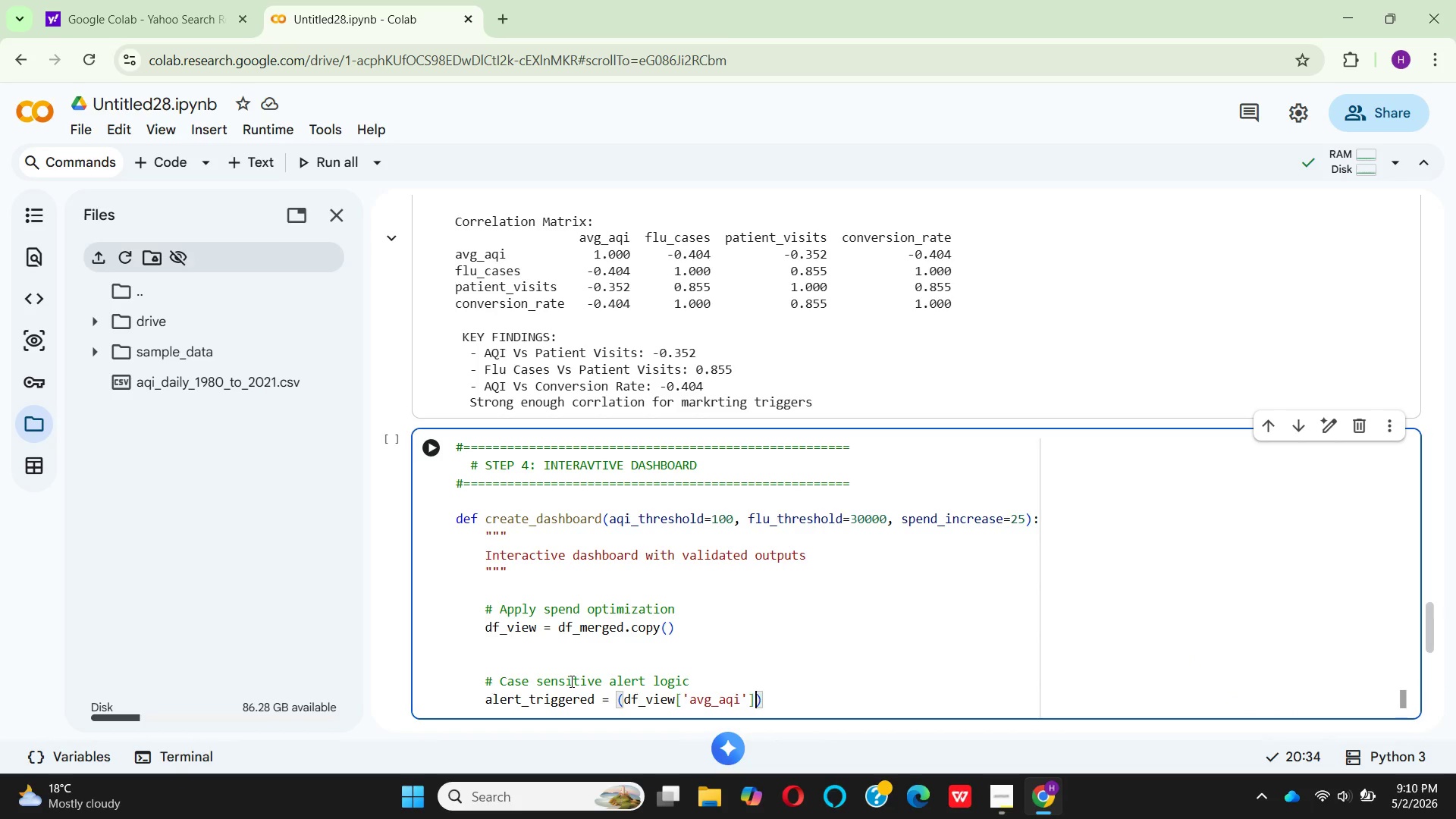 
key(Space)
 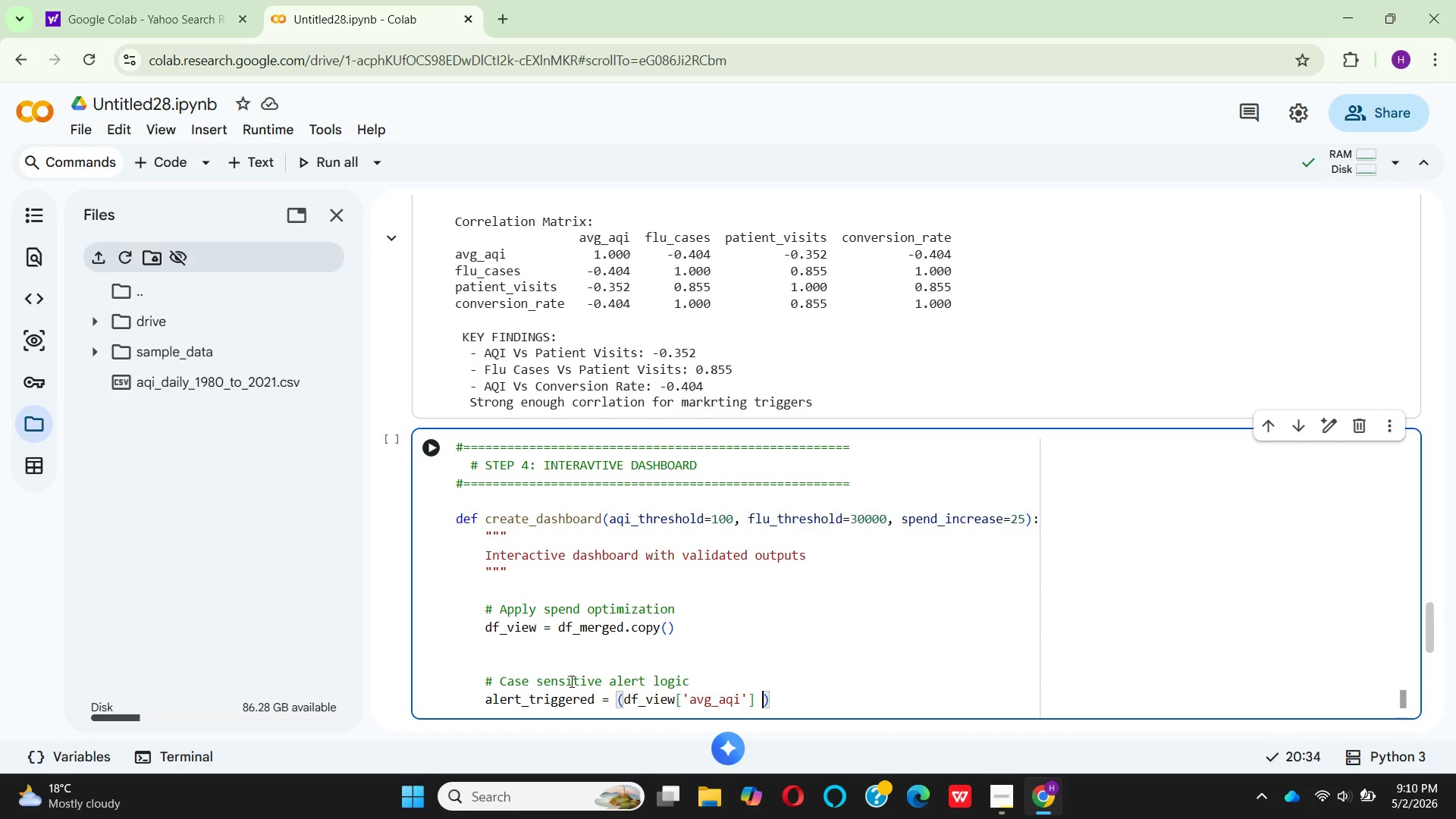 
hold_key(key=ShiftRight, duration=0.41)
 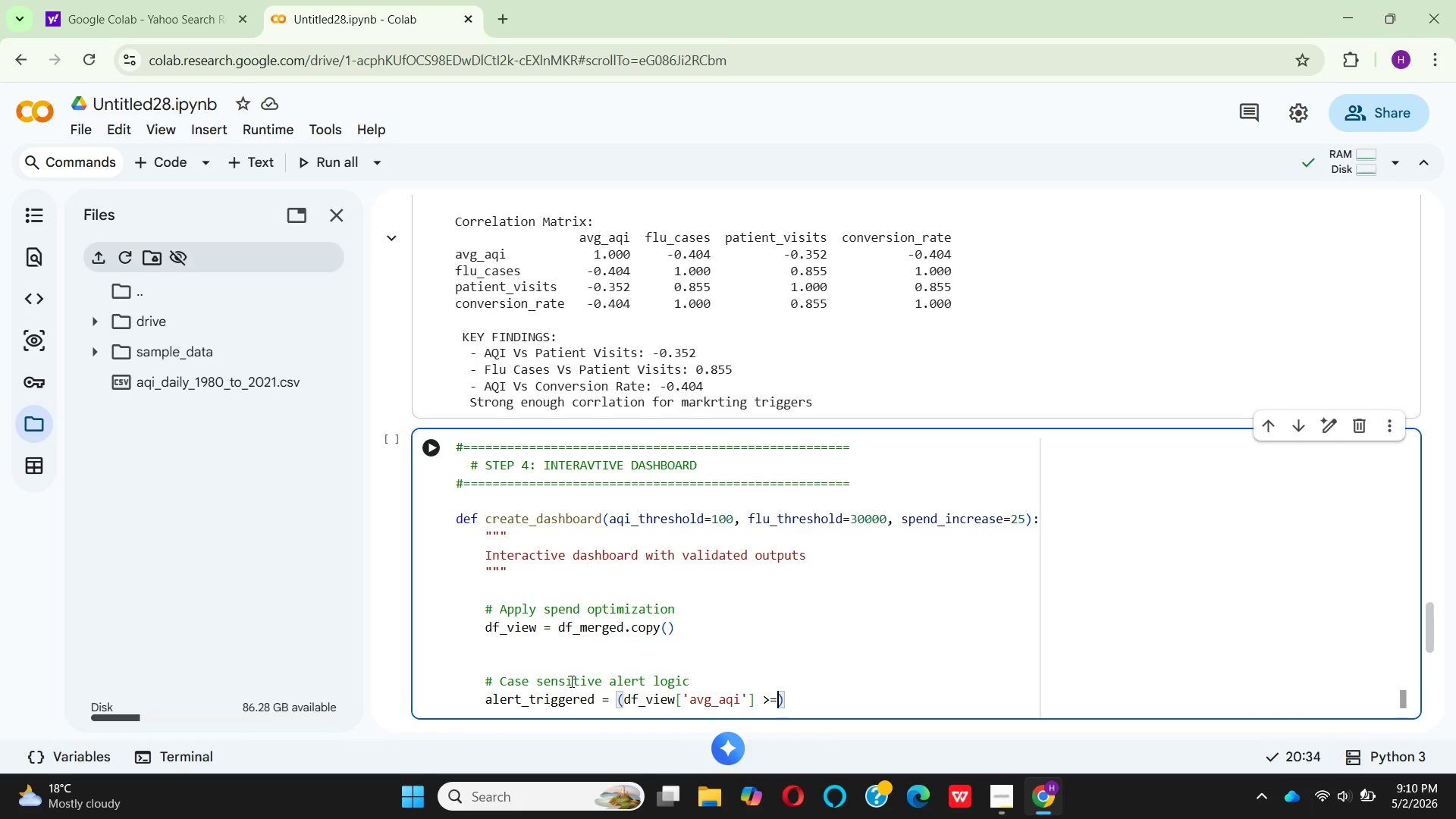 
hold_key(key=Period, duration=0.36)
 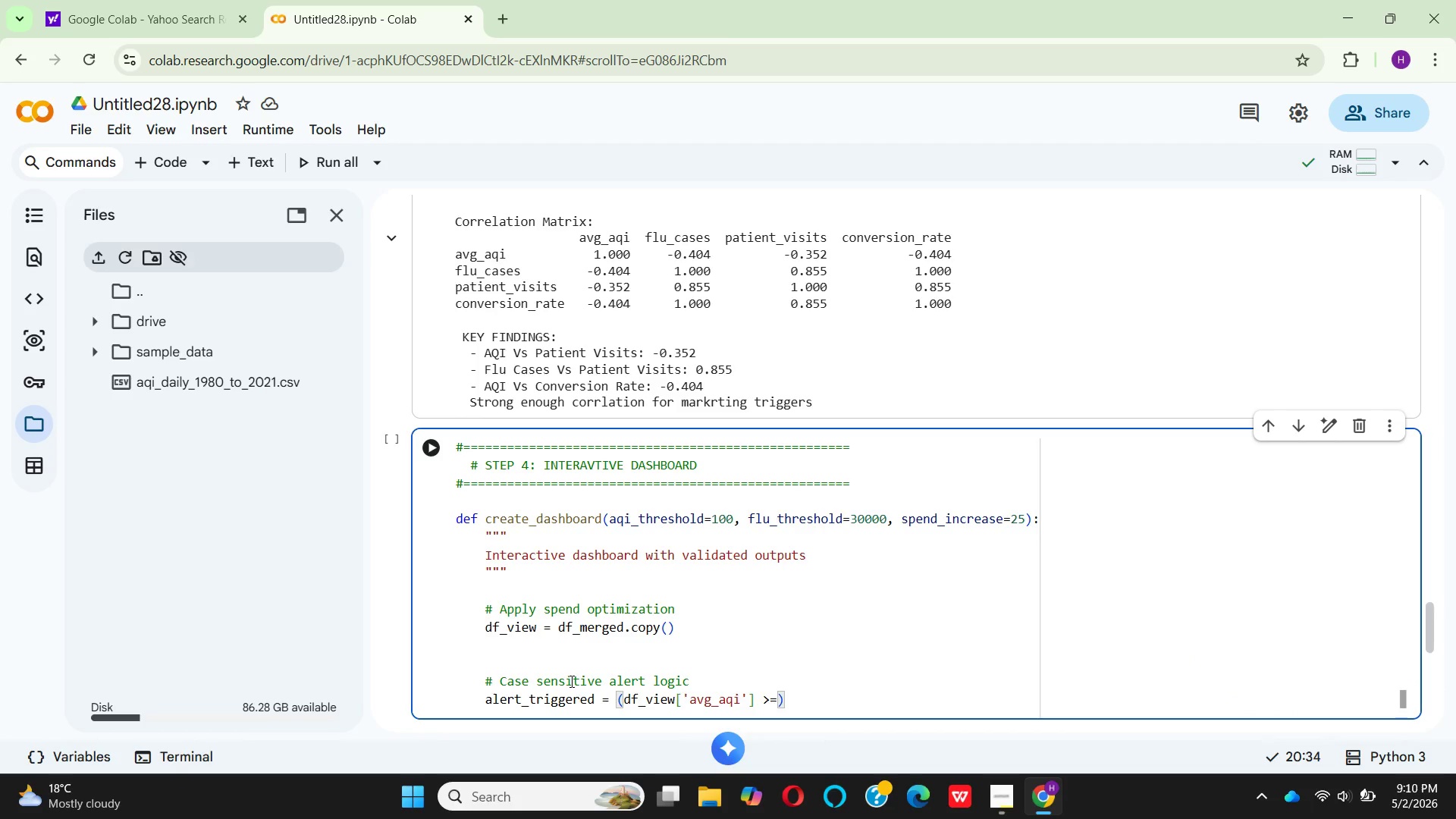 
key(Equal)
 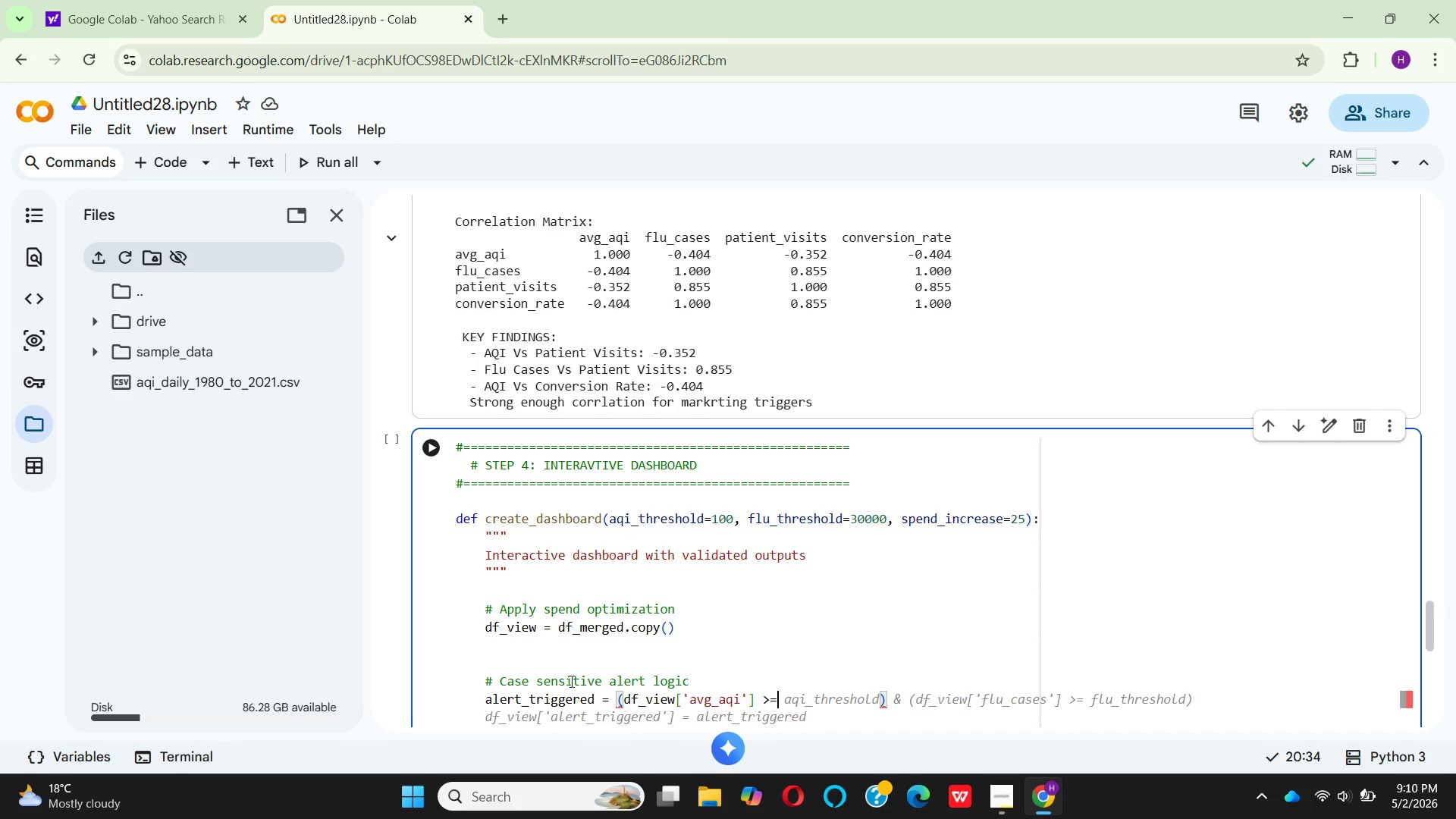 
key(Space)
 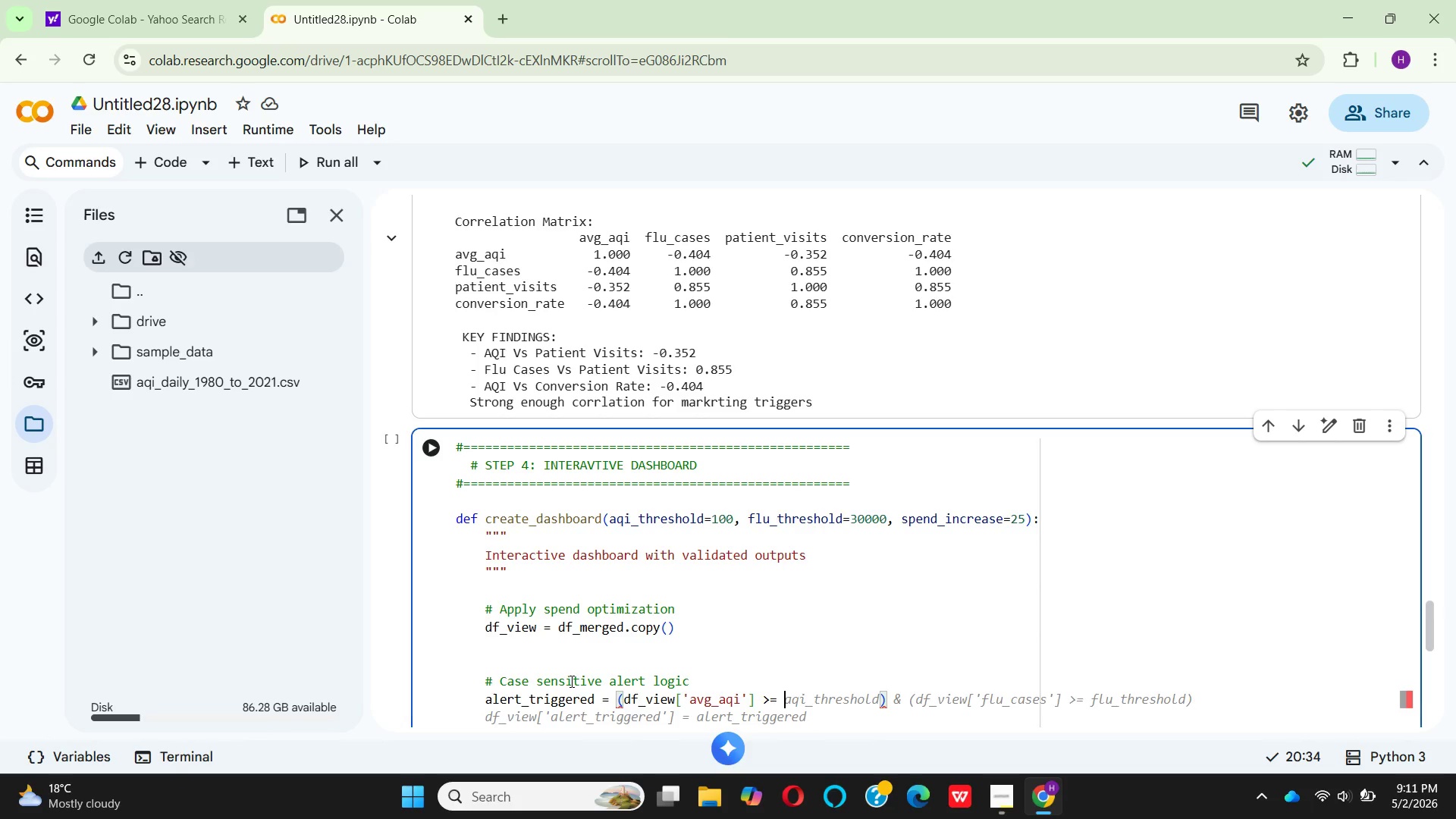 
wait(9.0)
 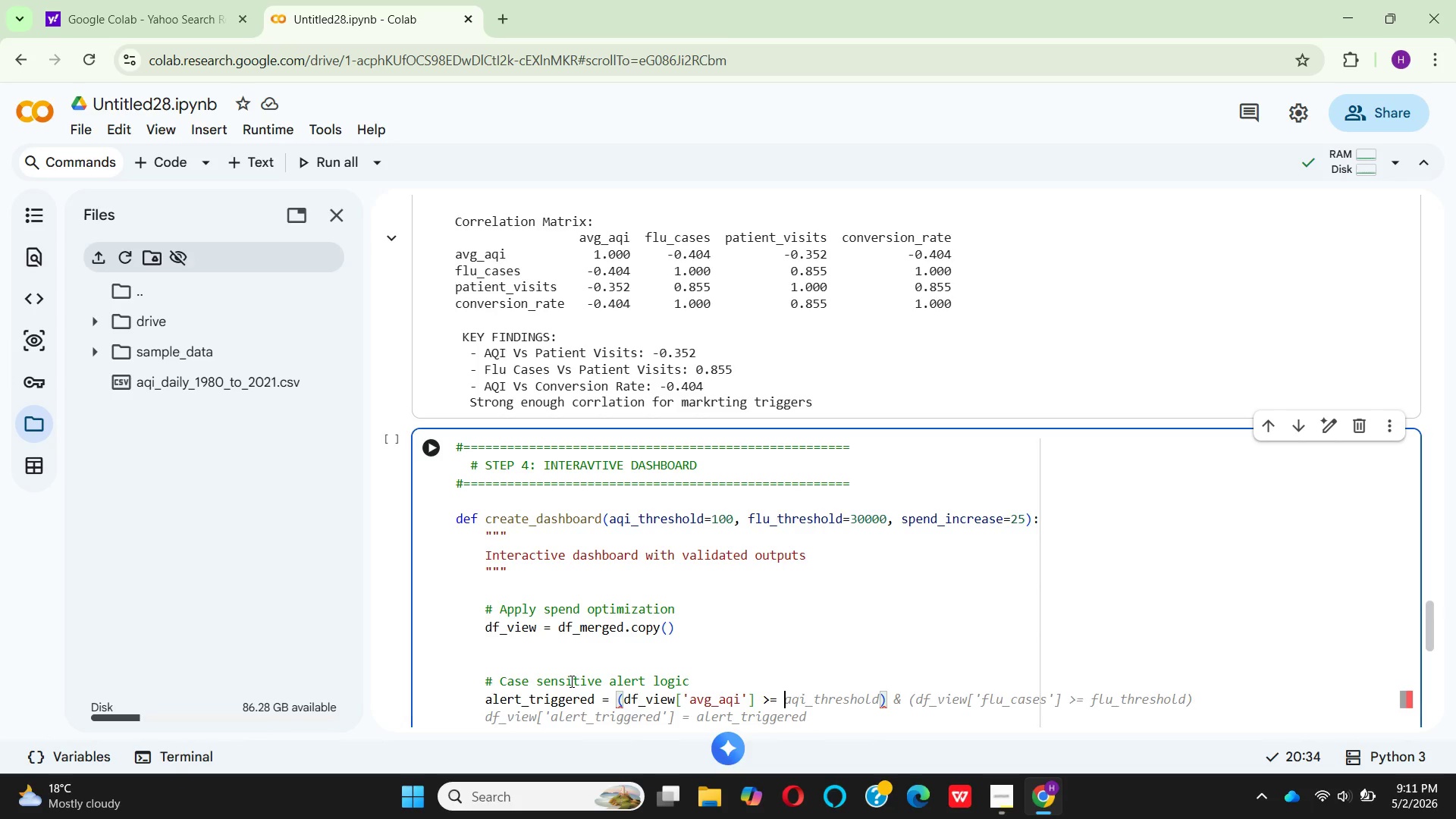 
left_click([958, 678])
 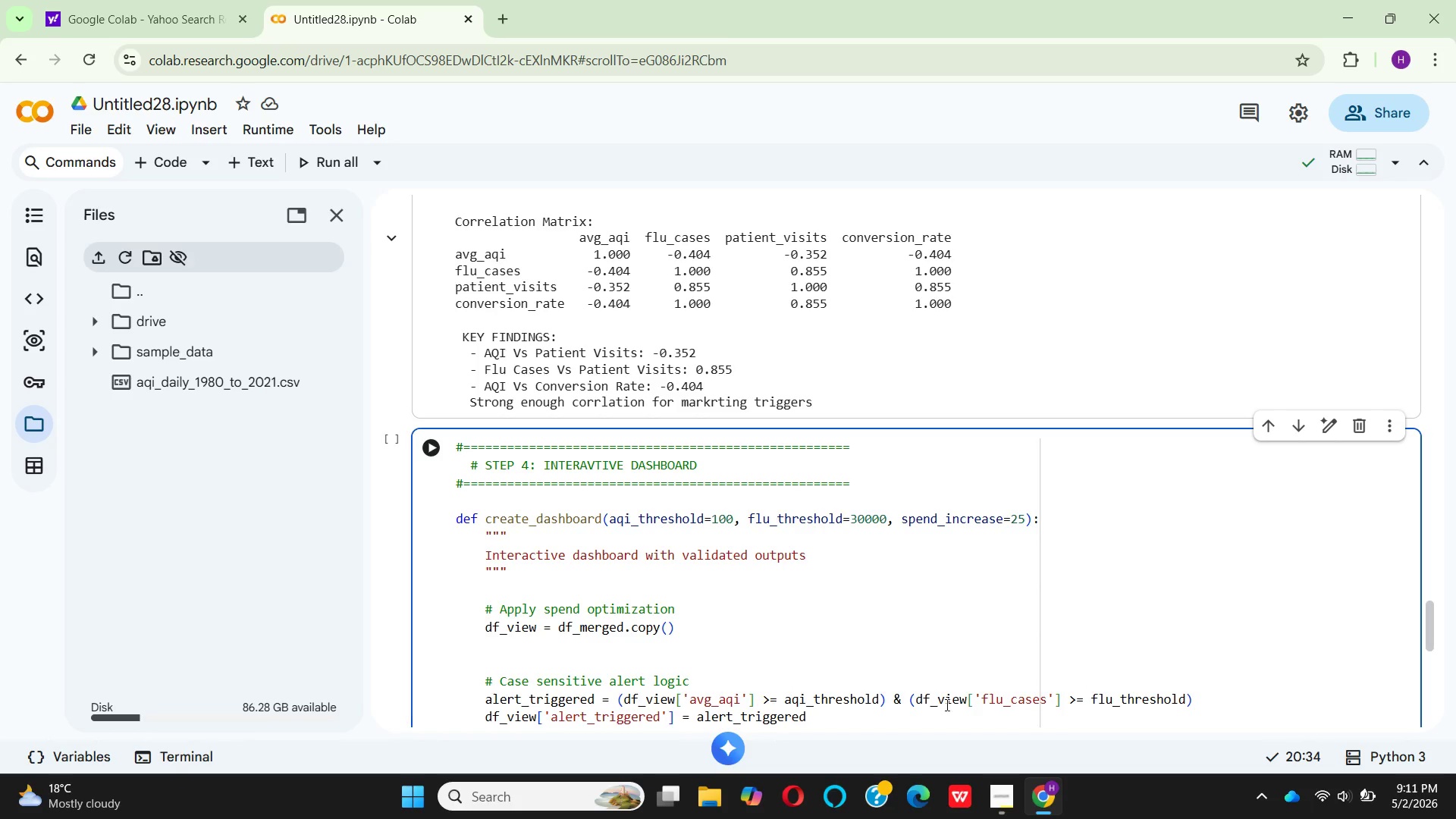 
left_click([905, 703])
 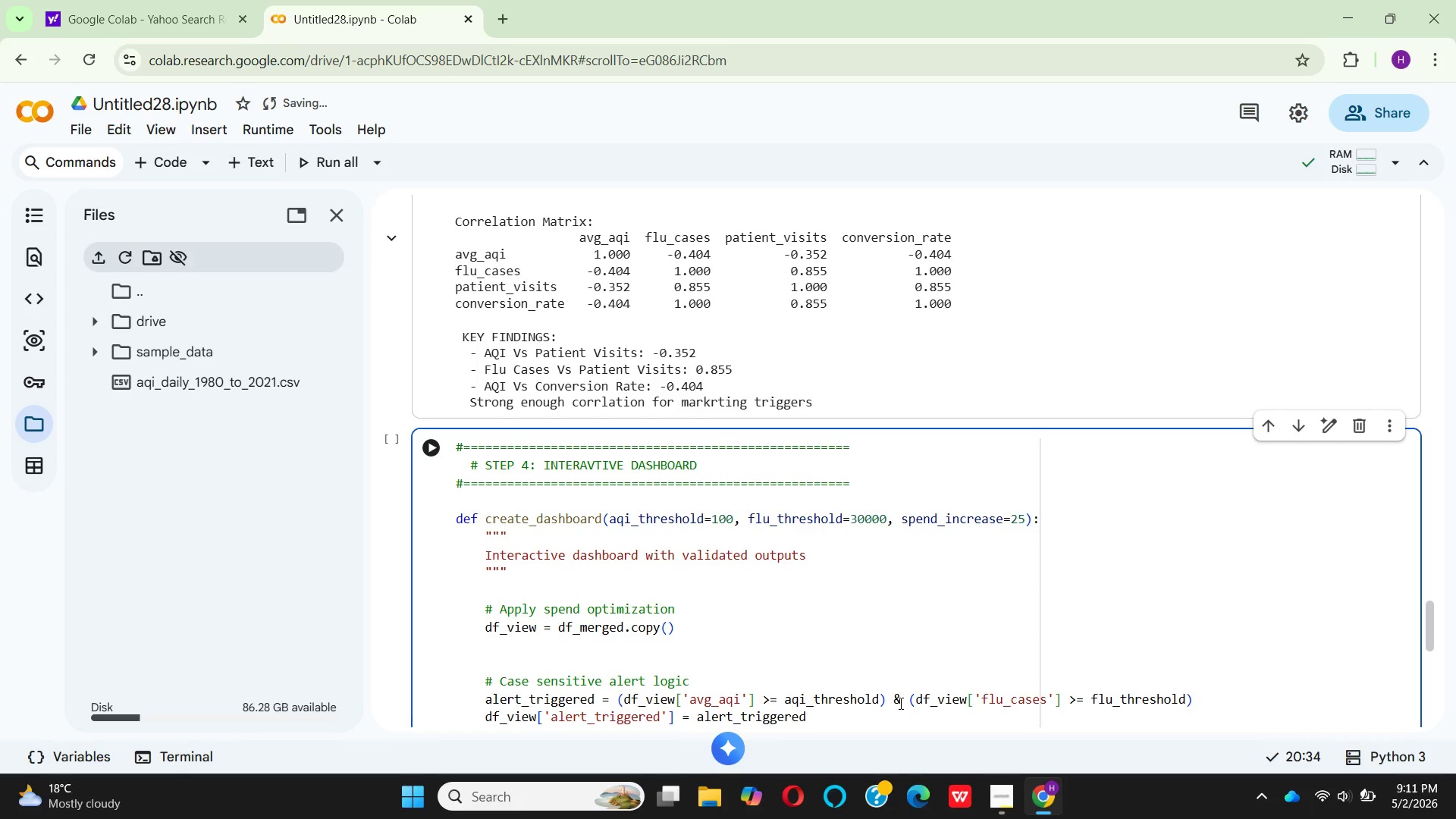 
key(Backspace)
 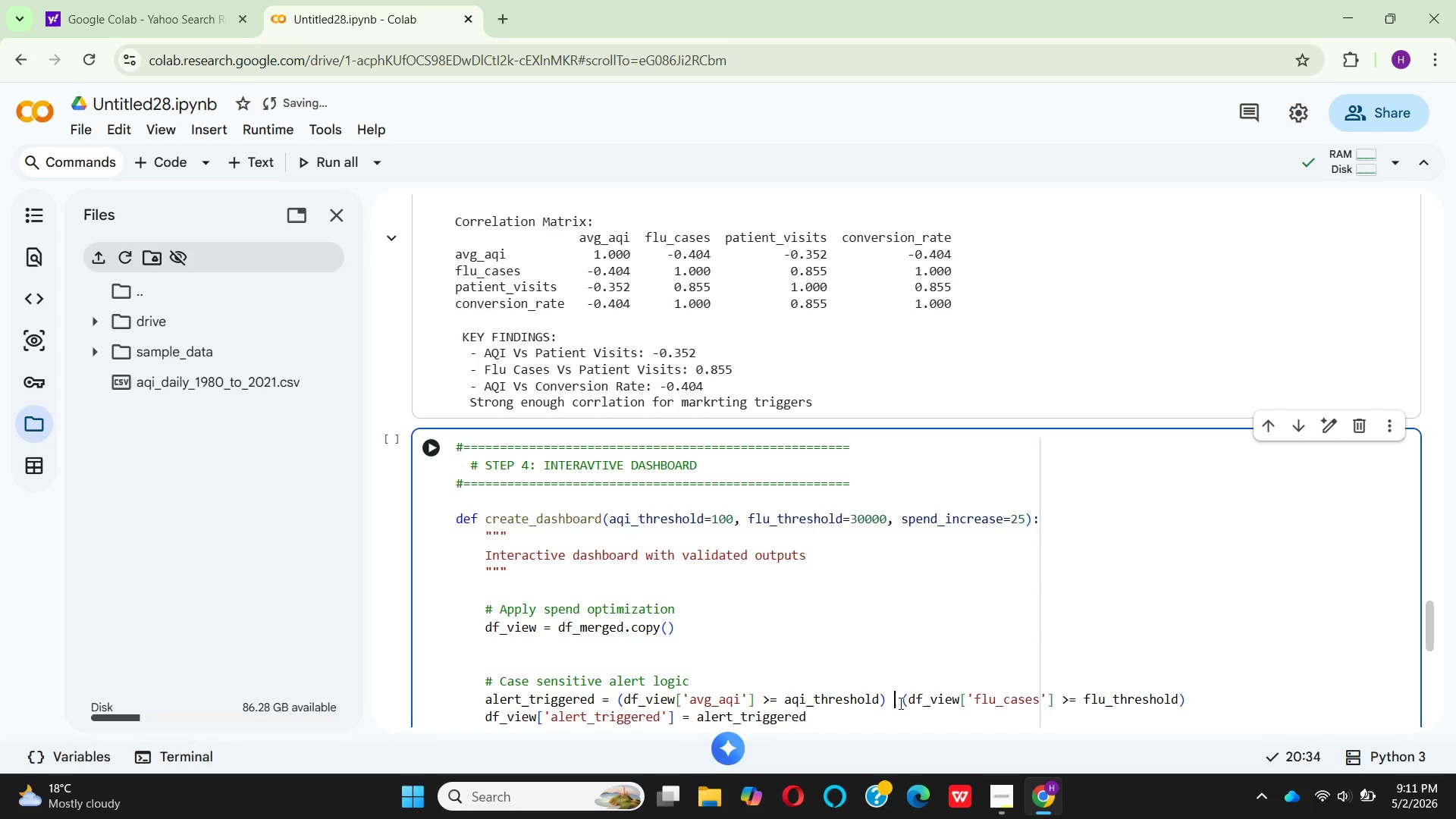 
key(Shift+ShiftRight)
 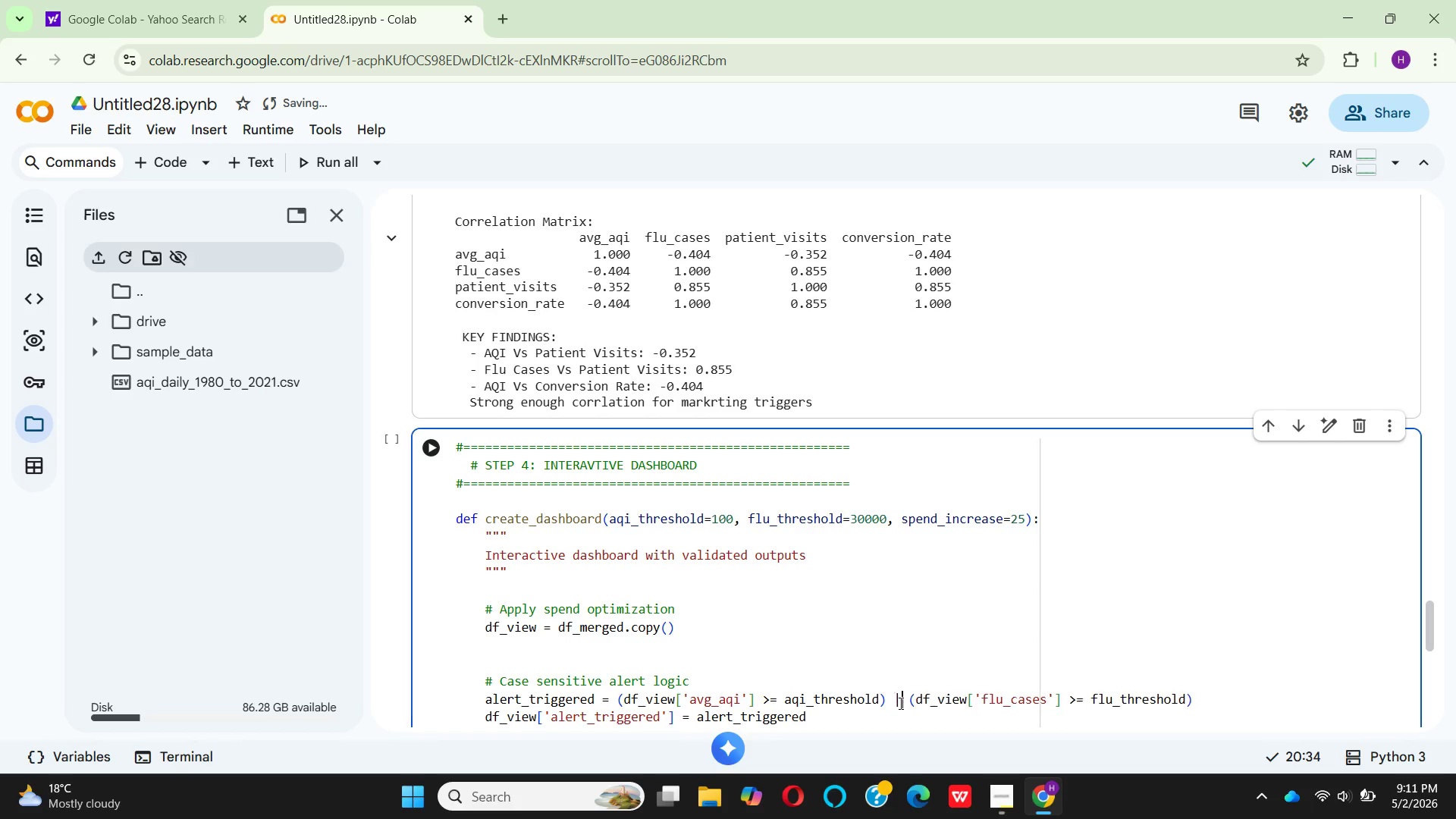 
key(Shift+Backslash)
 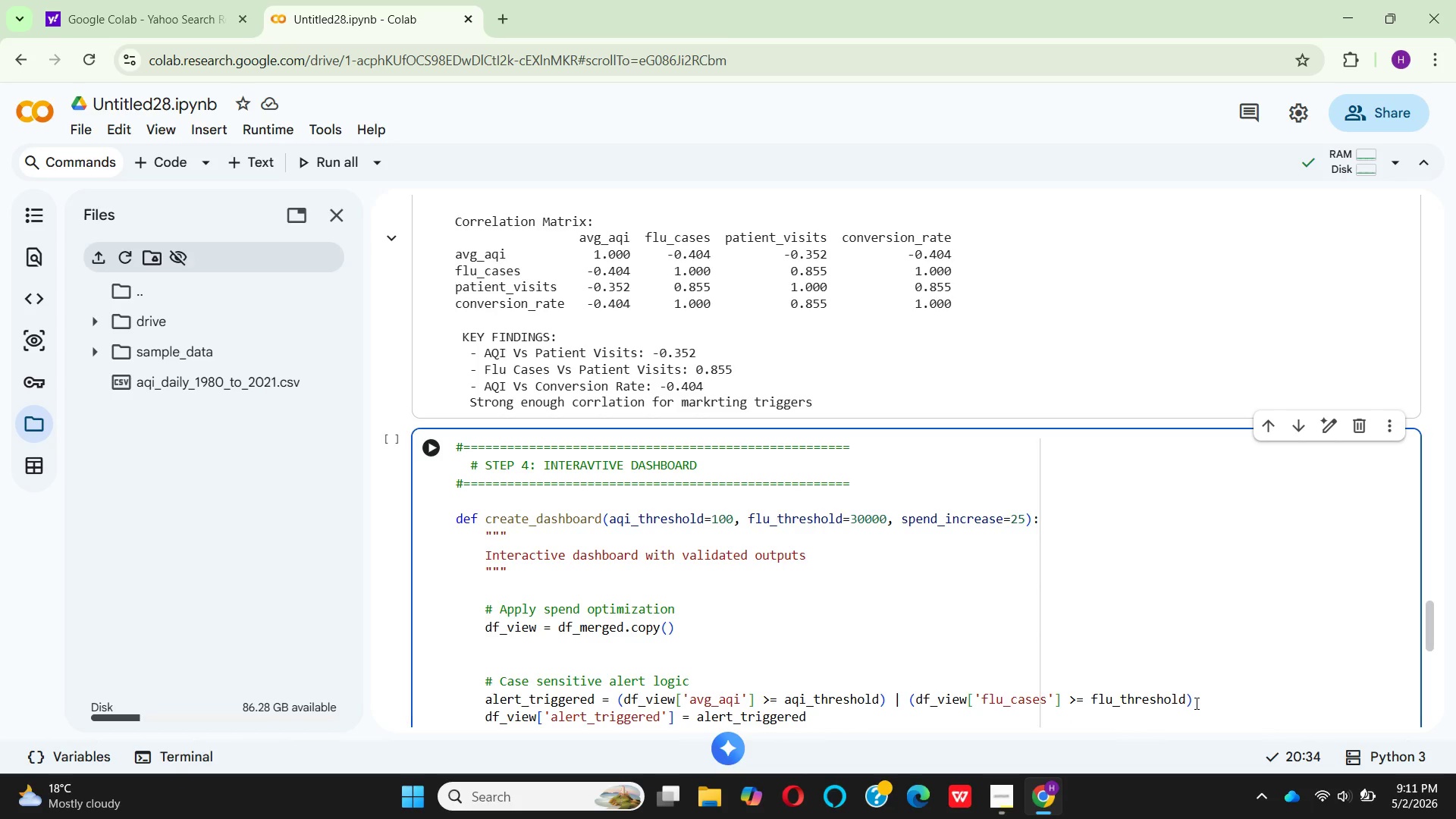 
wait(10.84)
 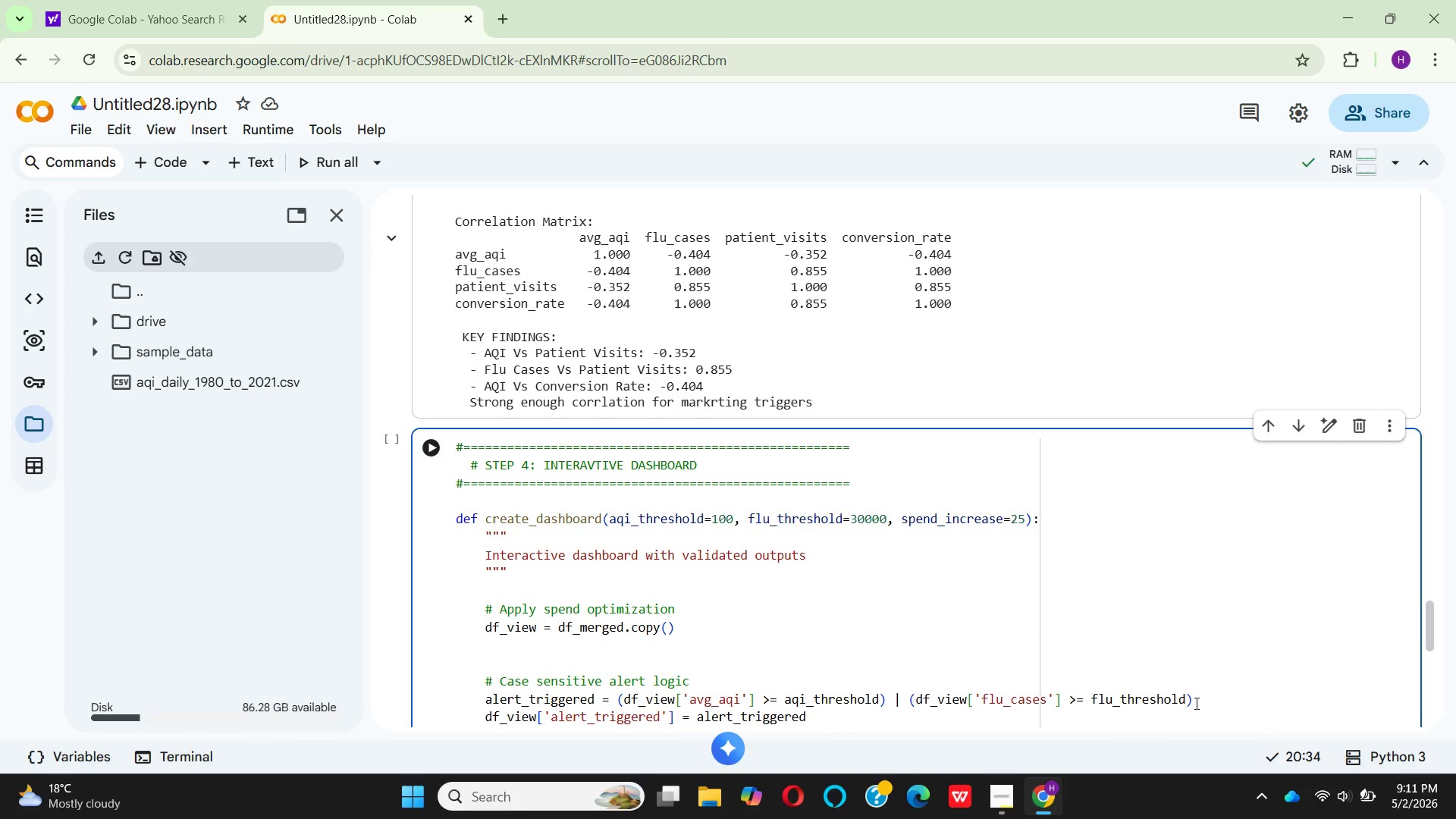 
left_click([1230, 706])
 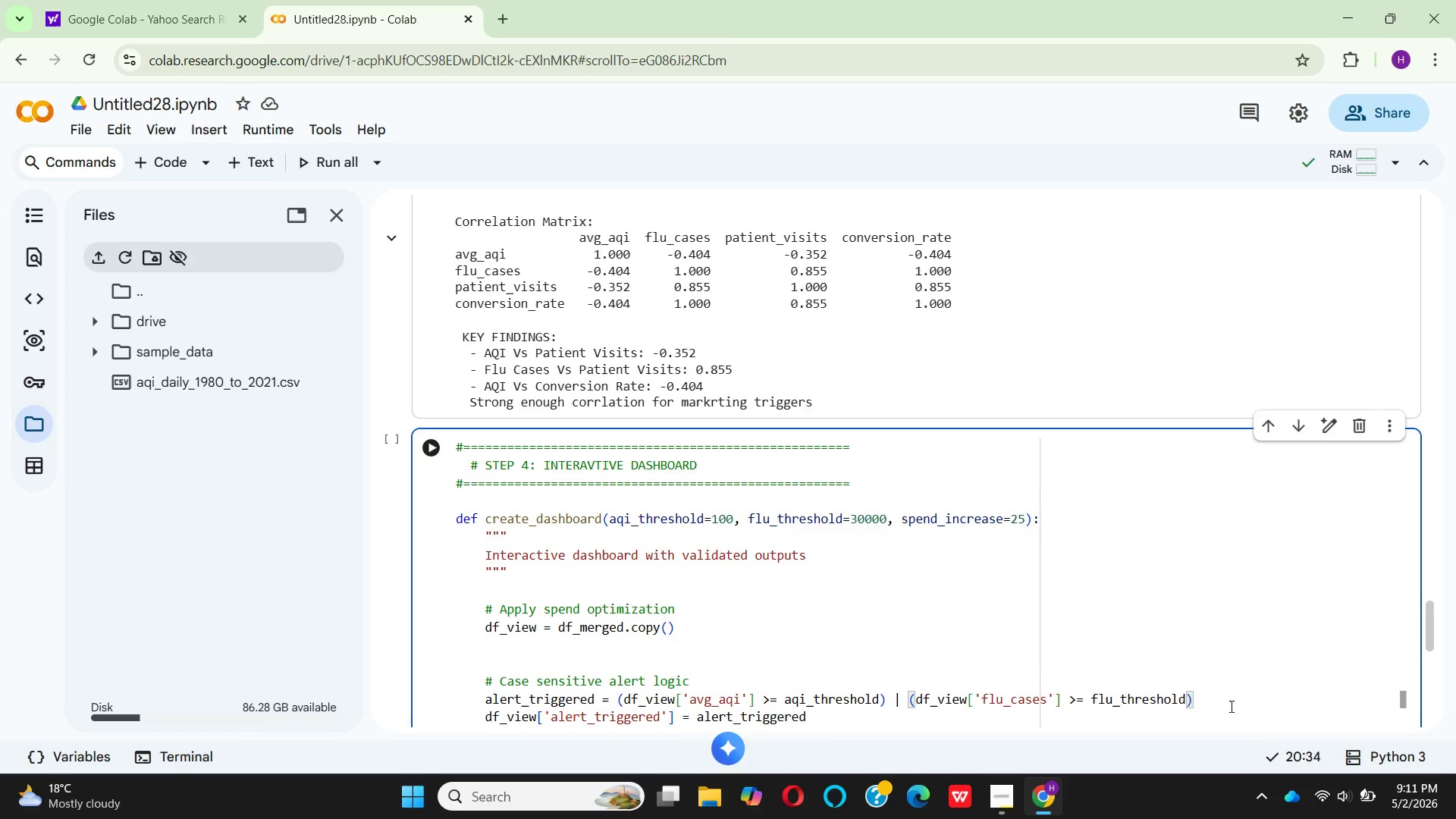 
key(Enter)
 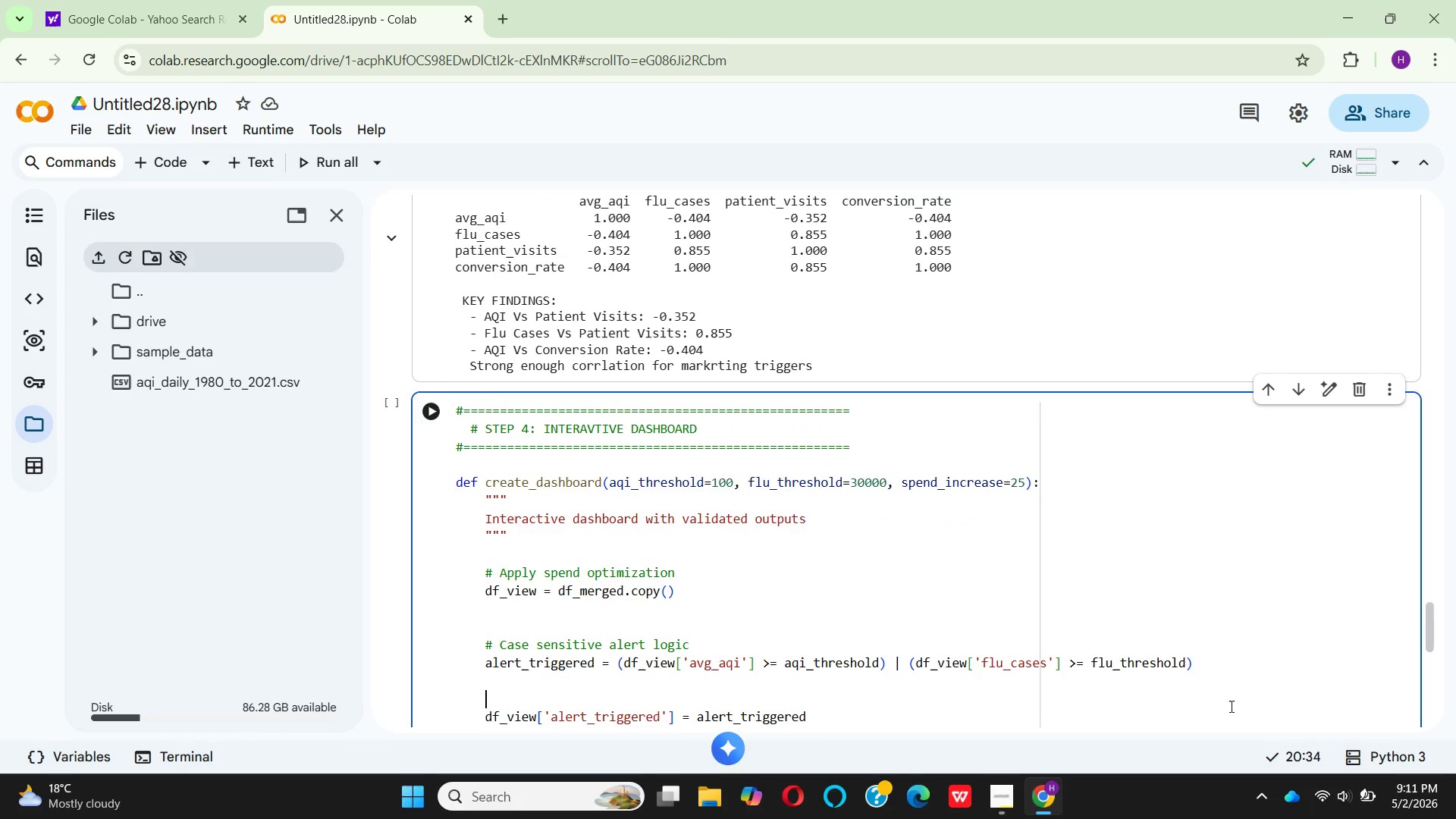 
key(Enter)
 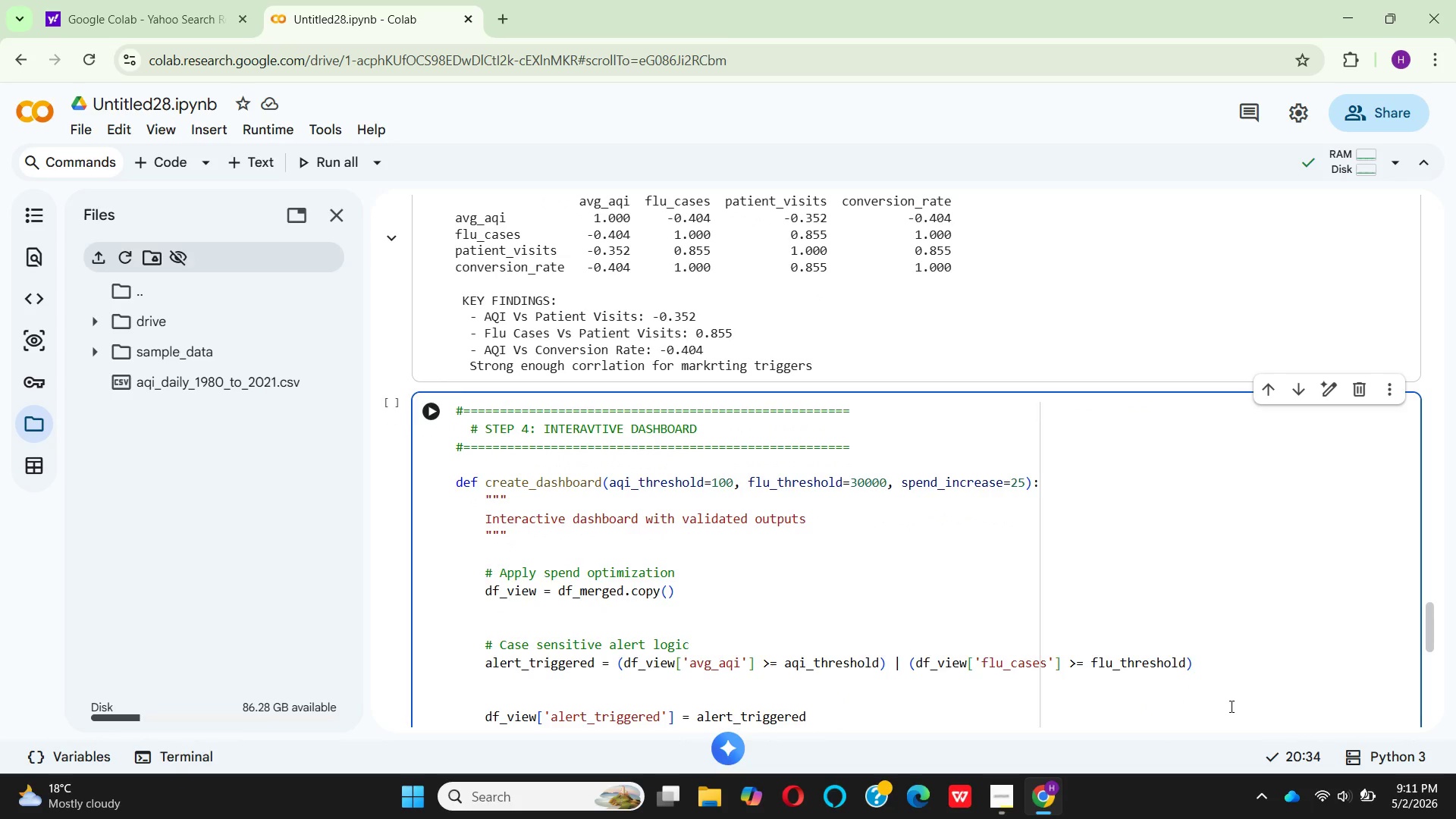 
type(# Calculate optimized spend)
 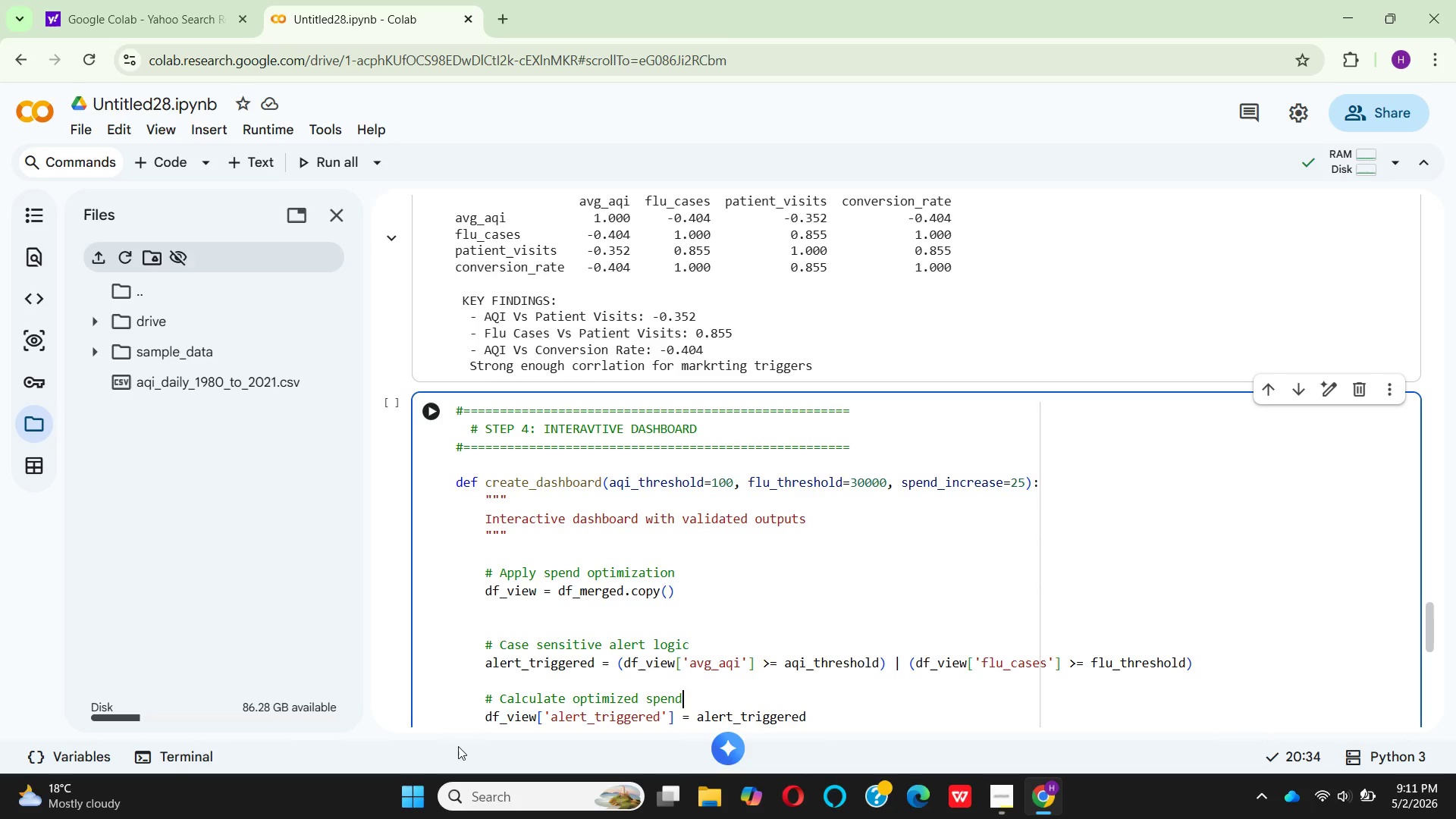 
wait(11.33)
 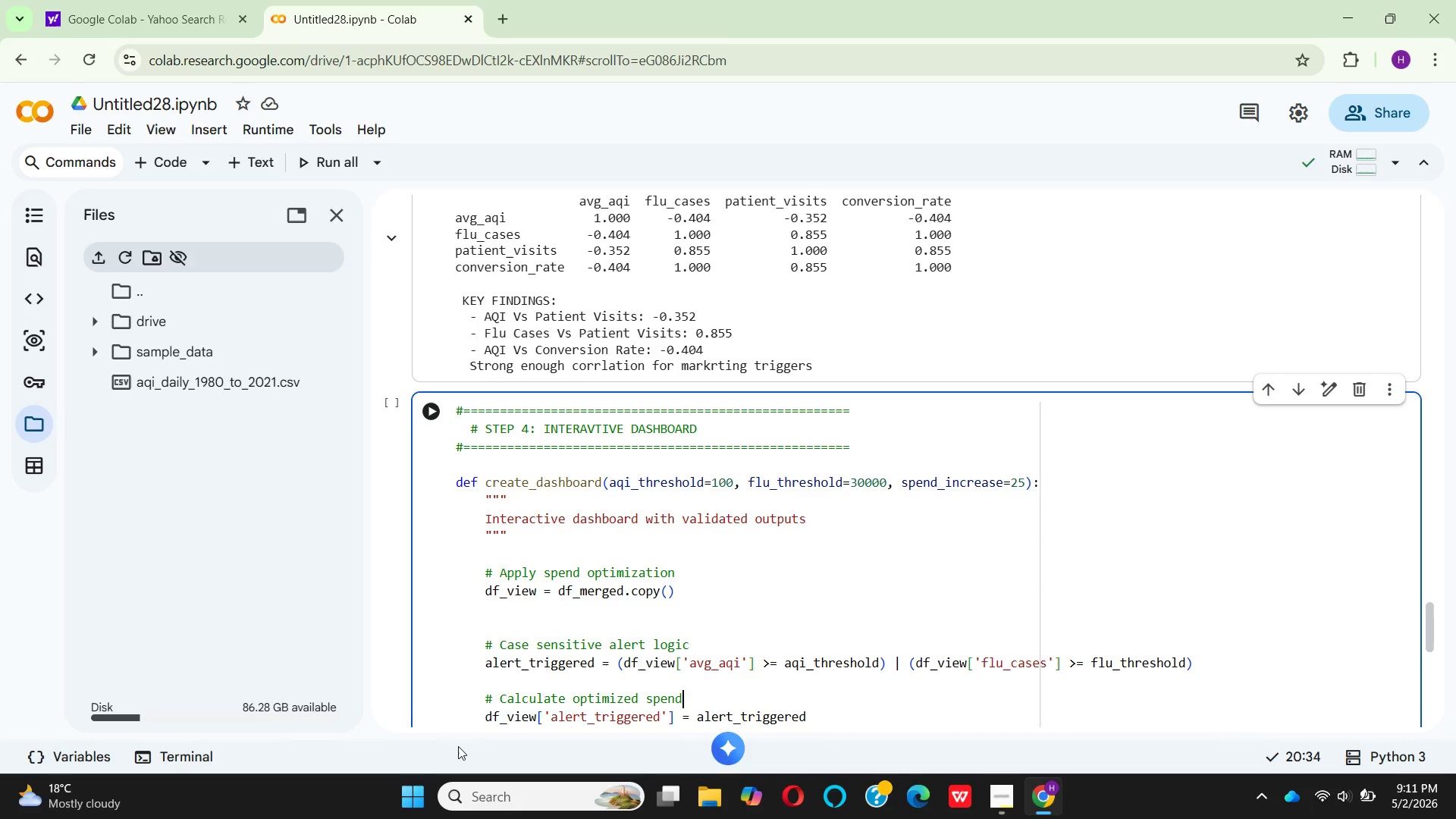 
left_click([662, 719])
 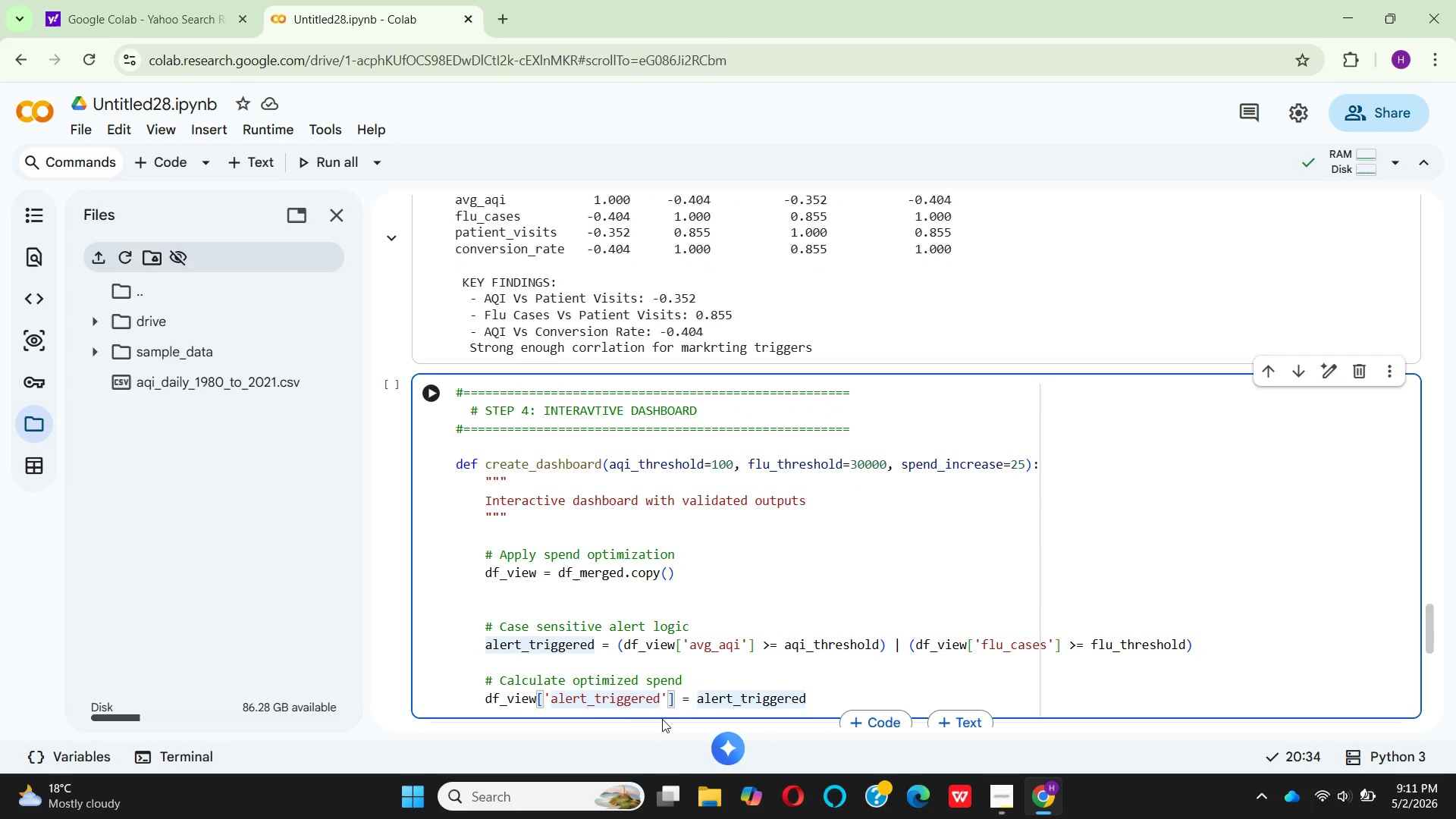 
key(Backspace)
key(Backspace)
key(Backspace)
key(Backspace)
key(Backspace)
key(Backspace)
key(Backspace)
key(Backspace)
type(optimized_spend)
 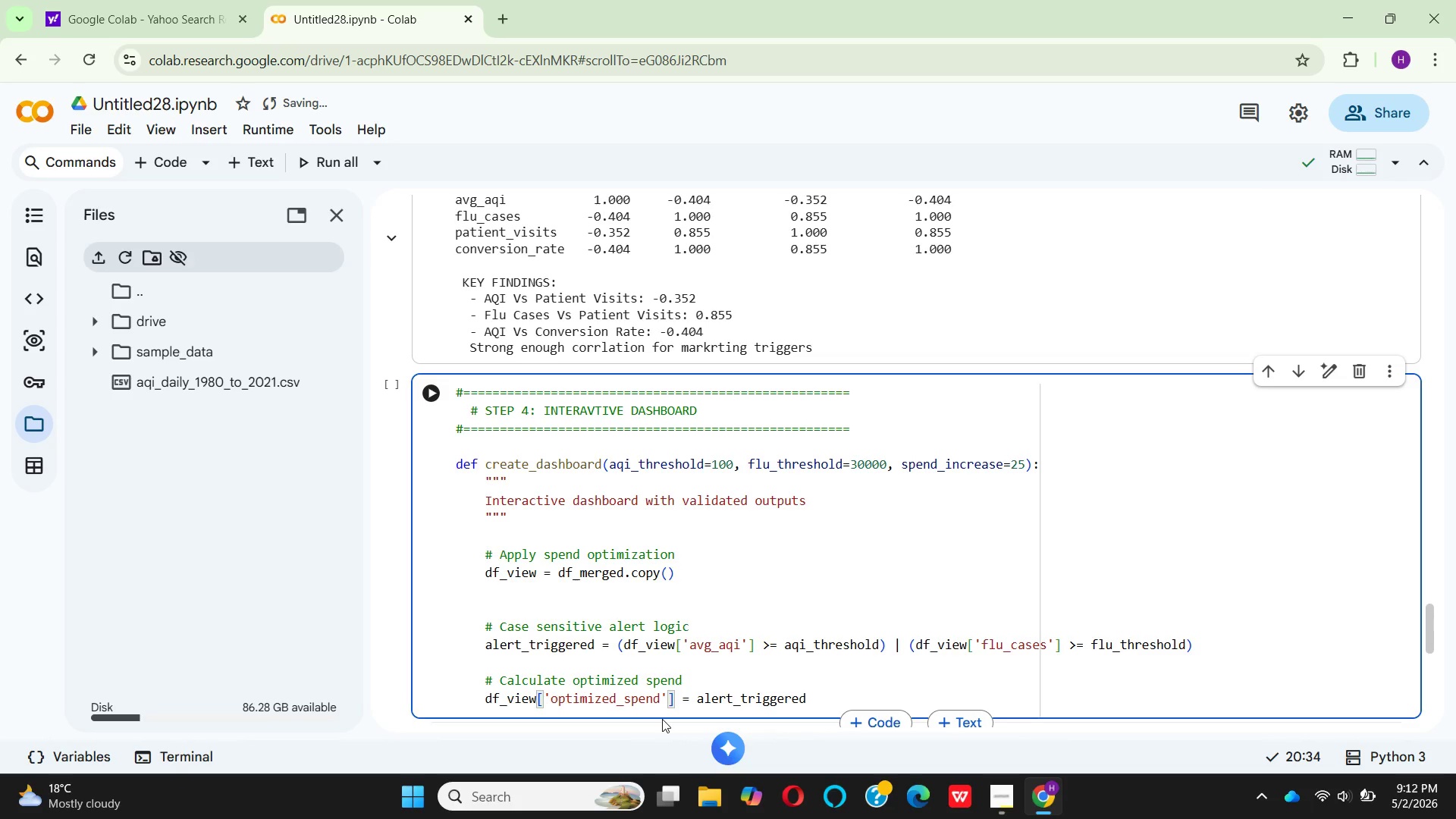 
key(Backspace)
key(Backspace)
key(Backspace)
key(Backspace)
key(Backspace)
key(Backspace)
key(Backspace)
key(Backspace)
key(Backspace)
key(Backspace)
key(Backspace)
key(Backspace)
key(Backspace)
key(Backspace)
key(Backspace)
key(Backspace)
key(Backspace)
type( = np.whw)
key(Backspace)
type(ere()
 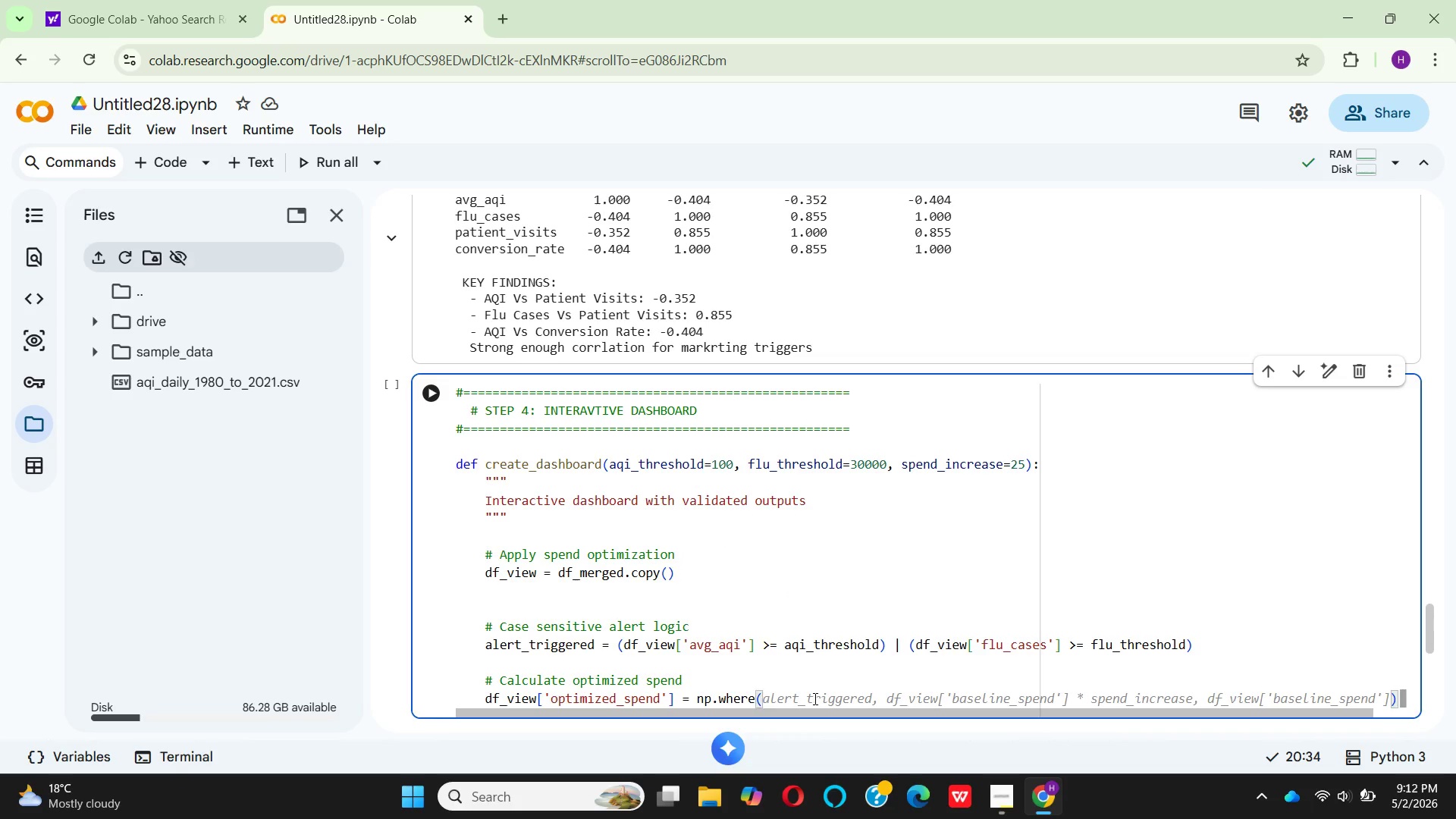 
key(Enter)
 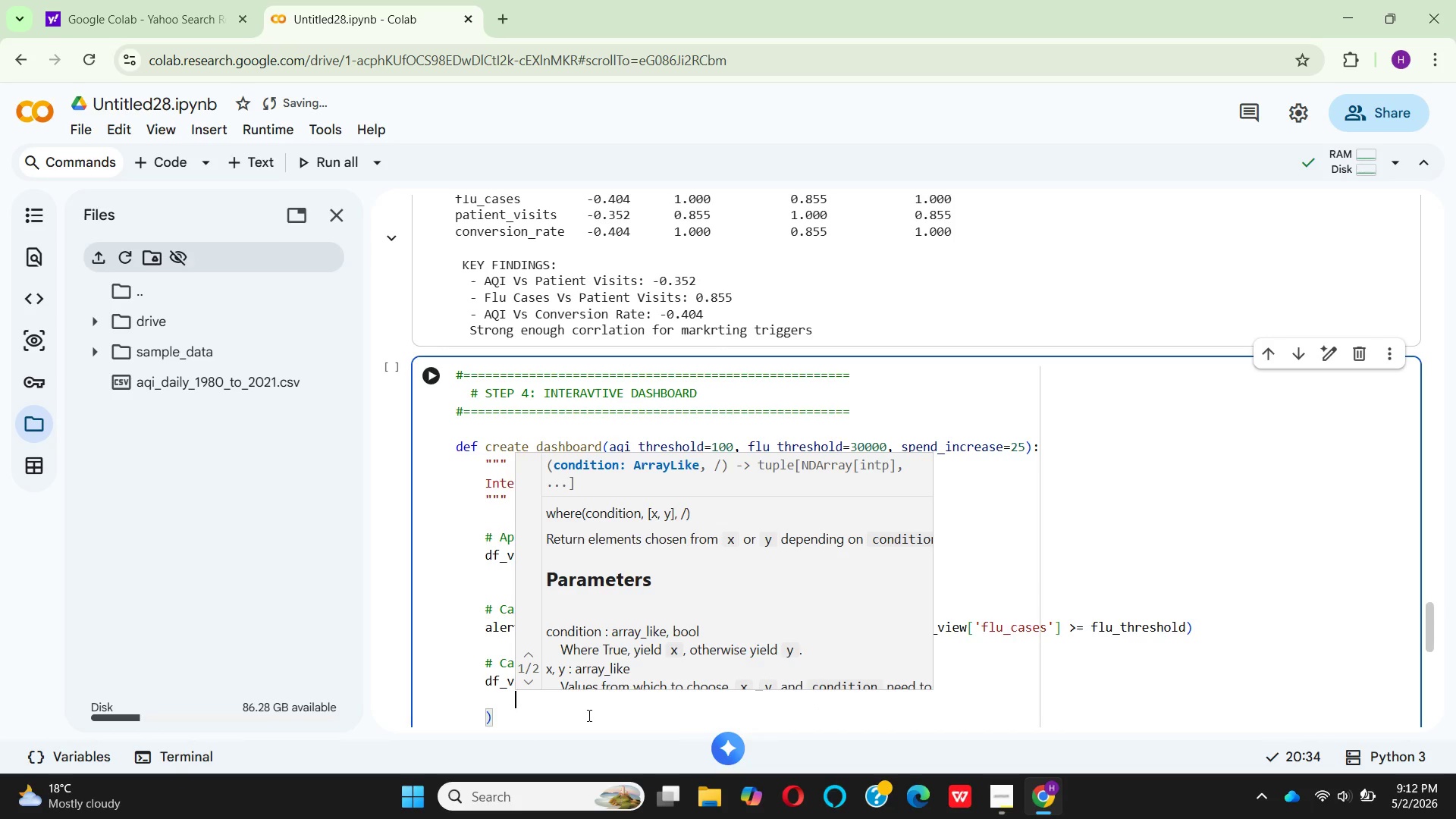 
left_click([537, 711])
 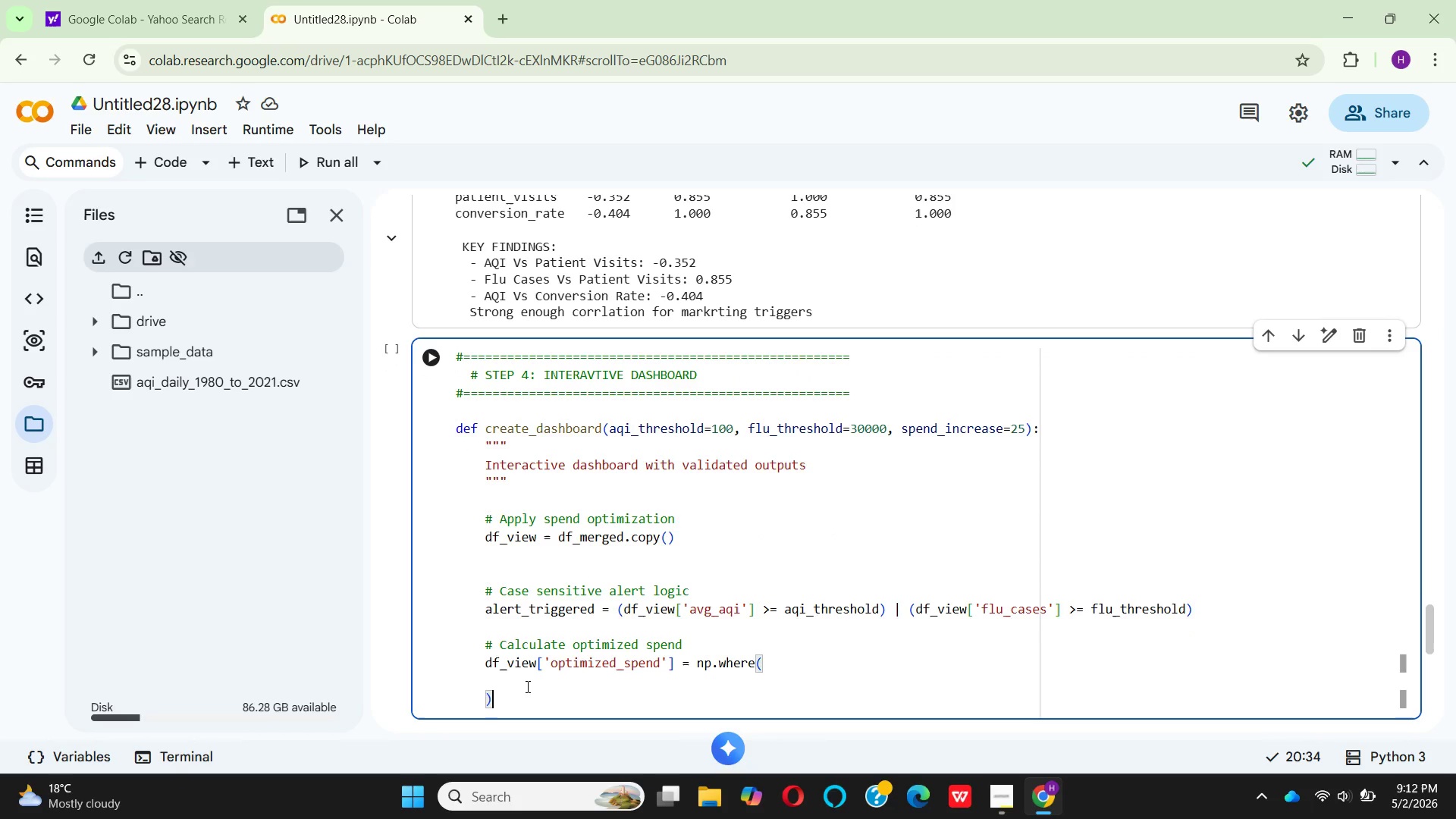 
left_click([526, 682])
 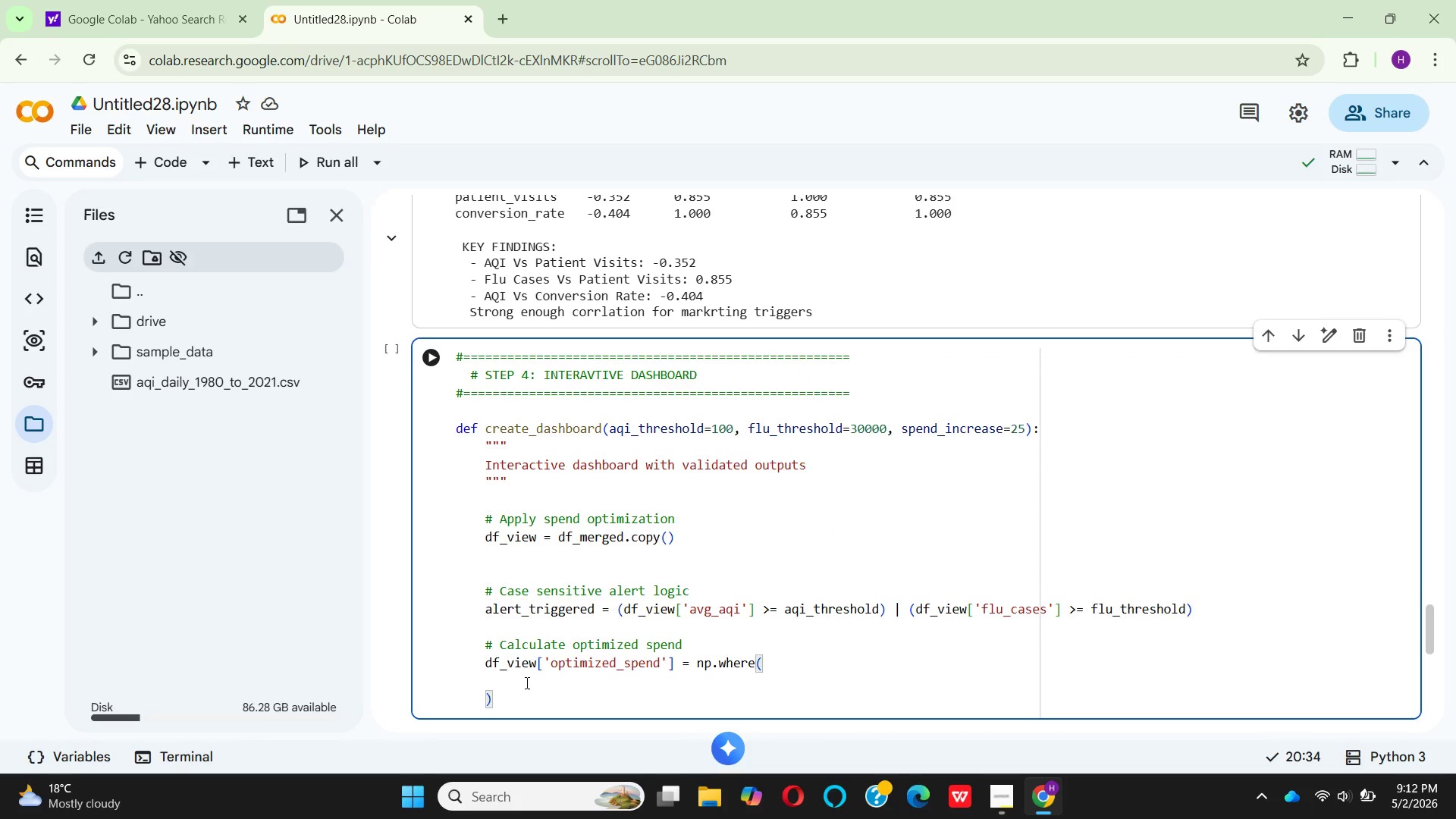 
type(al)
 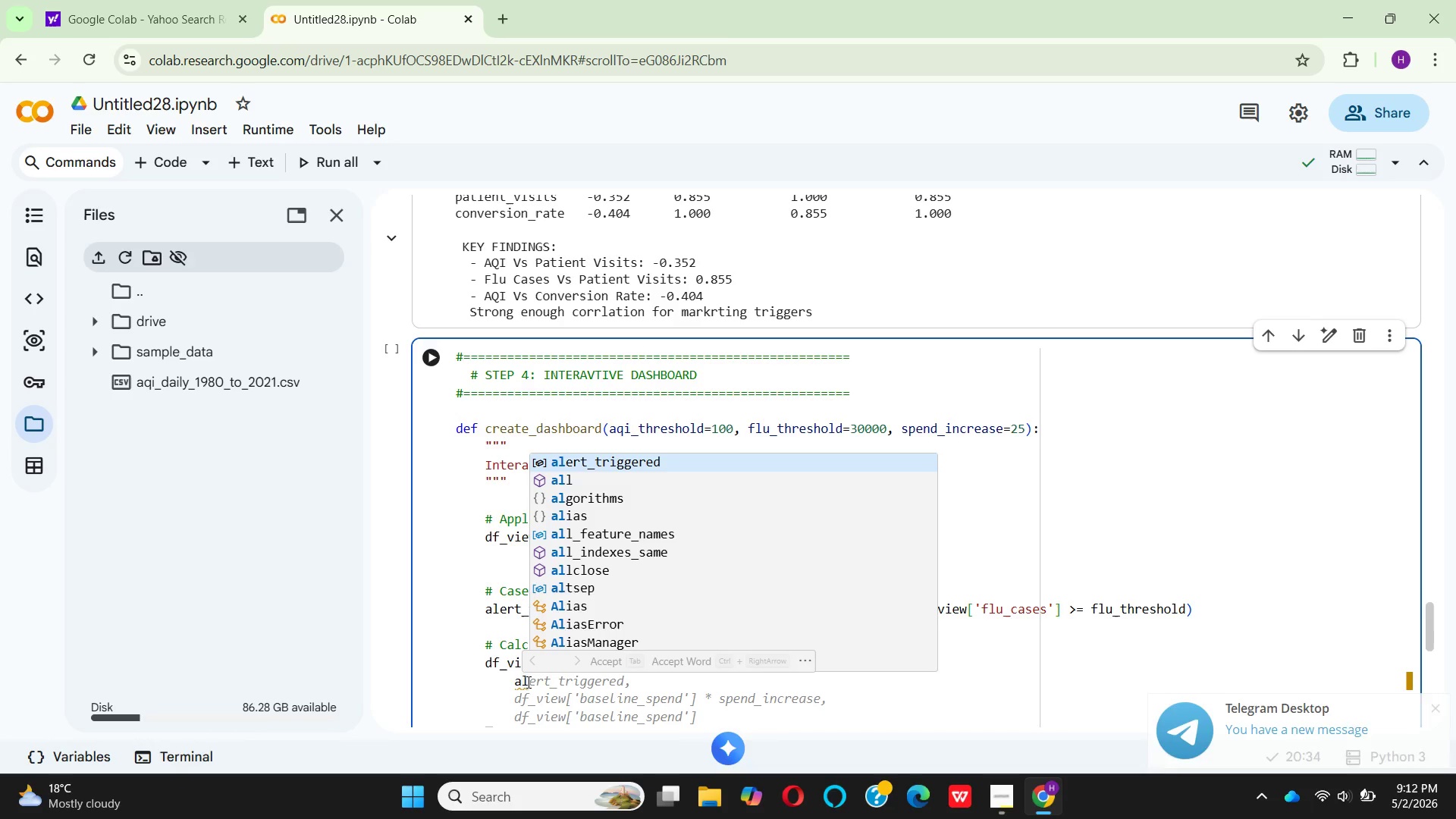 
key(Enter)
 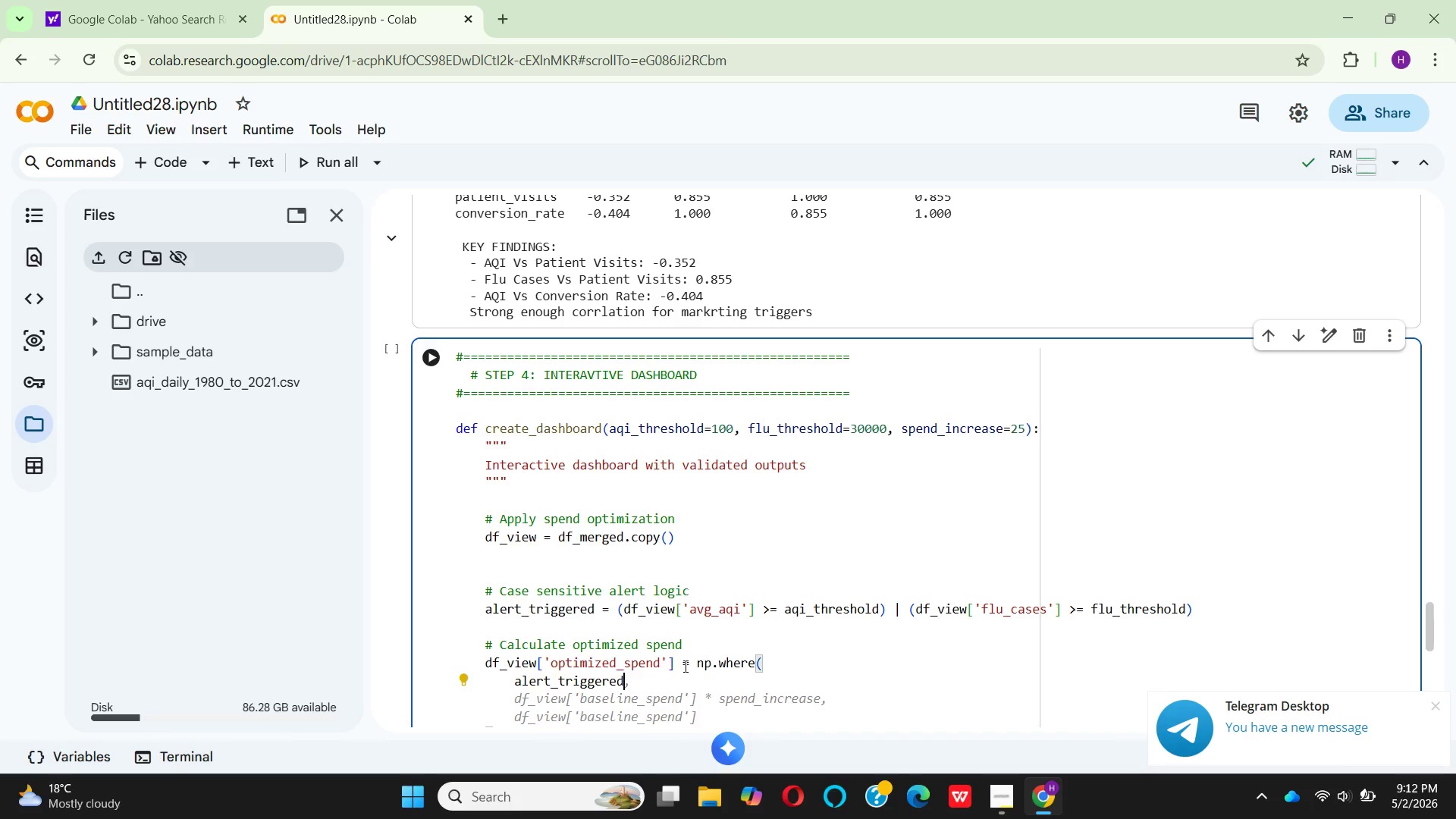 
mouse_move([682, 670])
 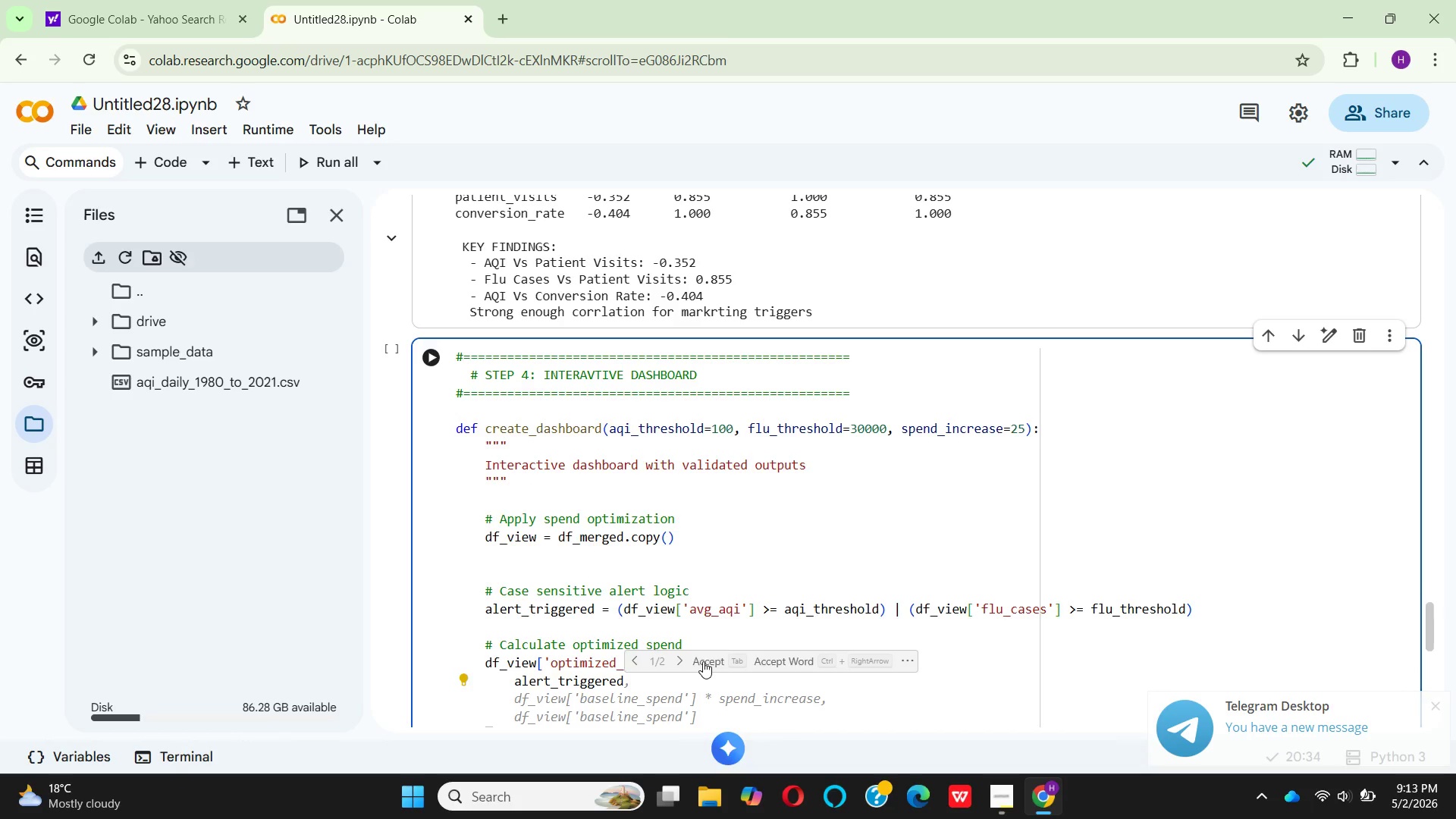 
left_click([703, 661])
 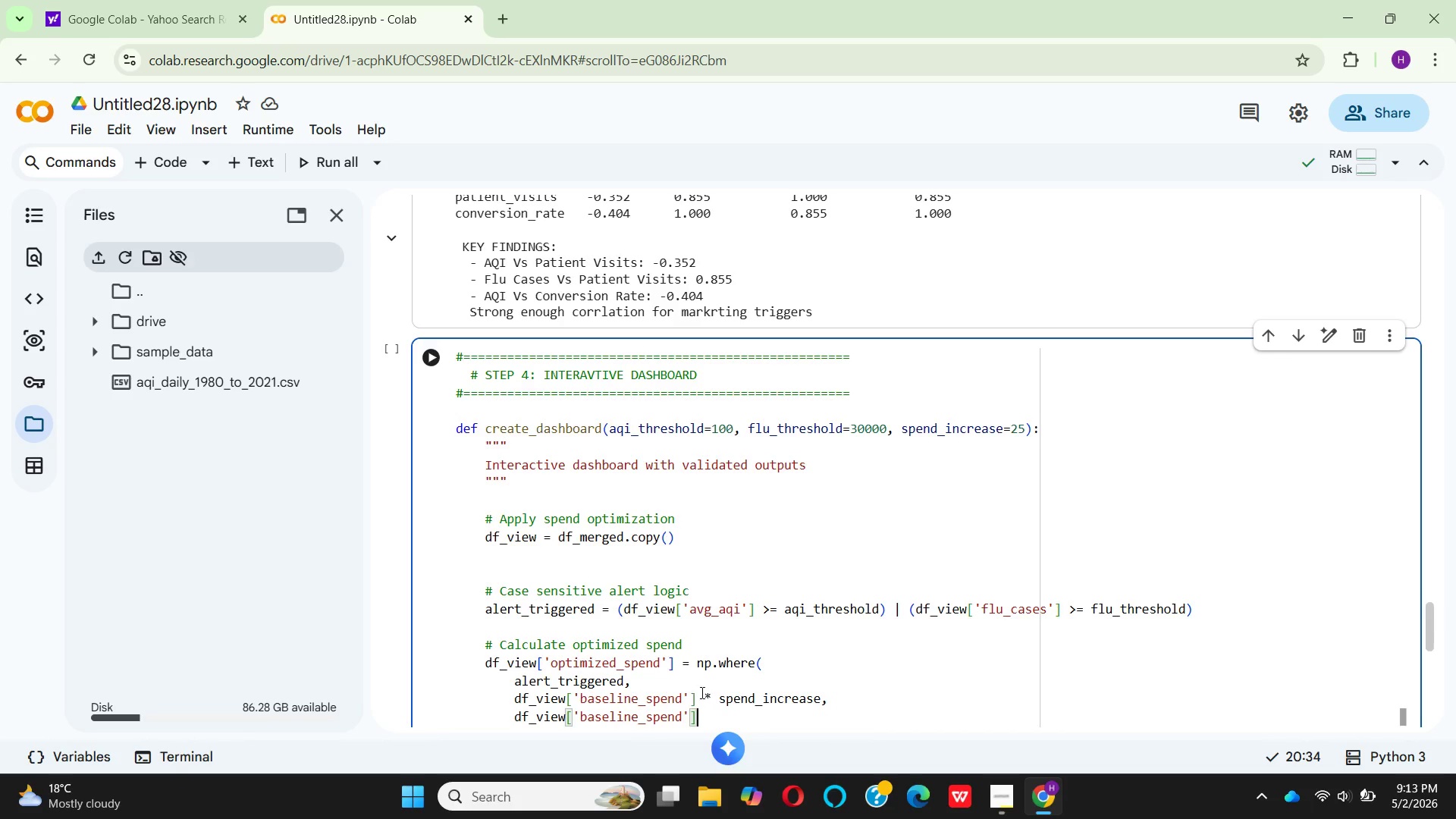 
wait(47.52)
 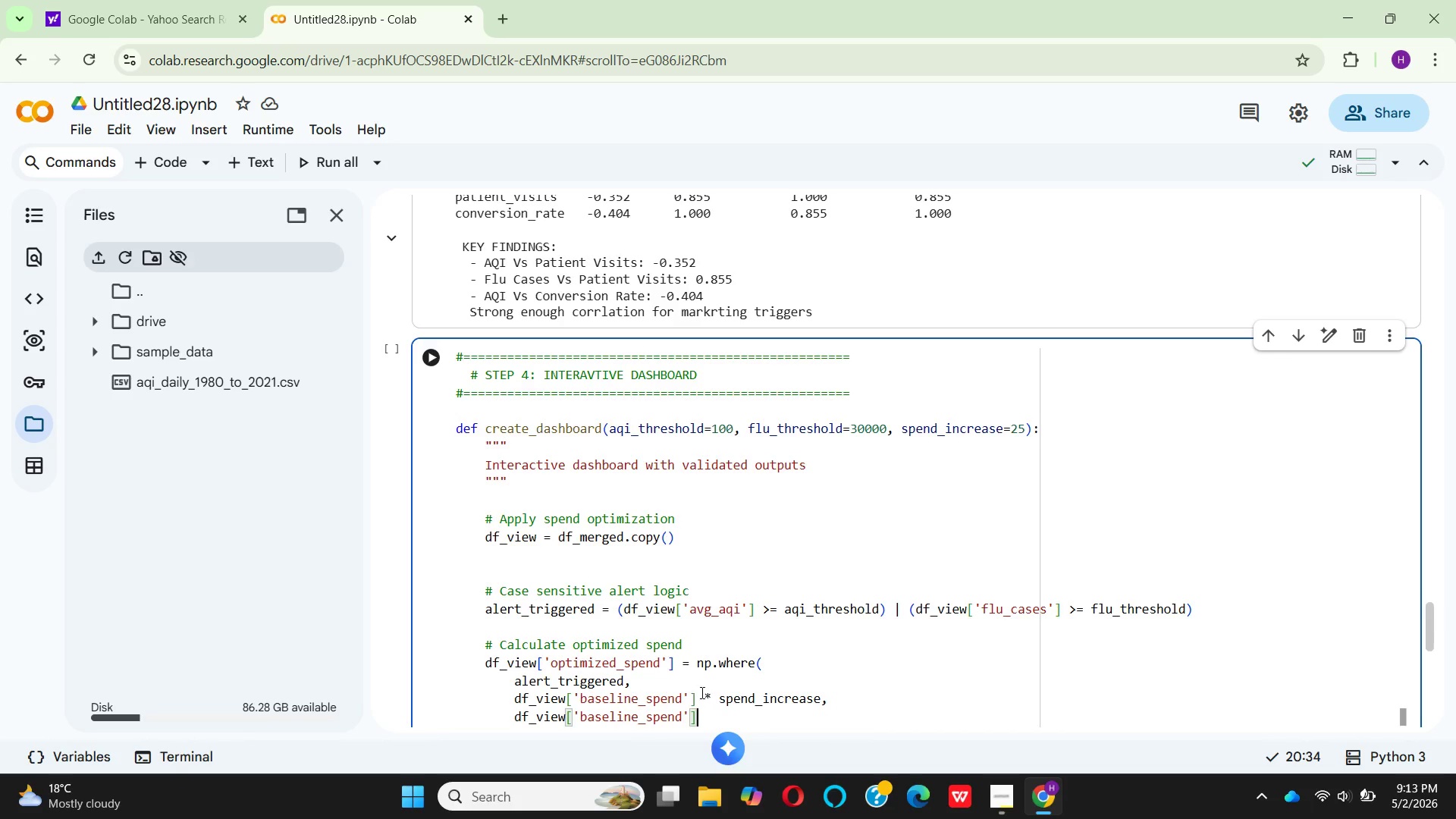 
key(Space)
 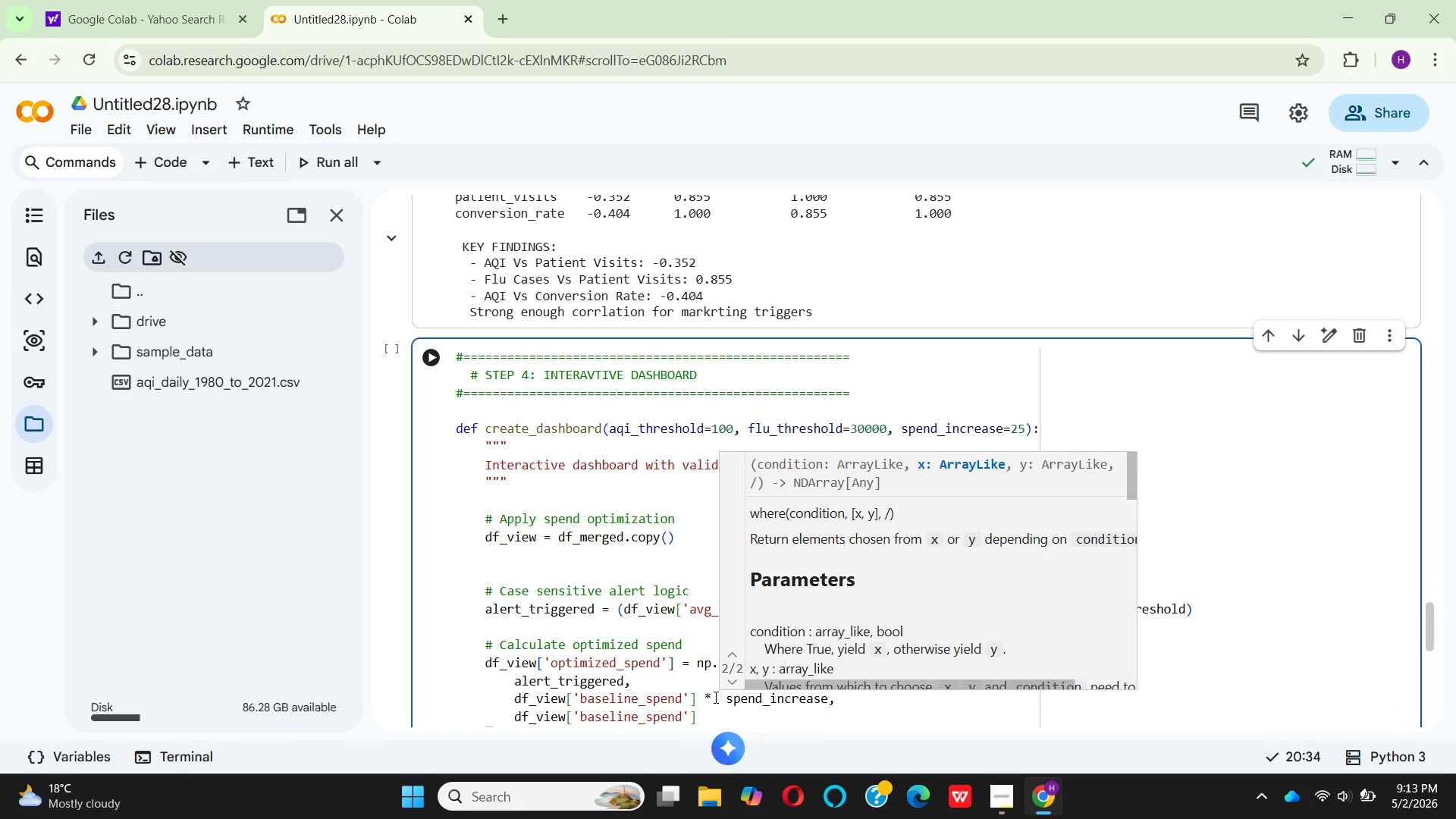 
key(1)
 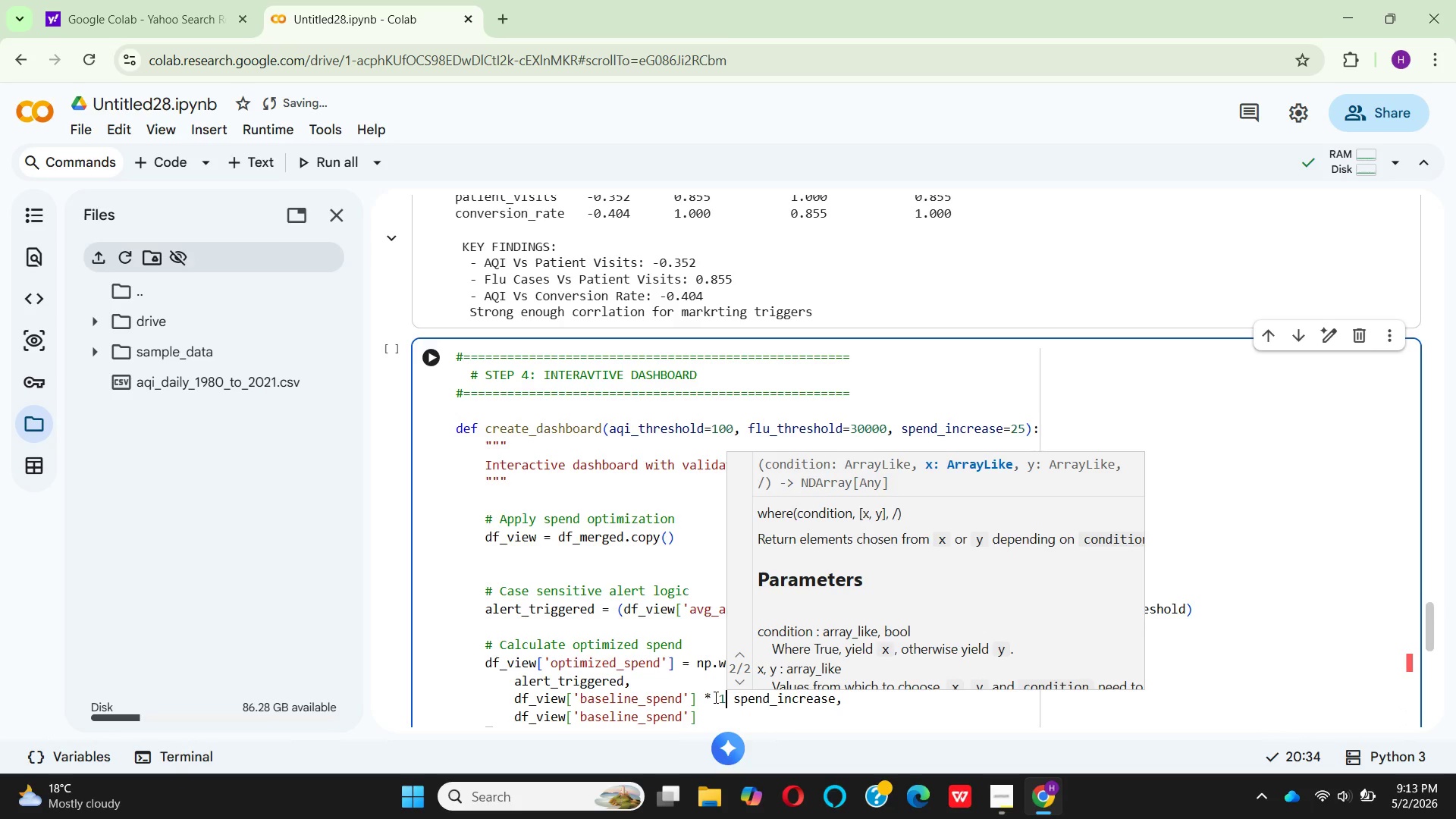 
key(ArrowLeft)
 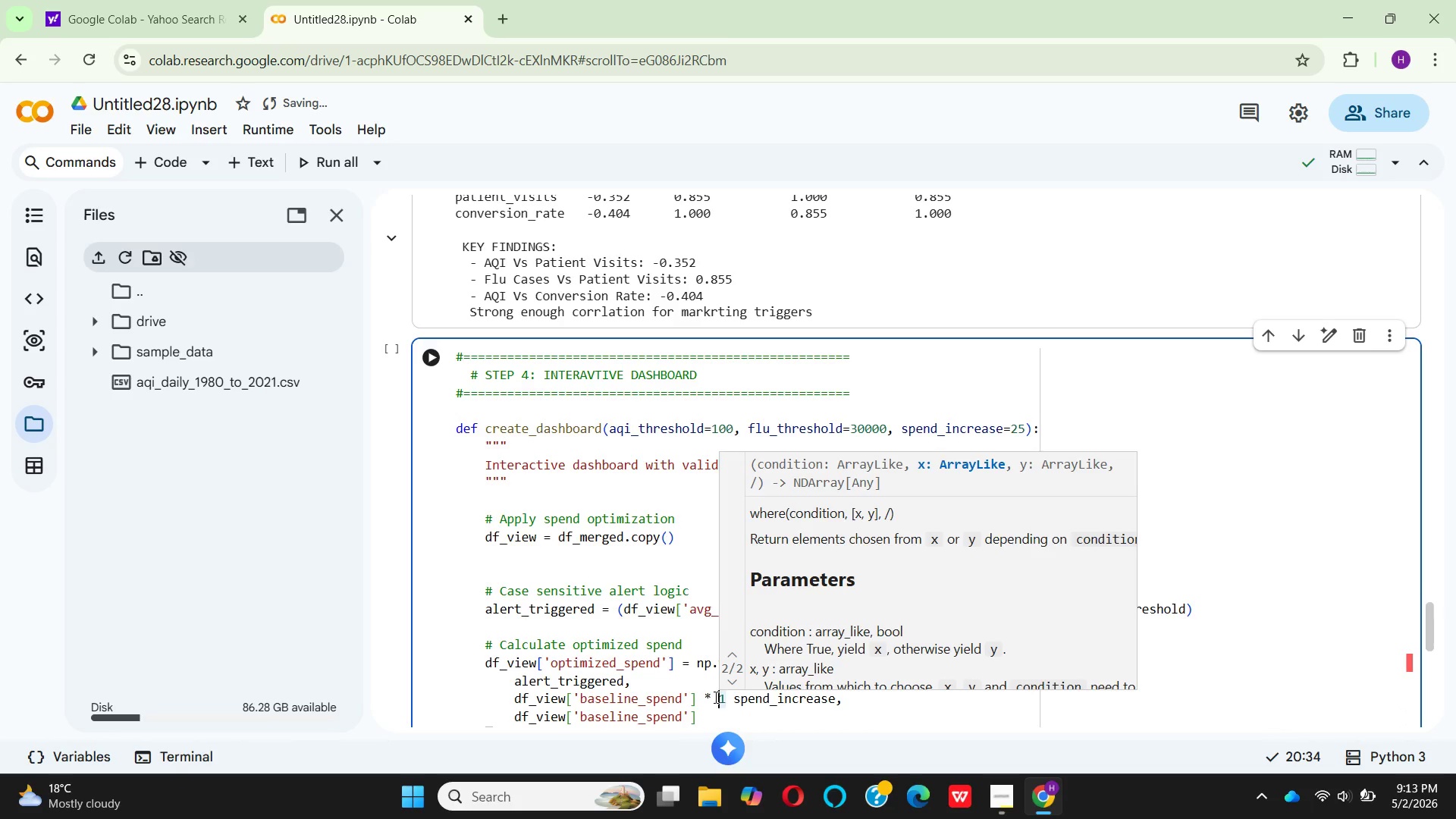 
key(Shift+9)
 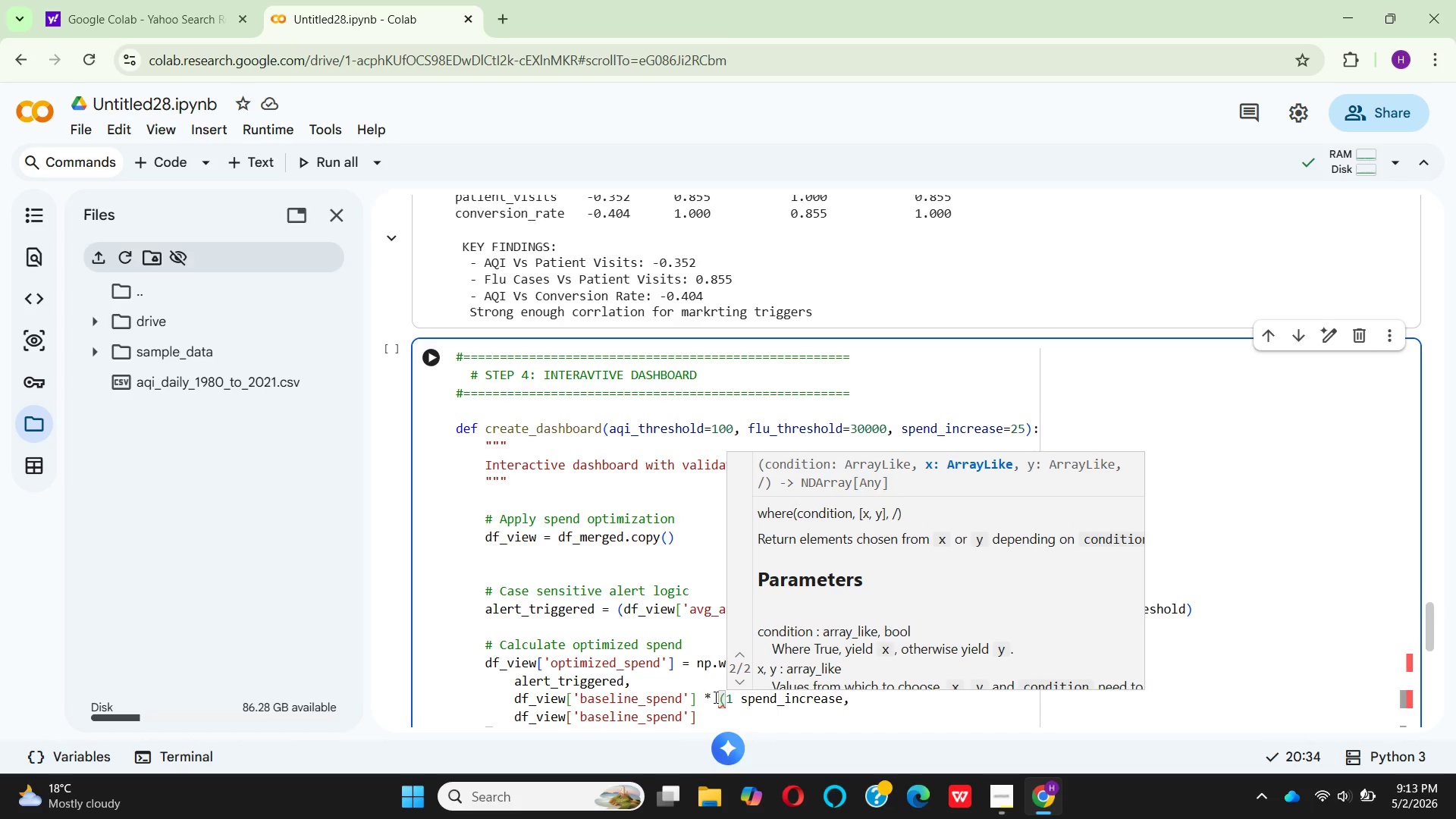 
key(ArrowRight)
 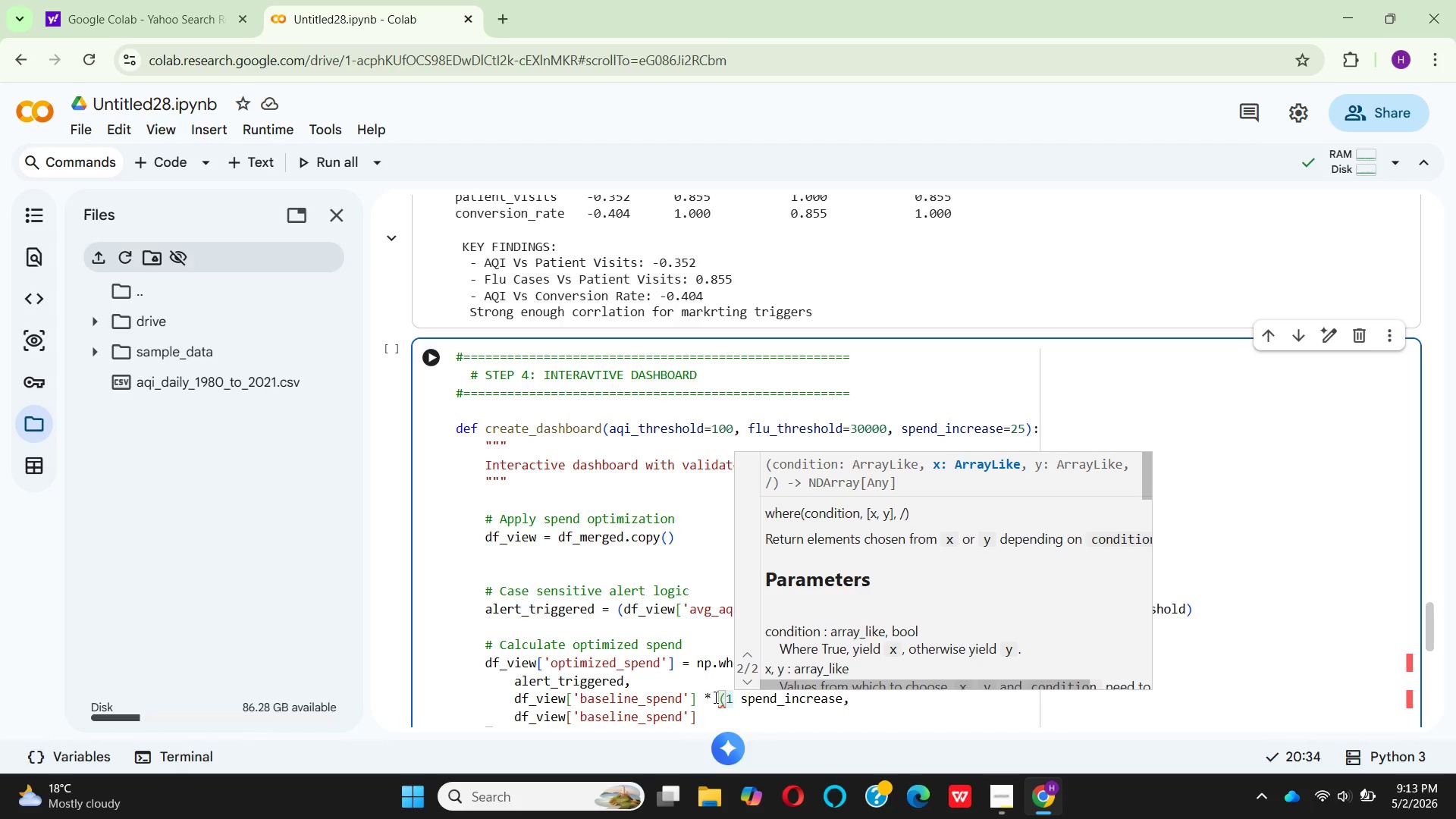 
key(ArrowRight)
 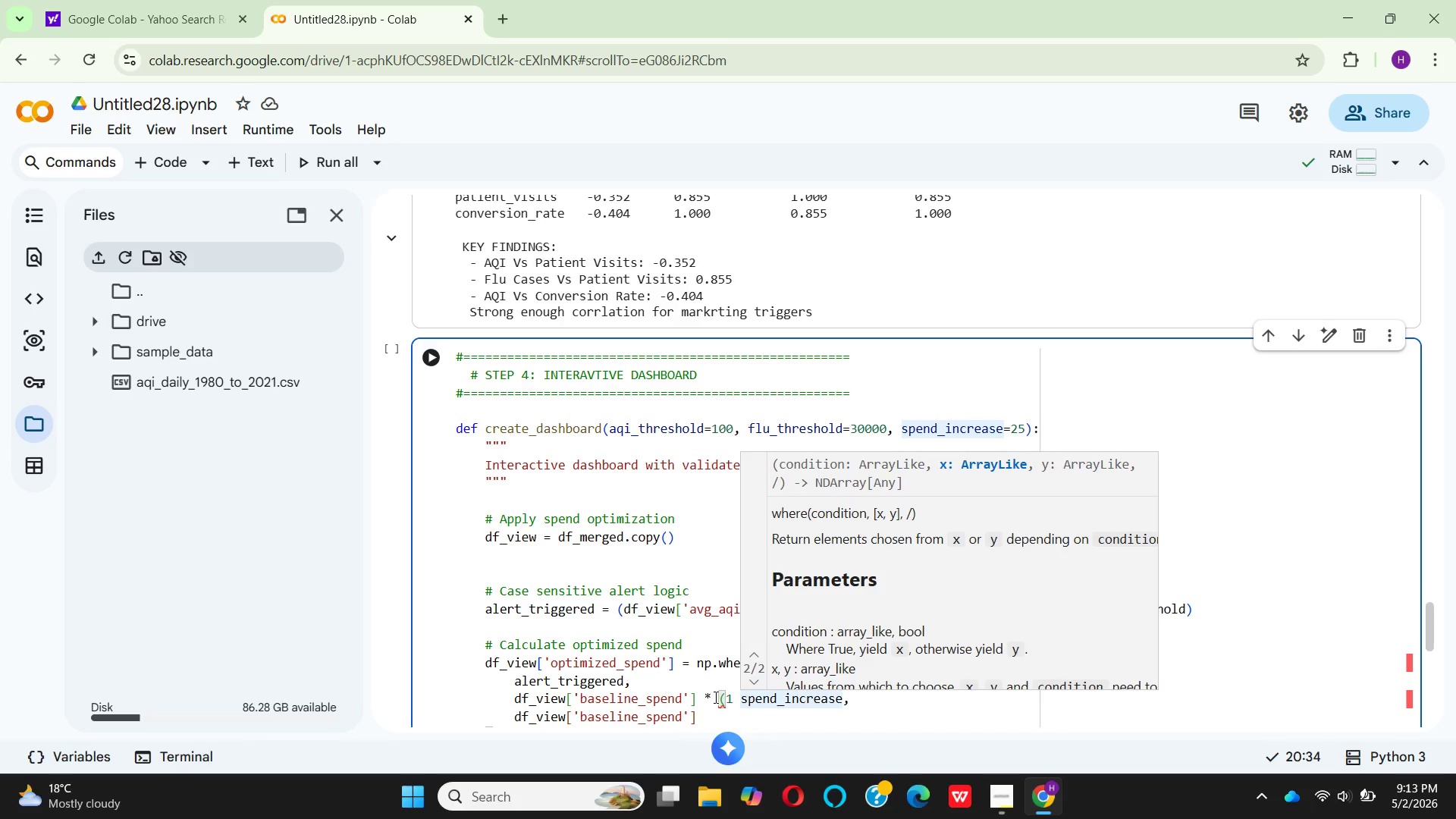 
key(Backspace)
 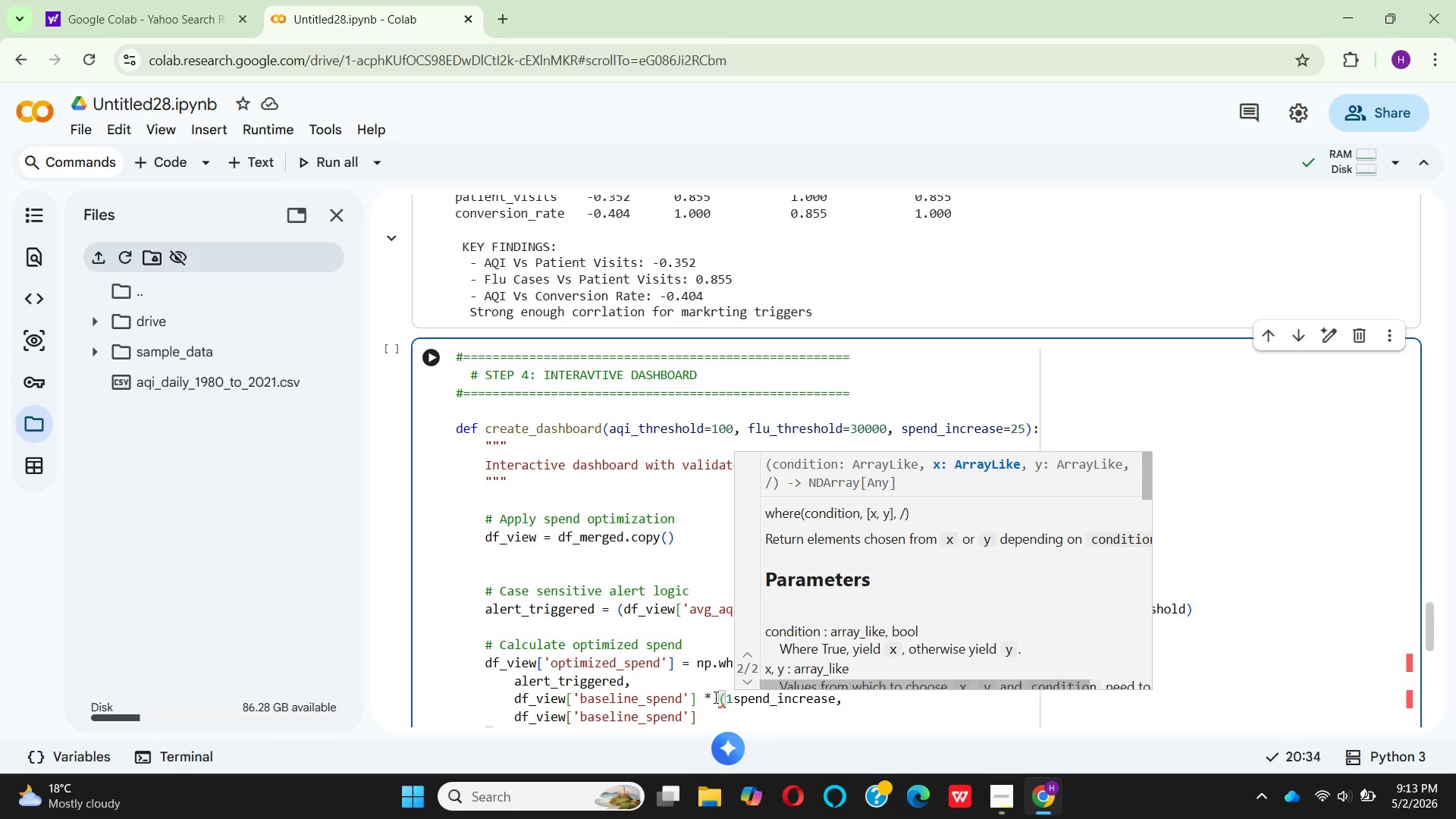 
key(Shift+Equal)
 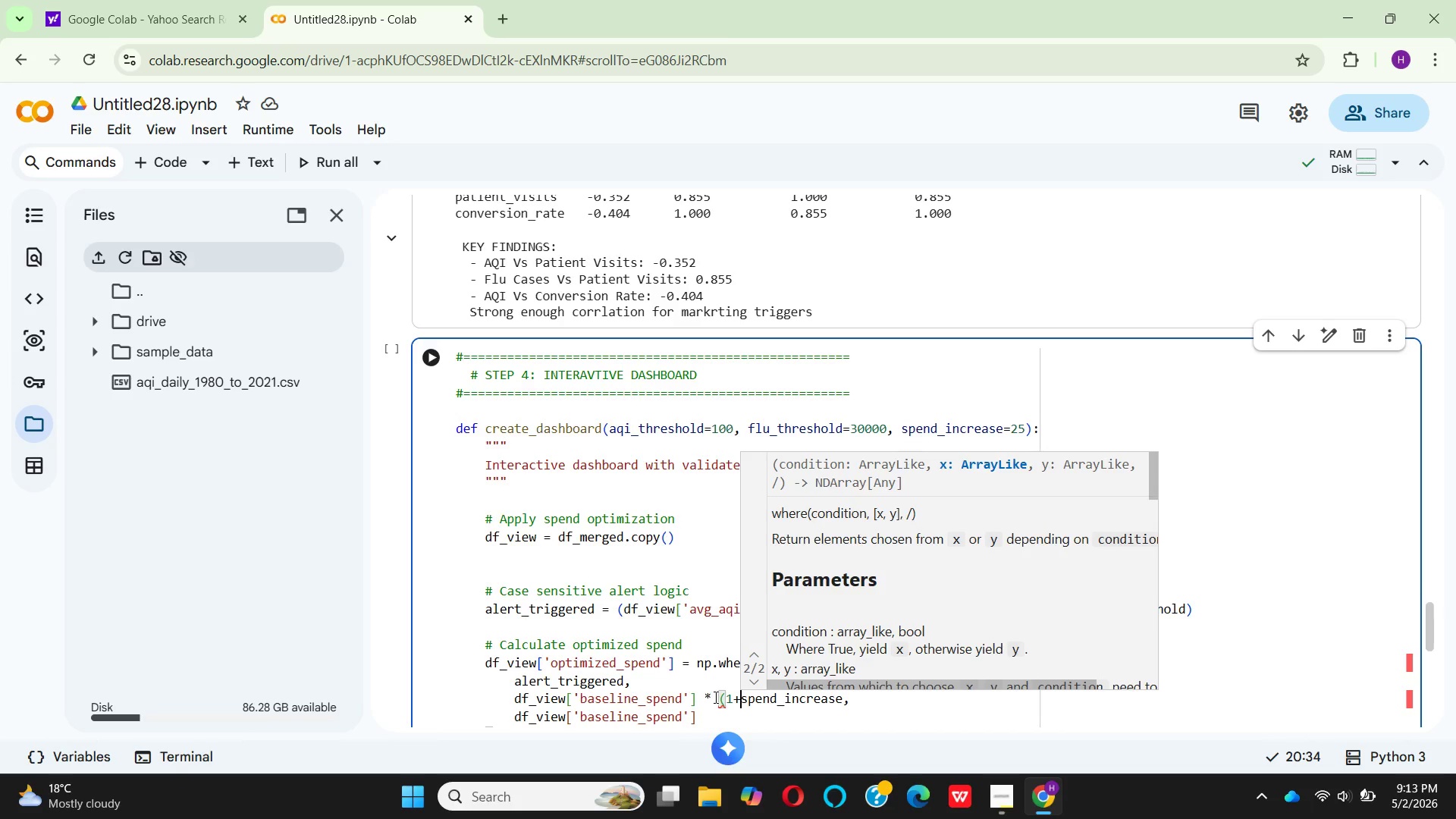 
key(ArrowLeft)
 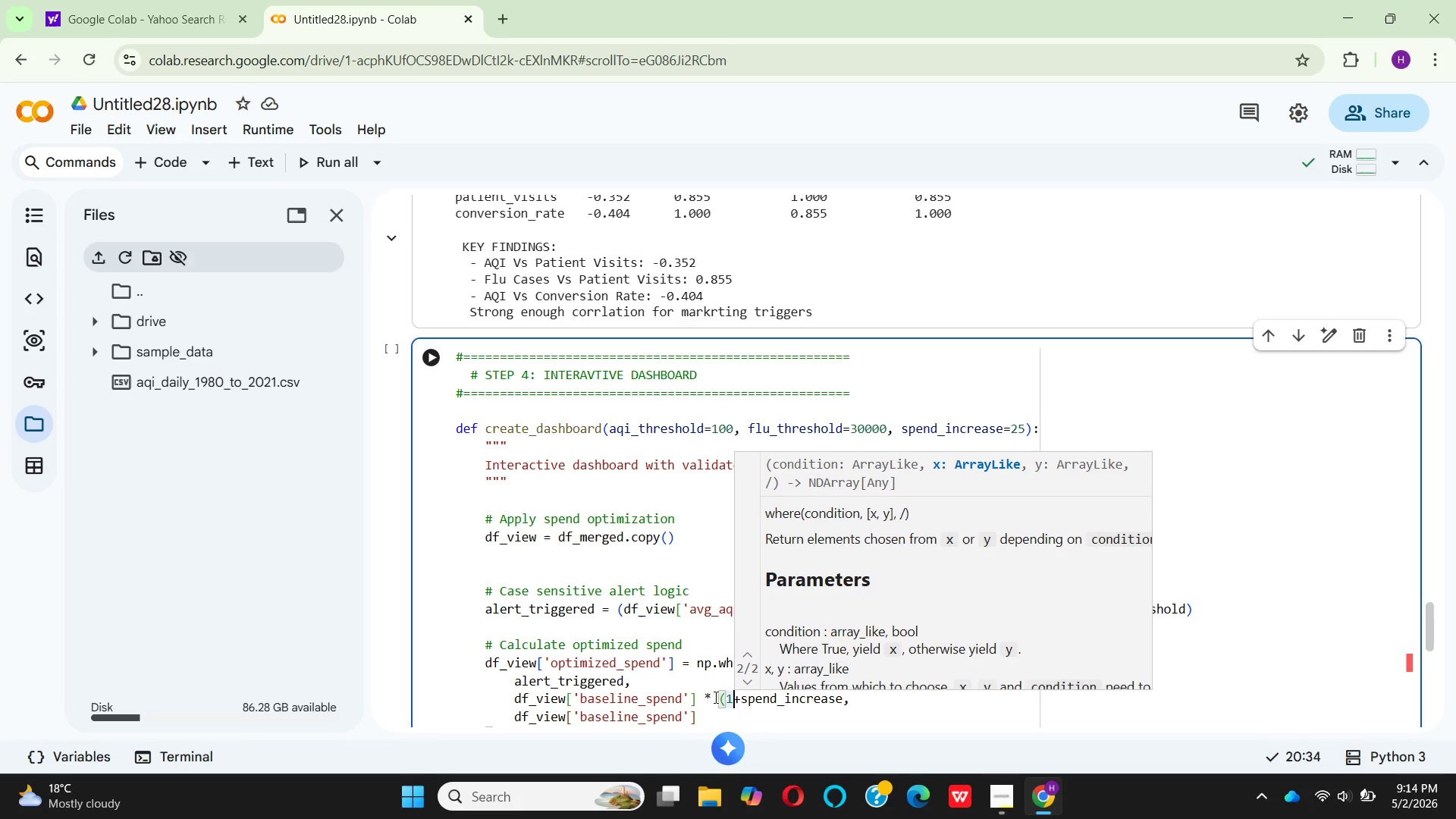 
key(Space)
 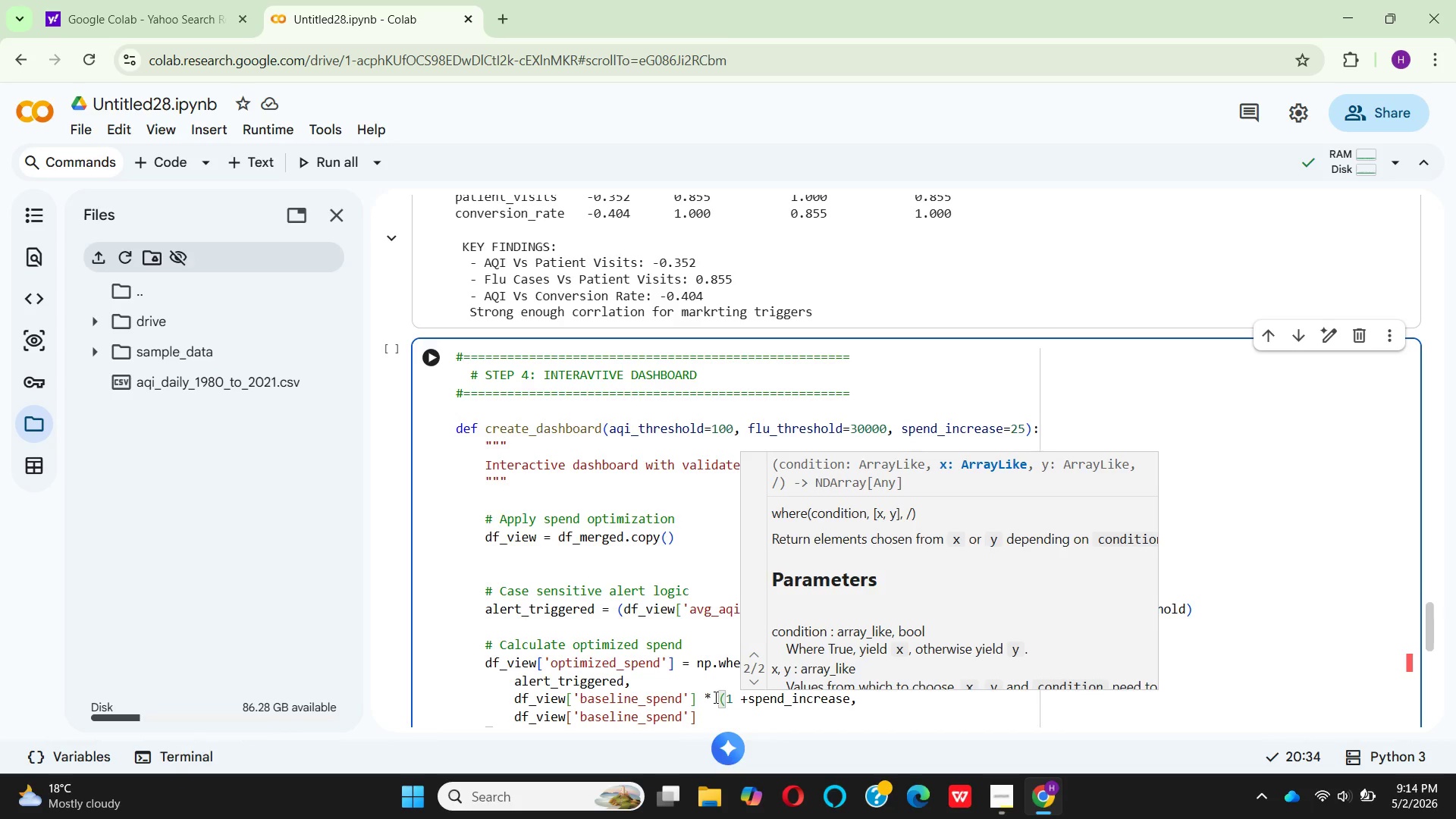 
key(ArrowRight)
 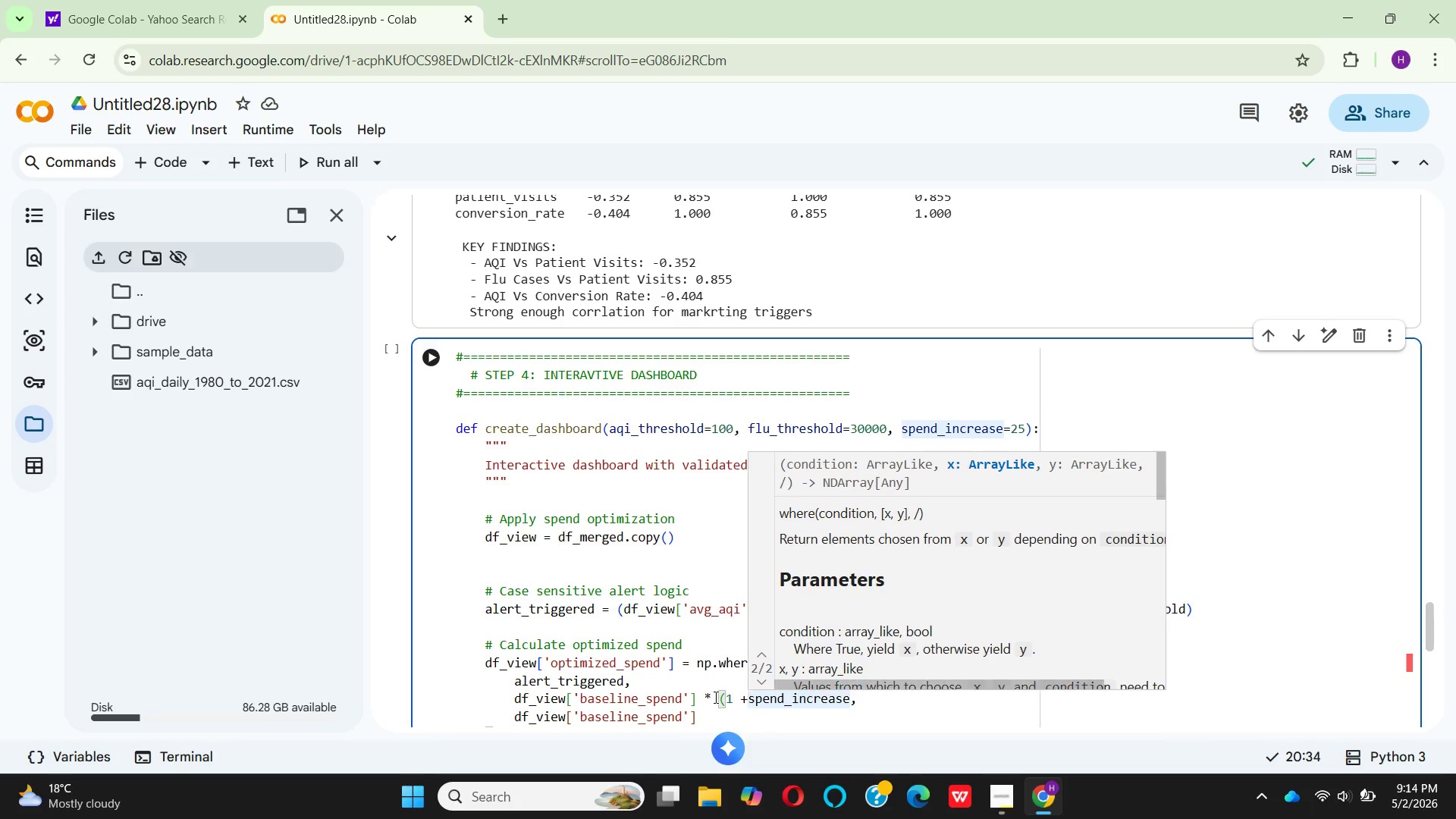 
key(Space)
 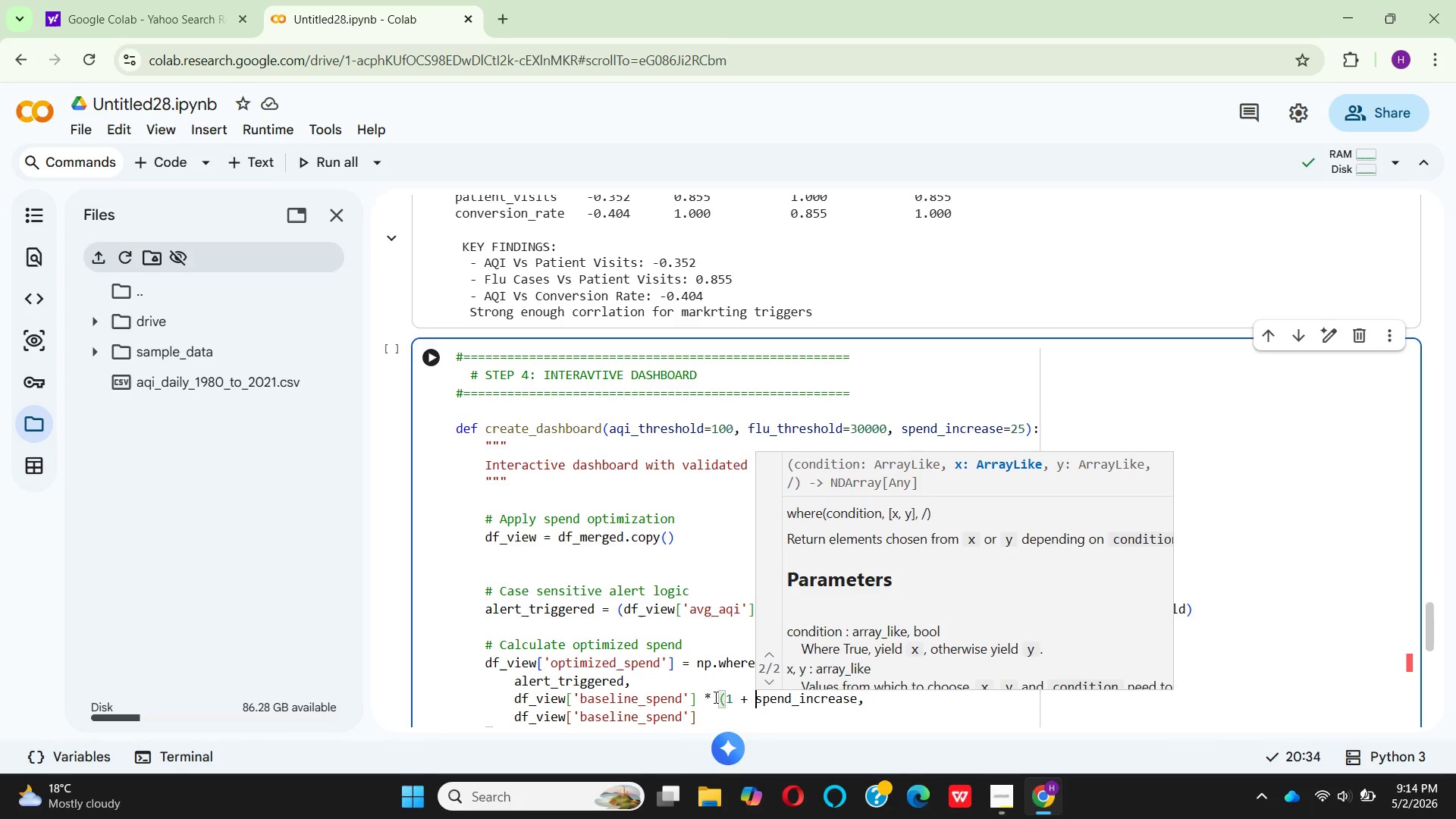 
wait(5.58)
 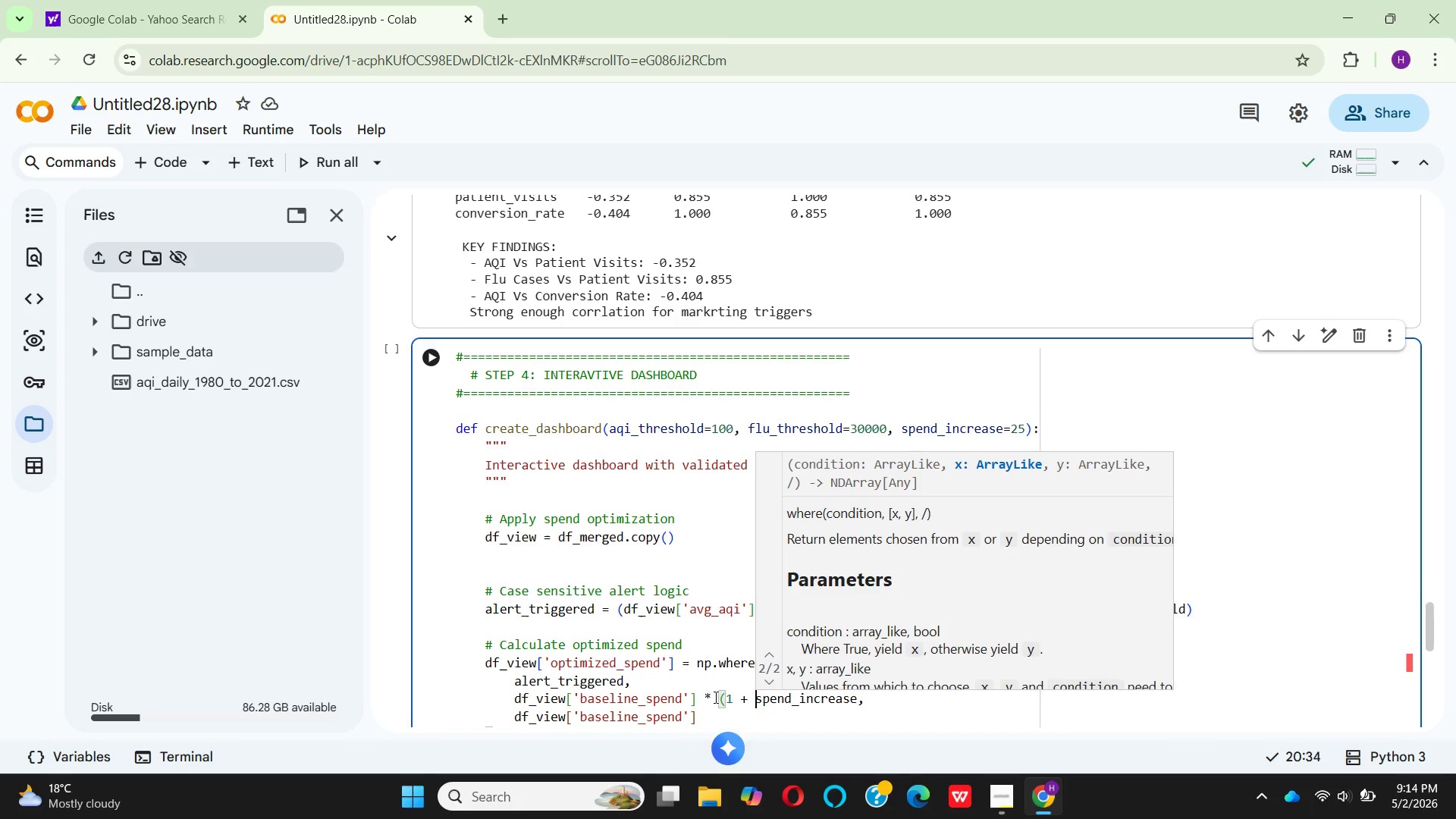 
left_click([868, 699])
 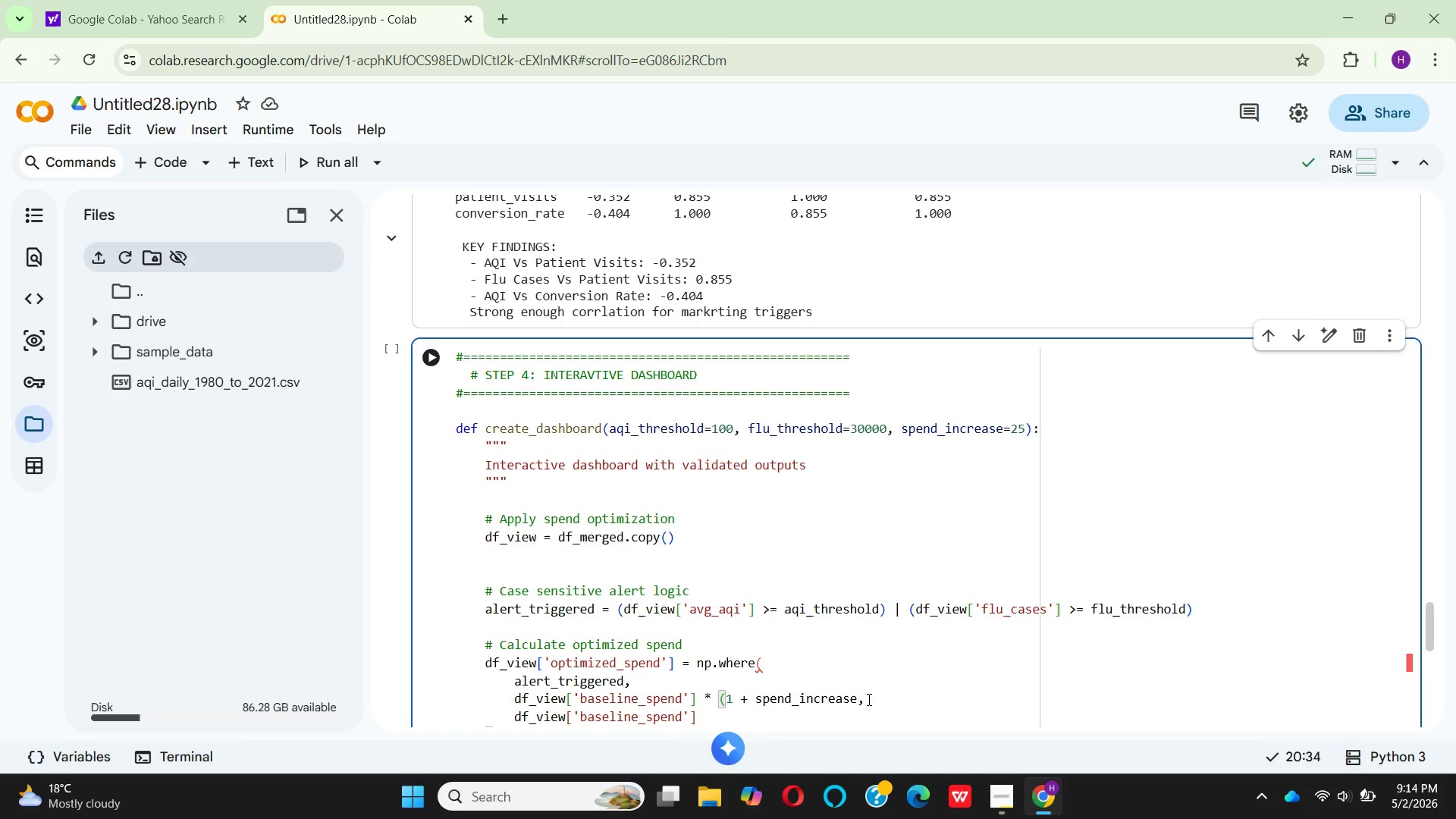 
key(Backspace)
 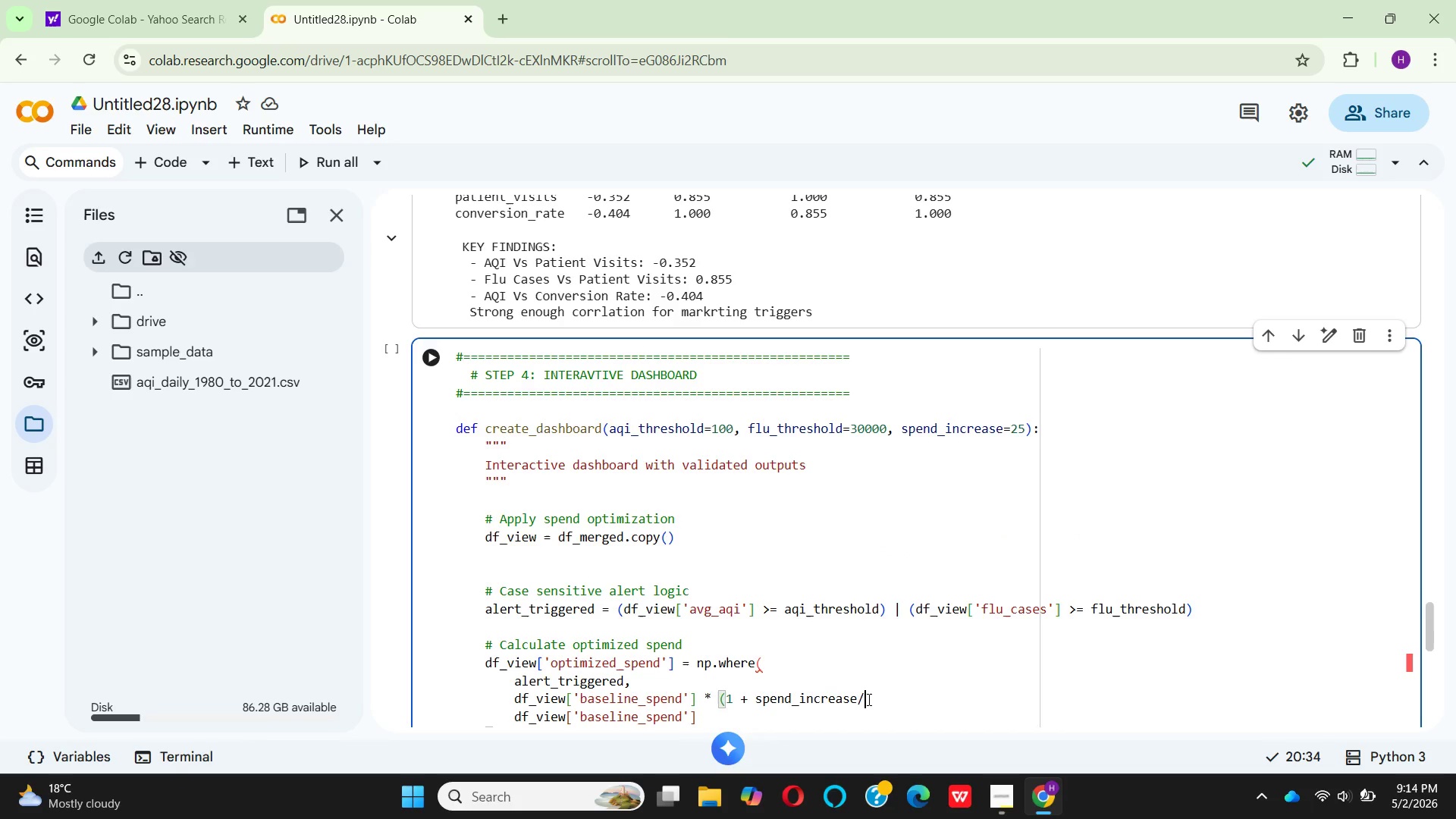 
key(Slash)
 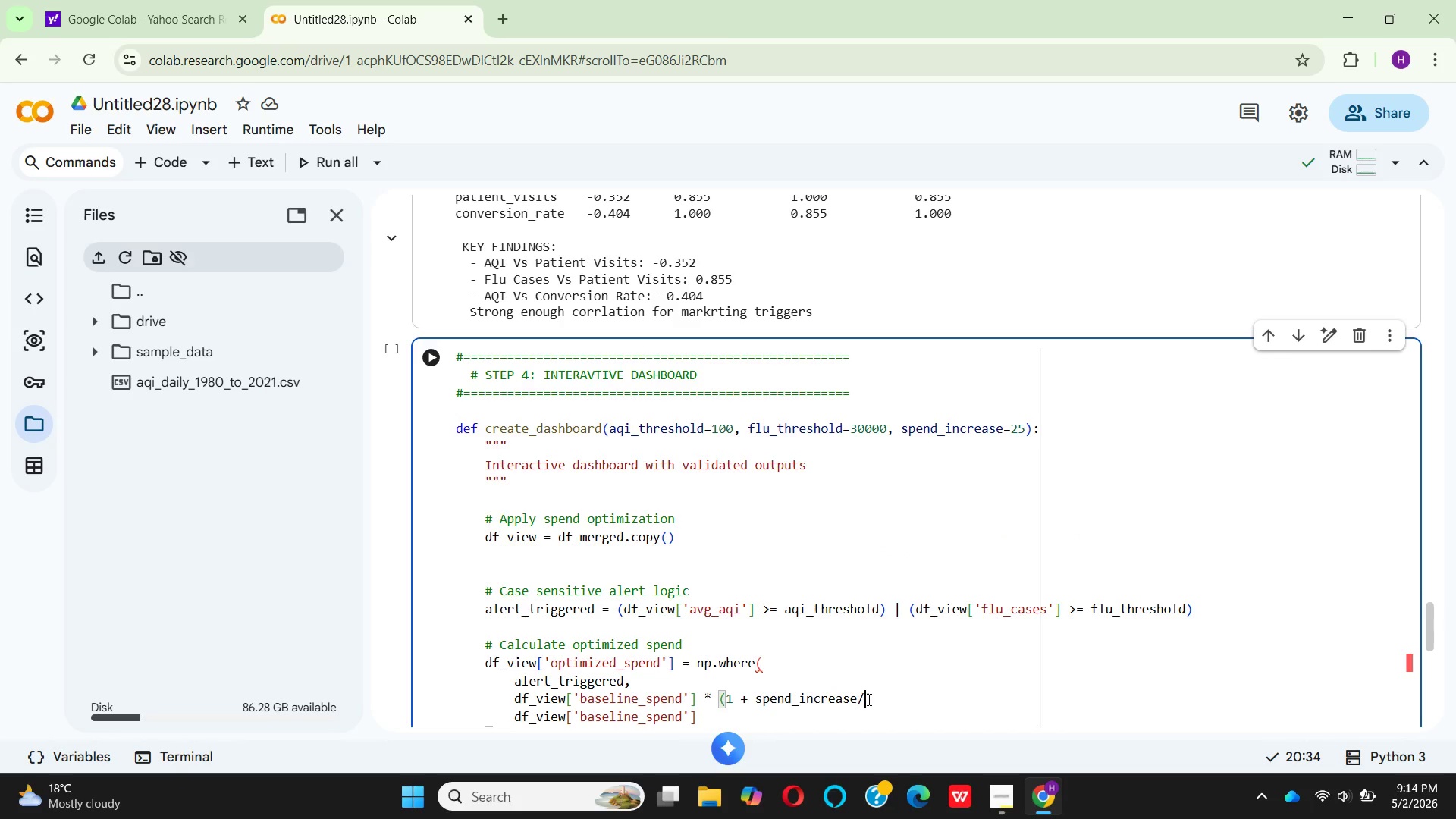 
wait(7.94)
 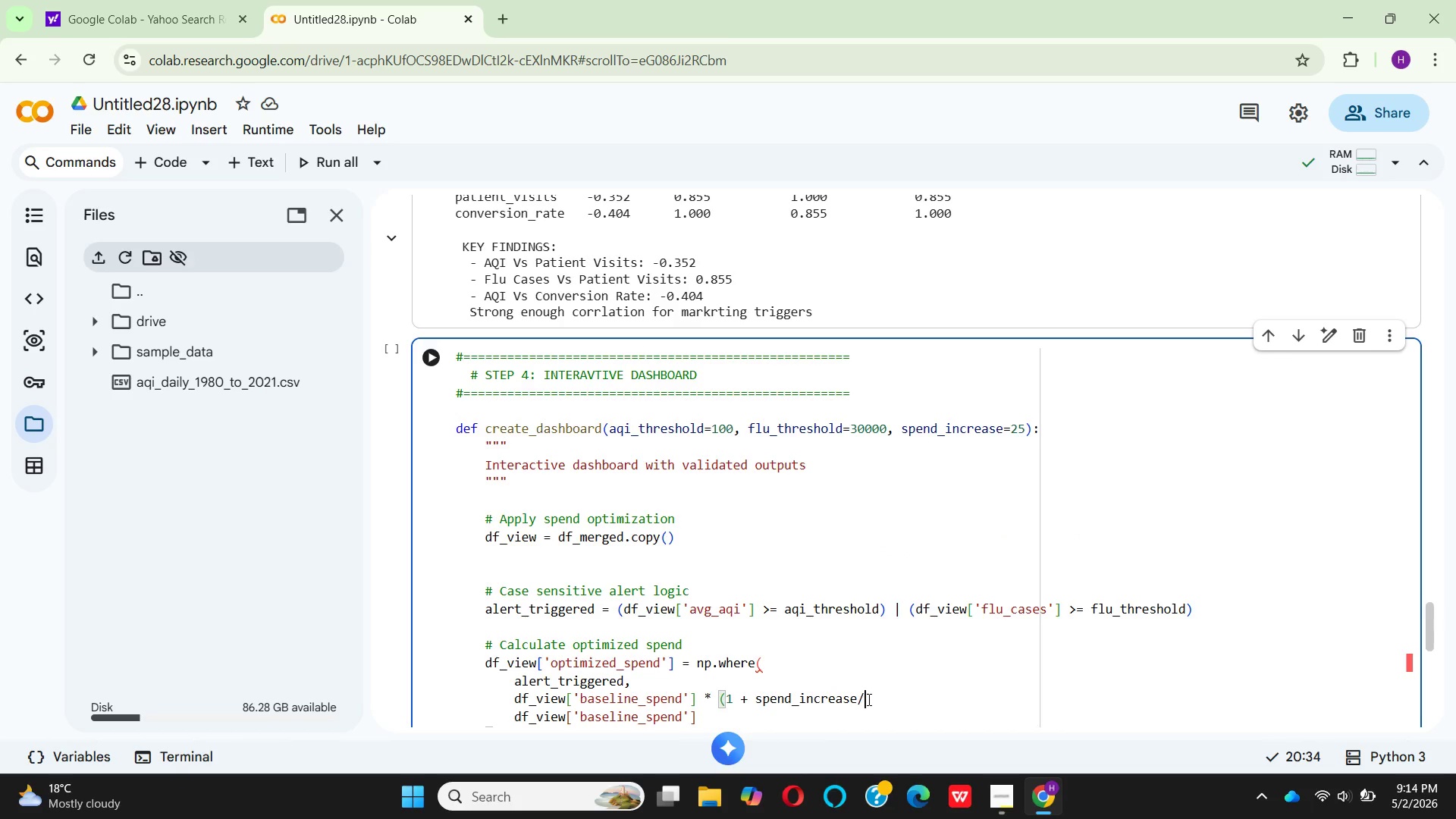 
type(100),)
 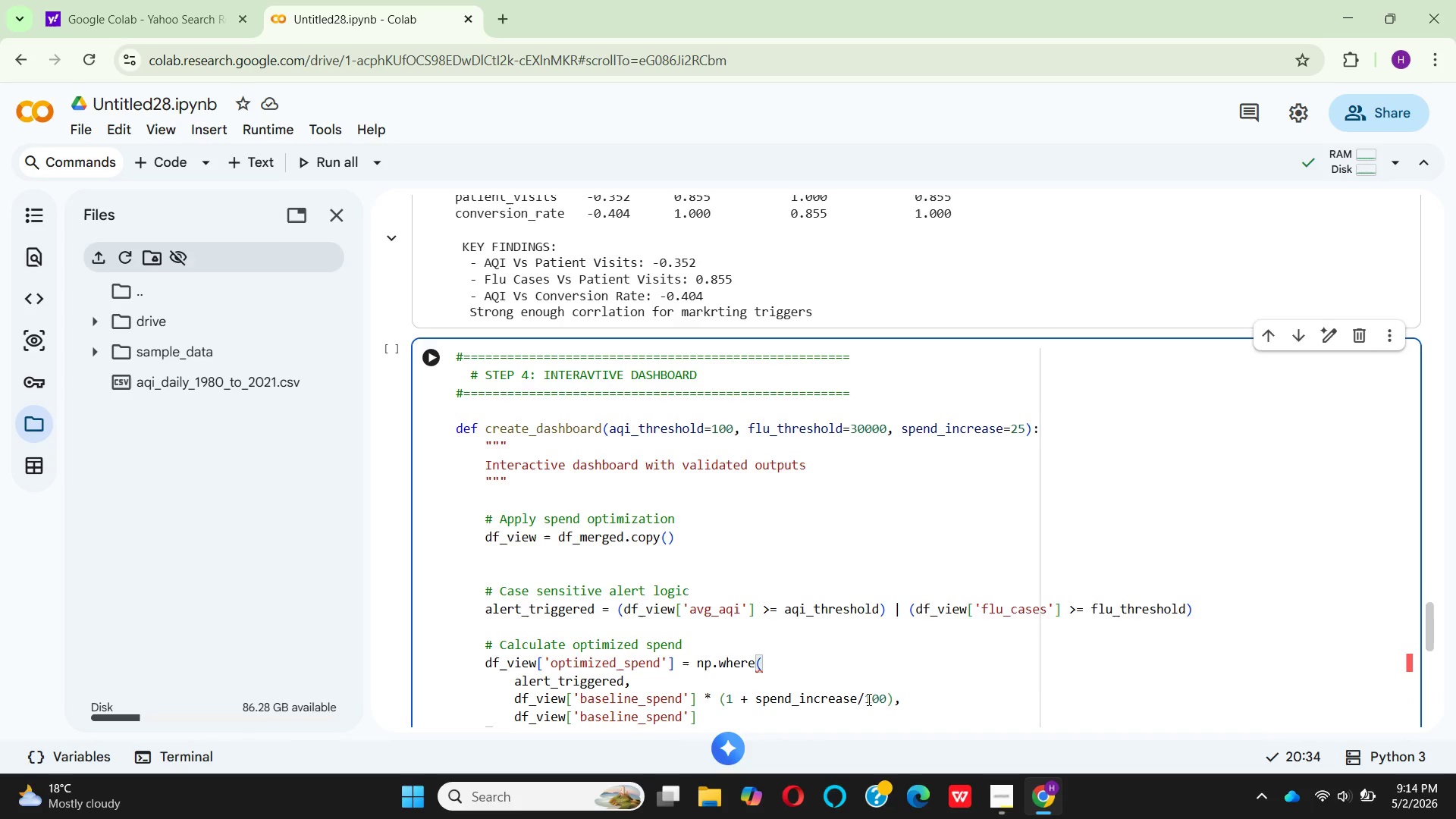 
left_click([991, 800])
 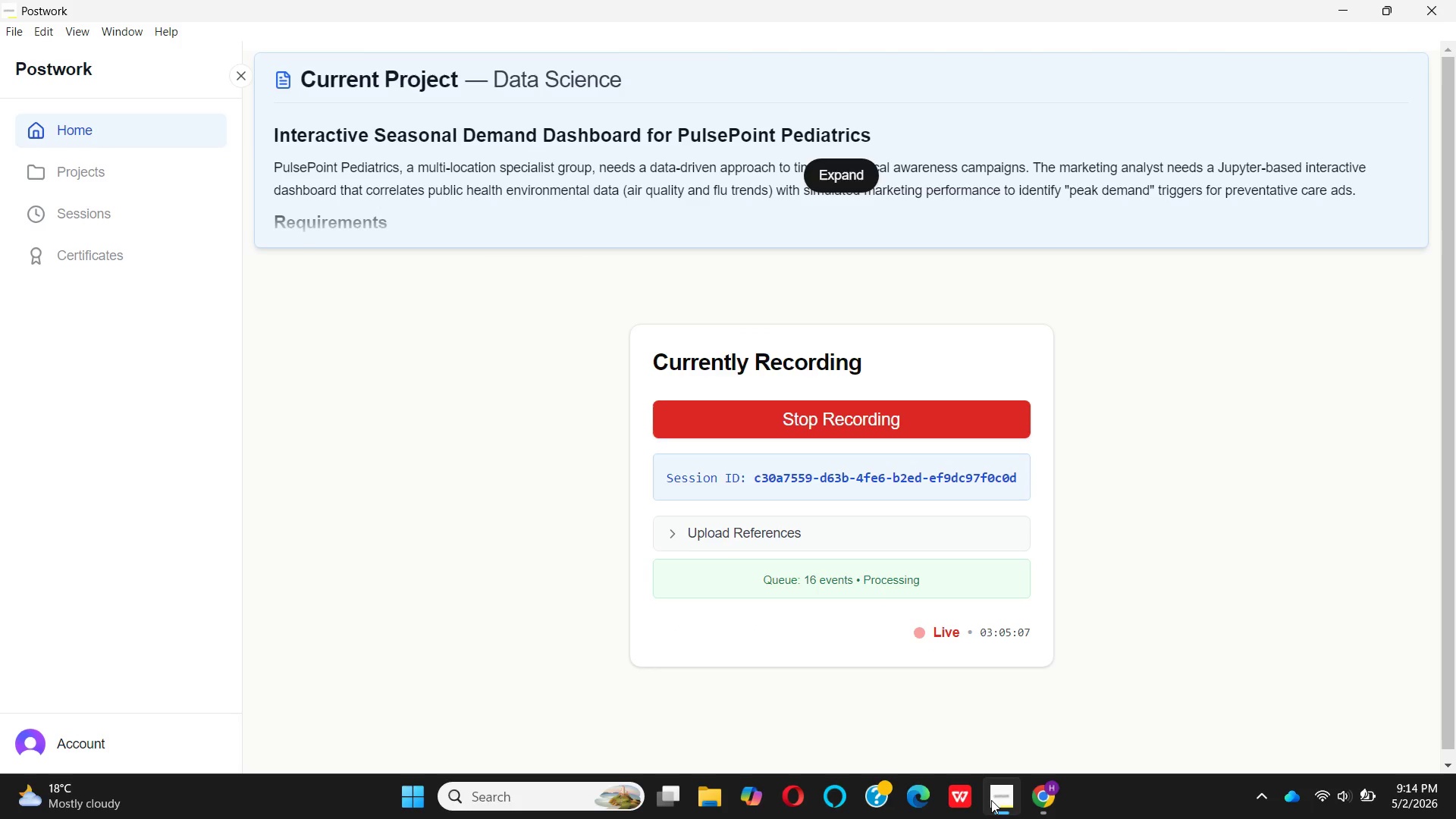 
left_click([1036, 802])
 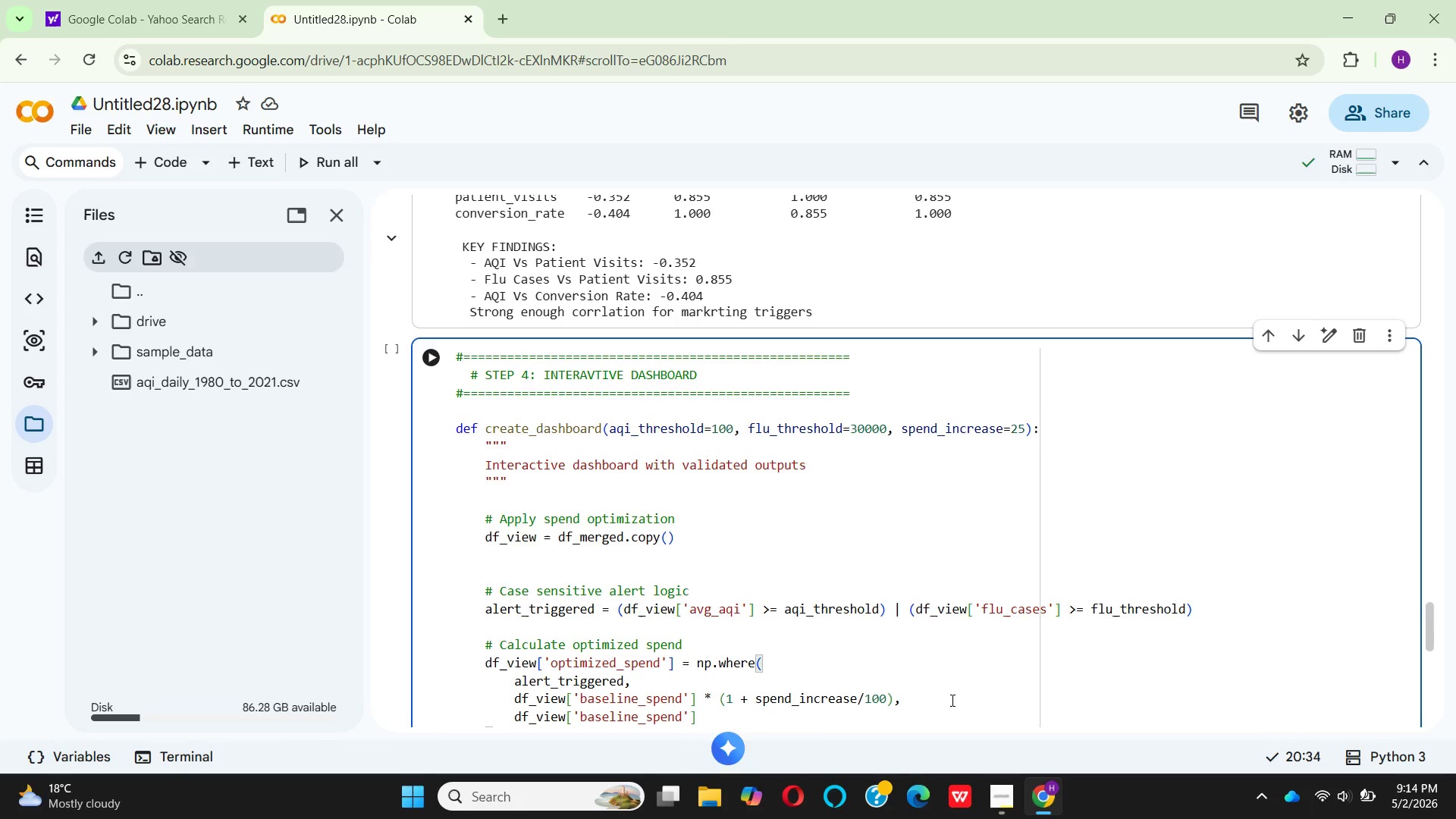 
wait(7.67)
 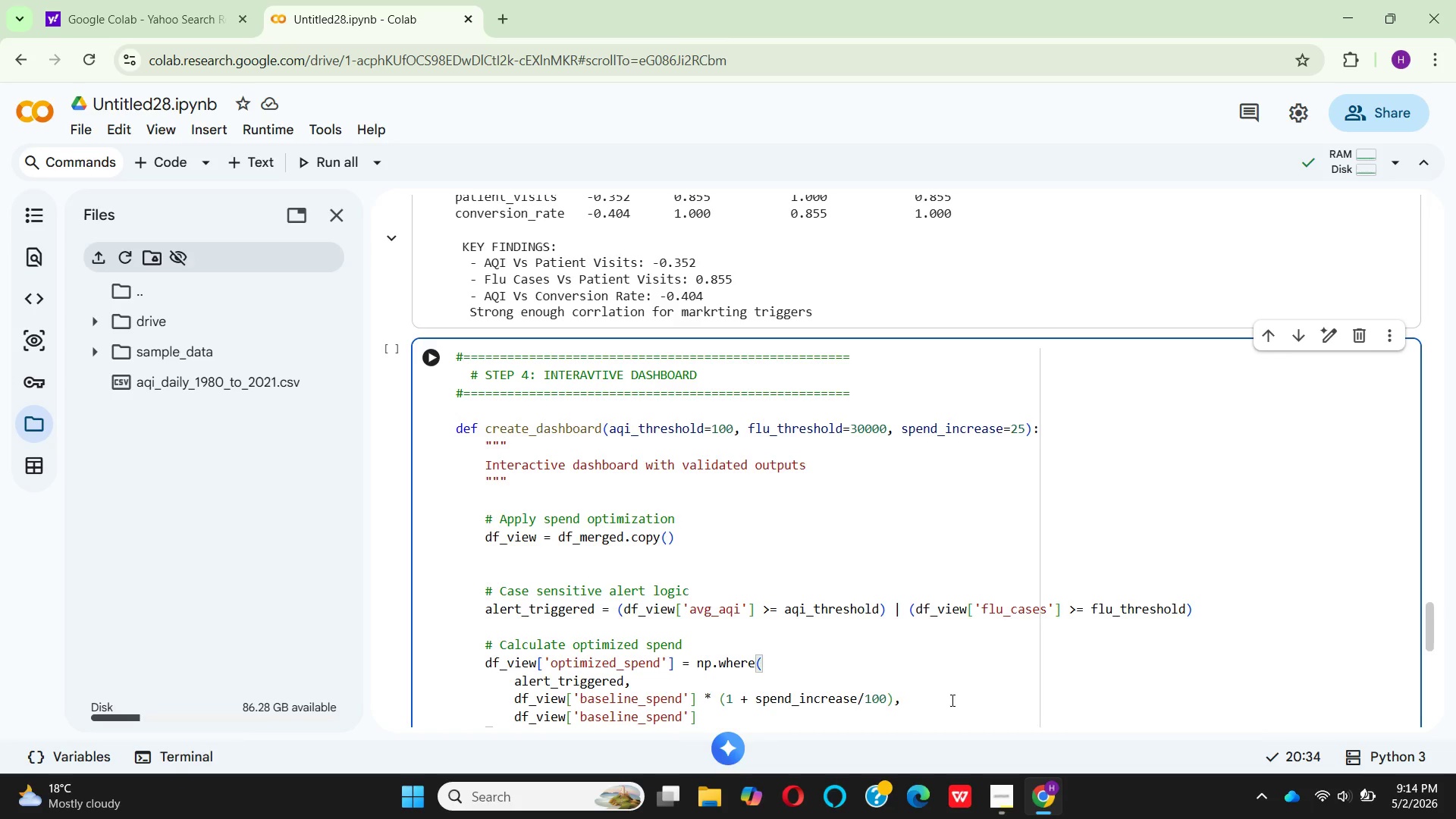 
scroll: coordinate [773, 618], scroll_direction: down, amount: 3.0
 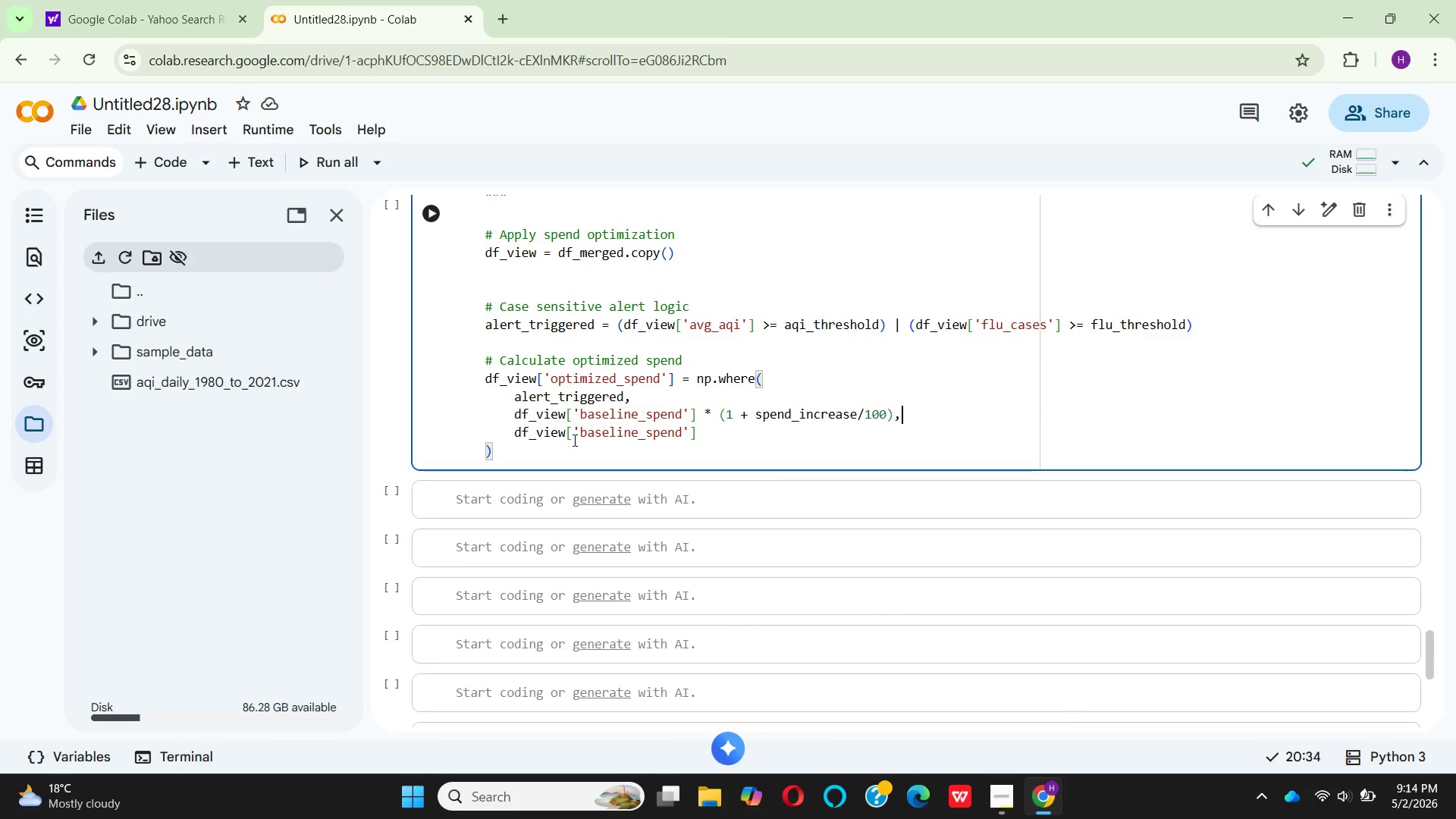 
left_click([519, 458])
 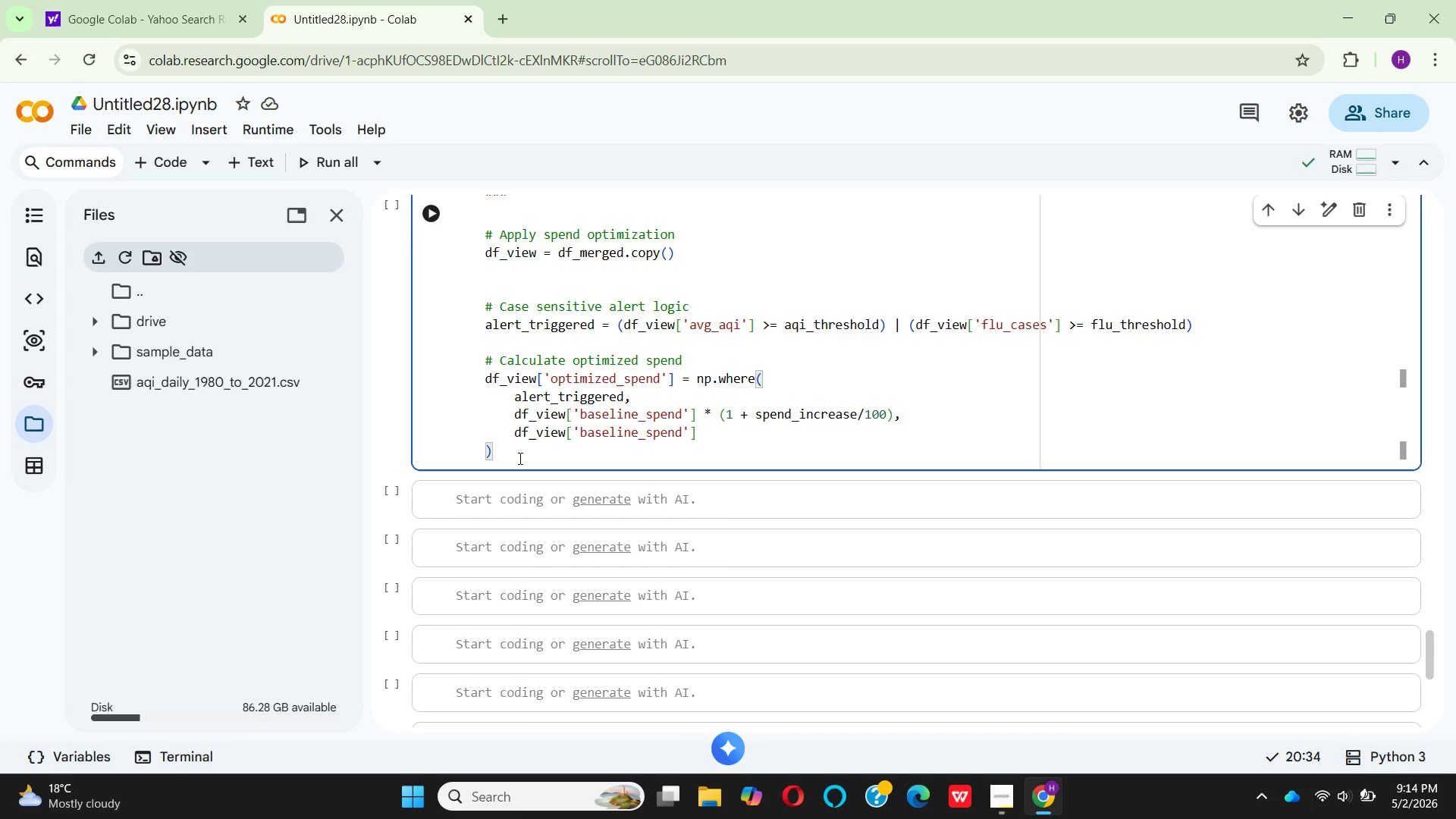 
key(Enter)
 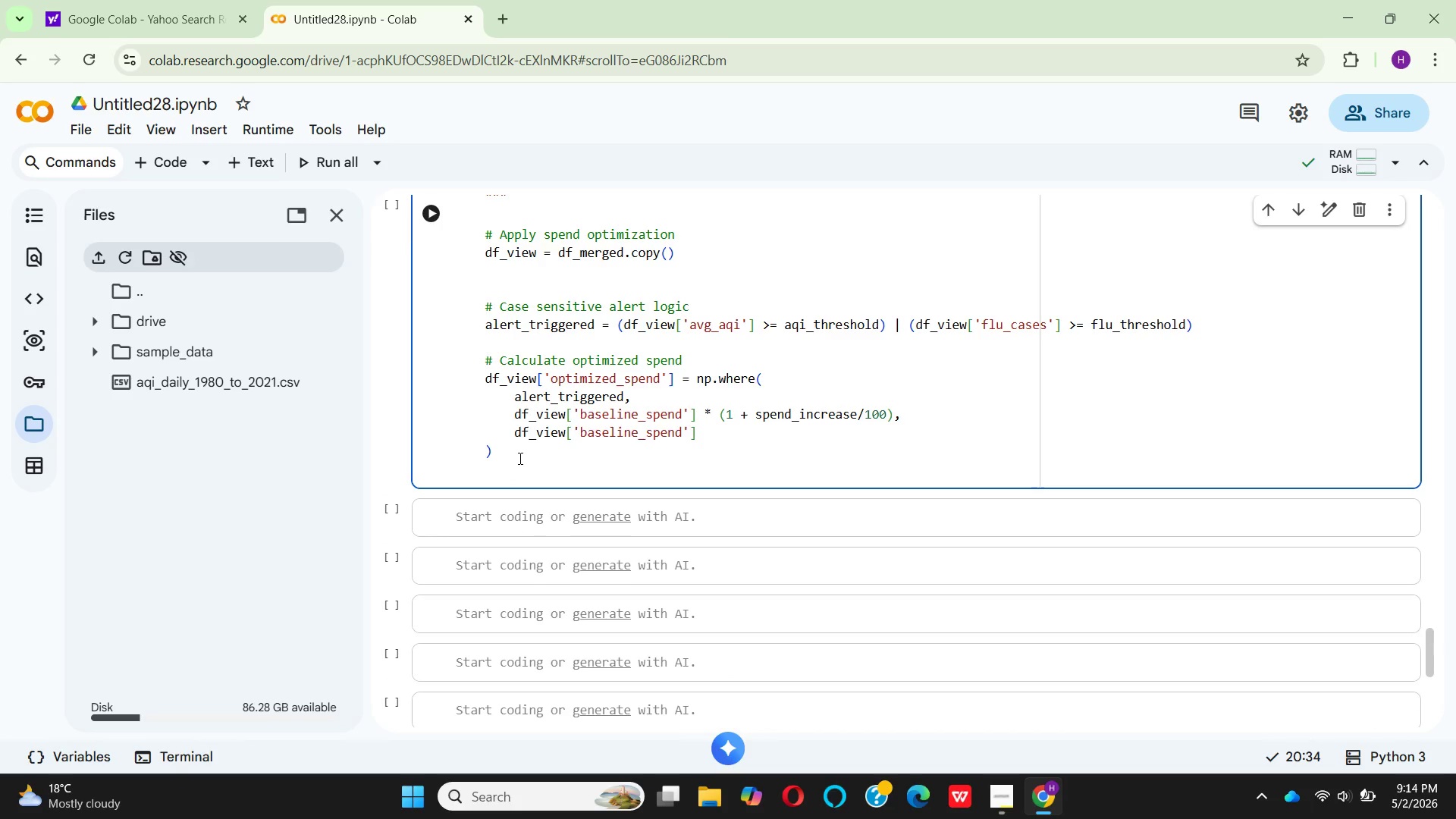 
key(Enter)
 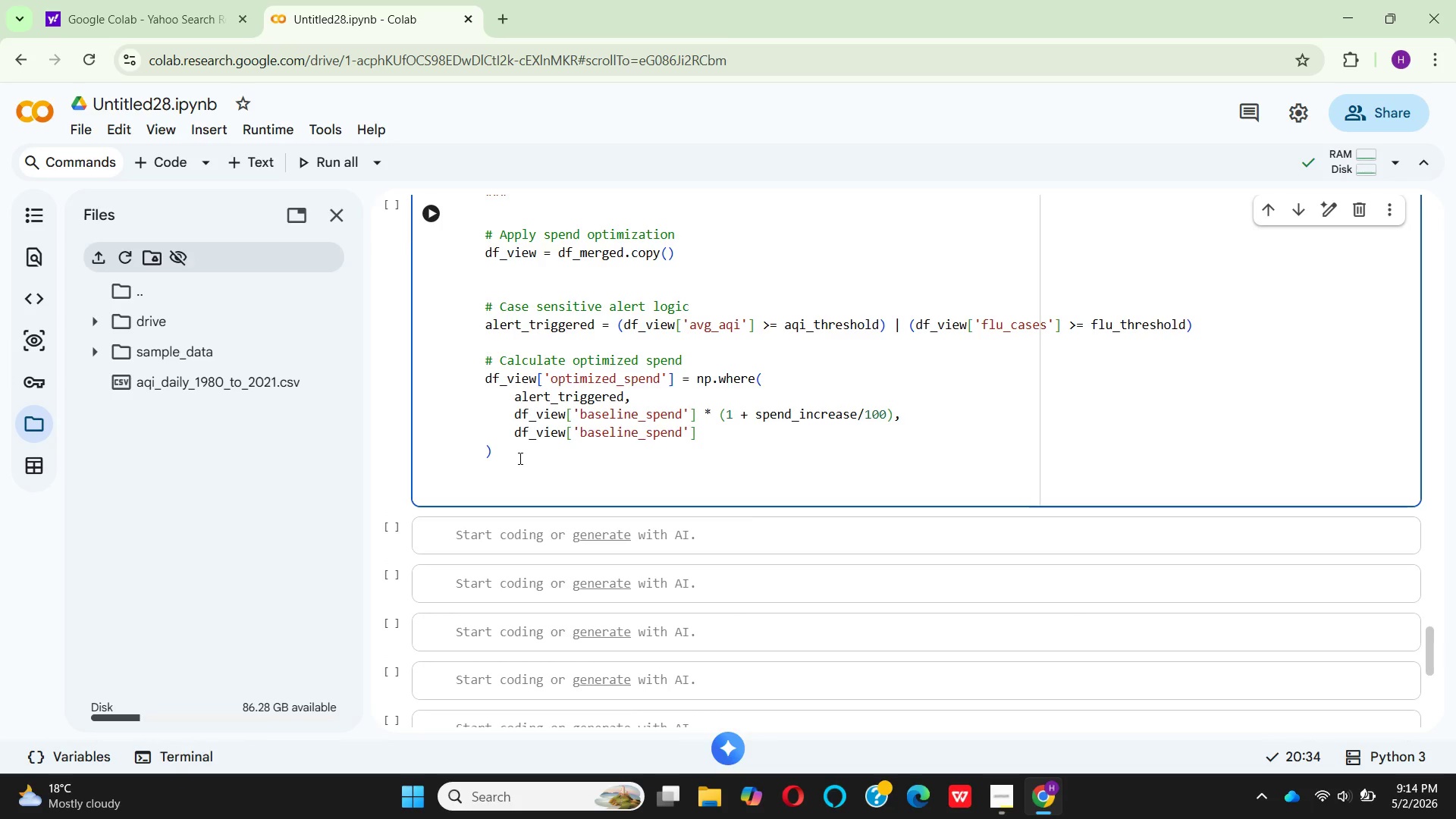 
key(Shift+3)
 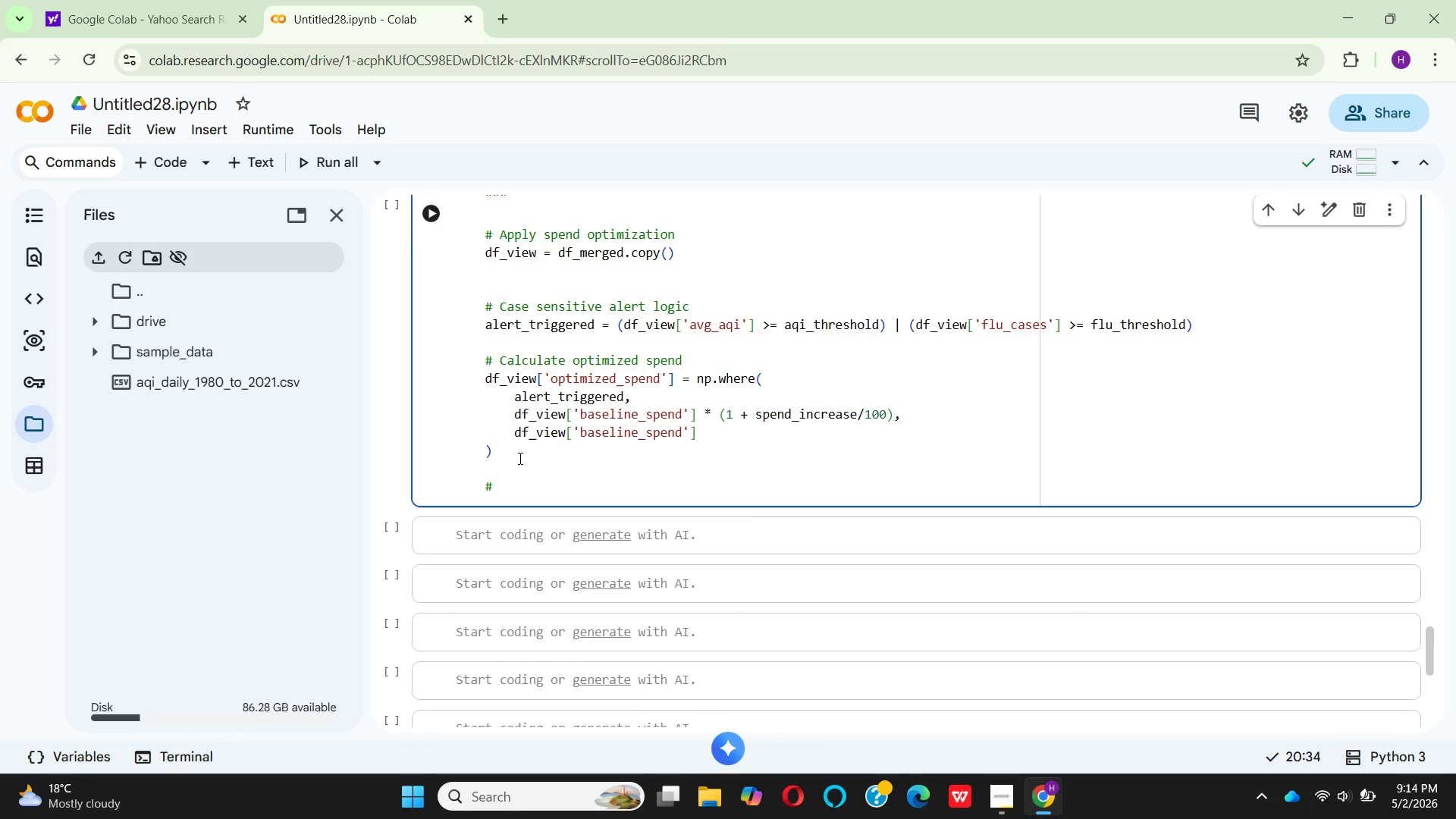 
type( Calculate )
 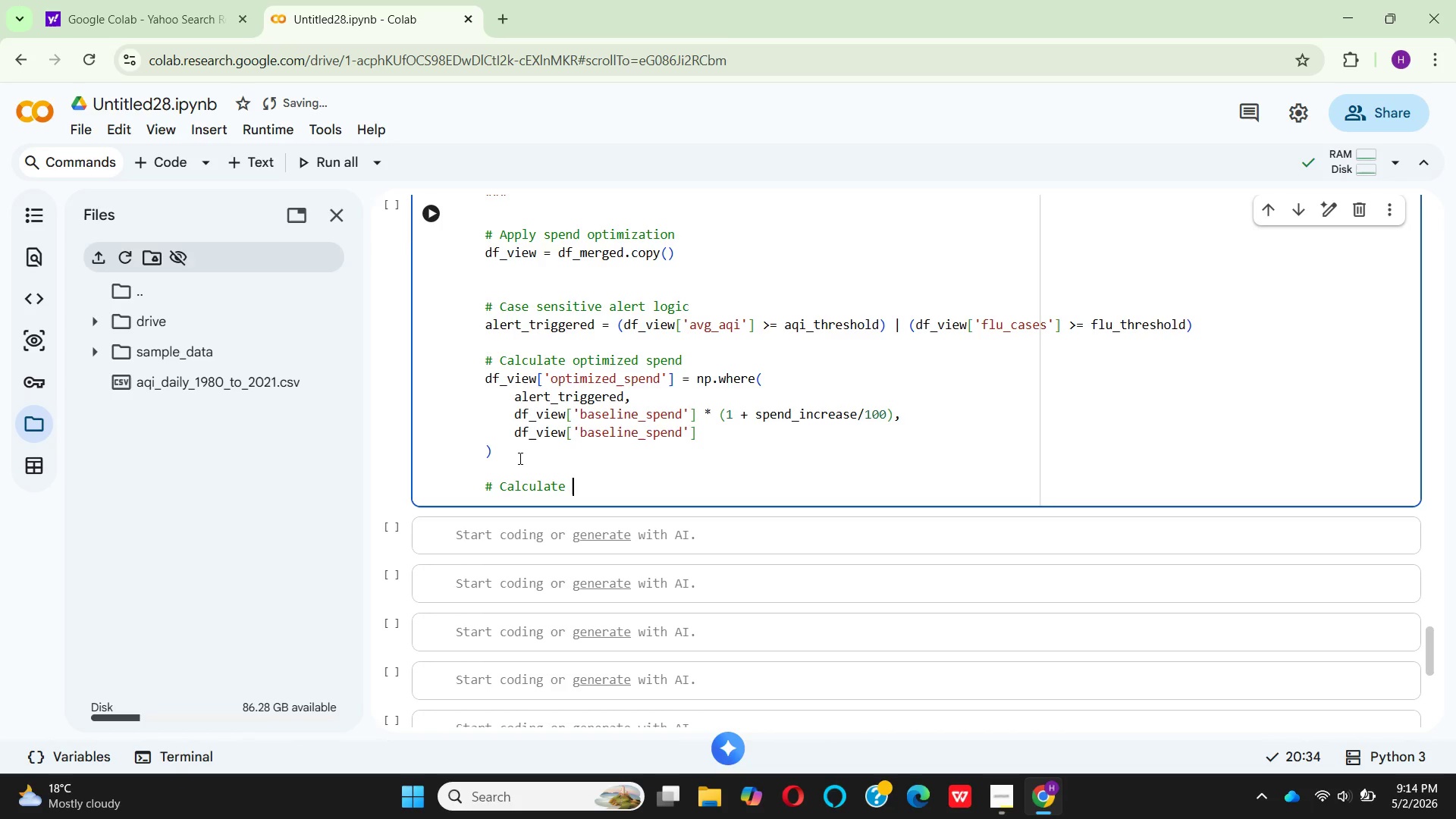 
type(conversions )
 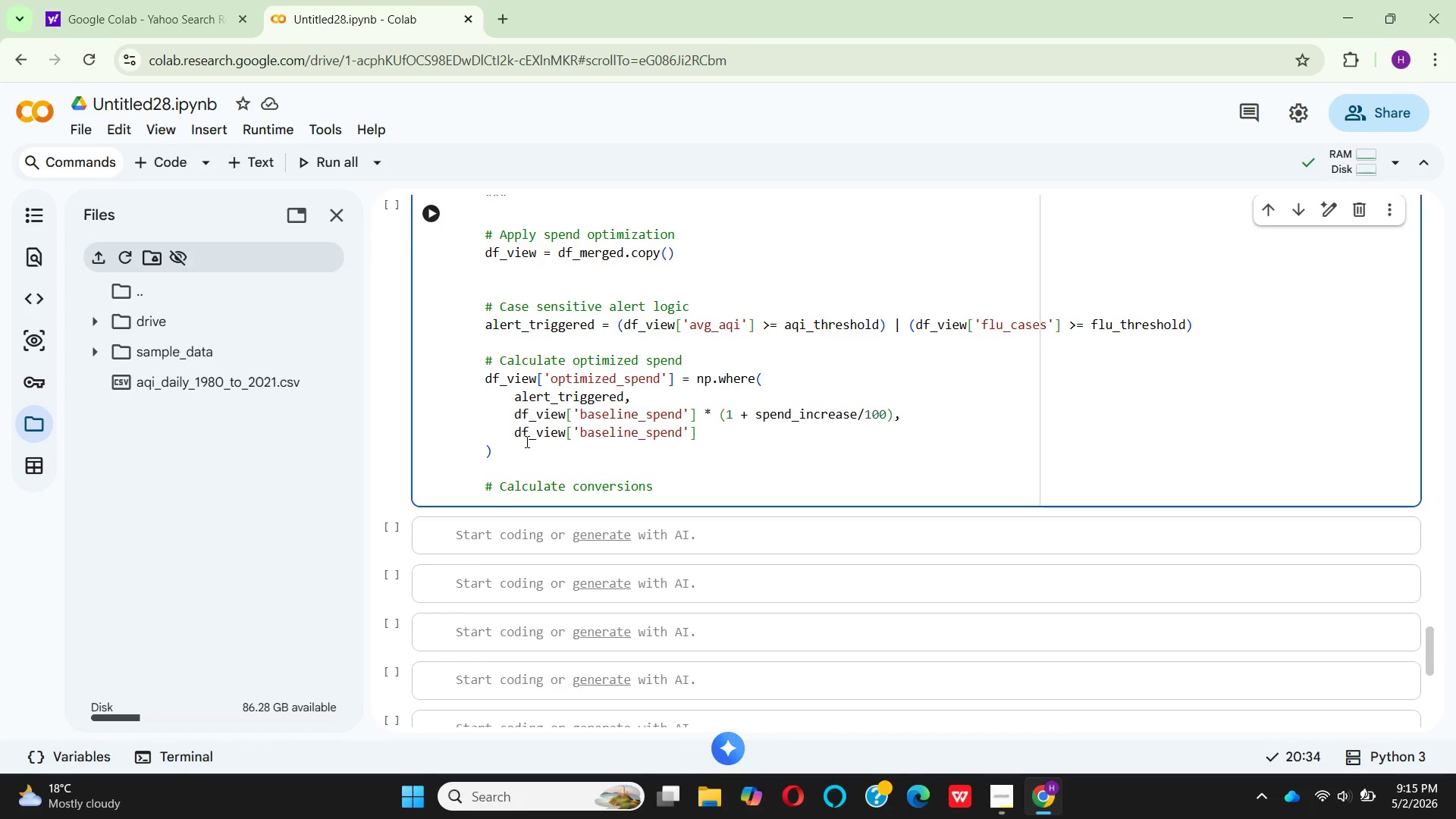 
wait(5.94)
 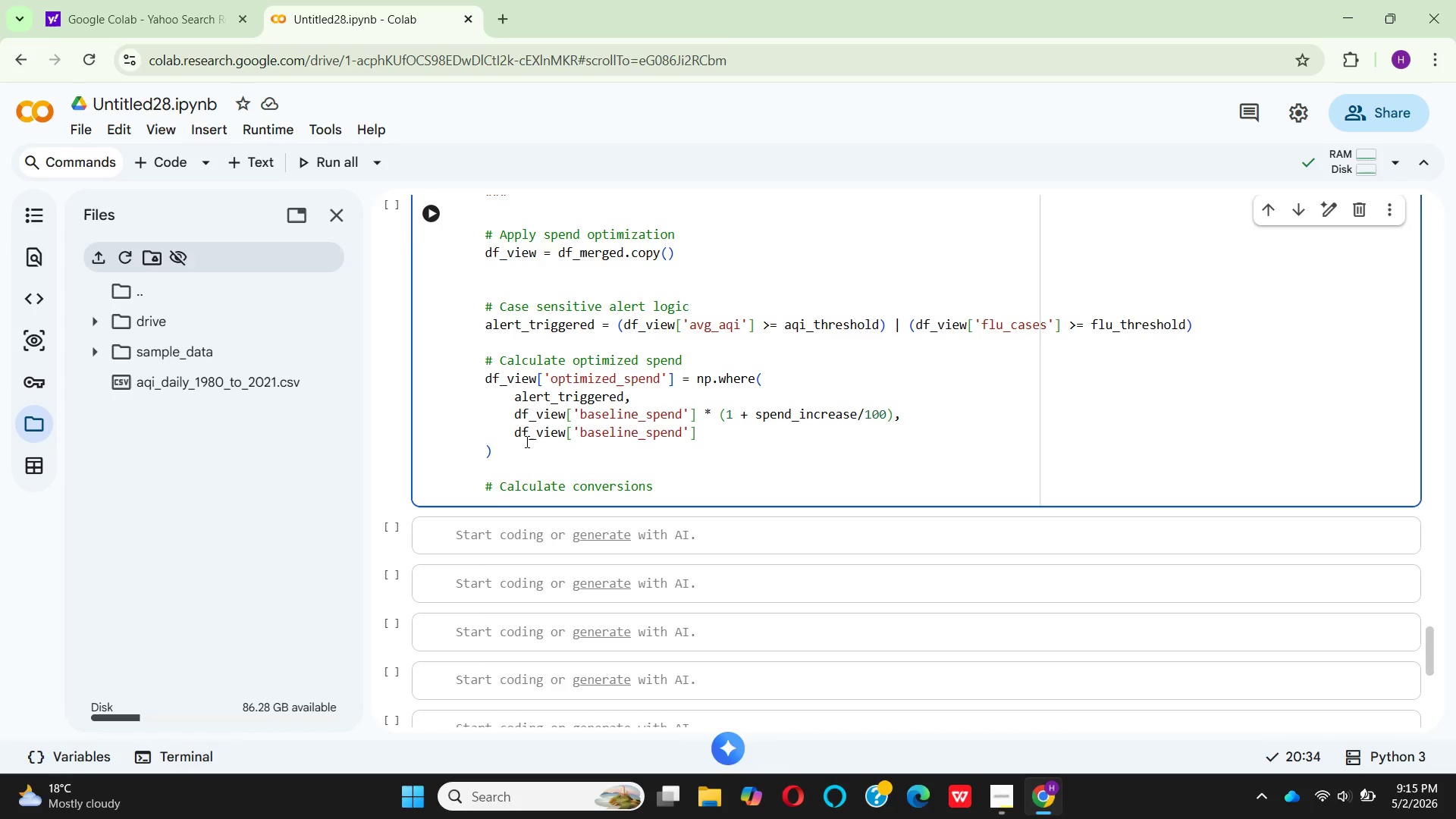 
hold_key(key=ShiftRight, duration=0.89)
 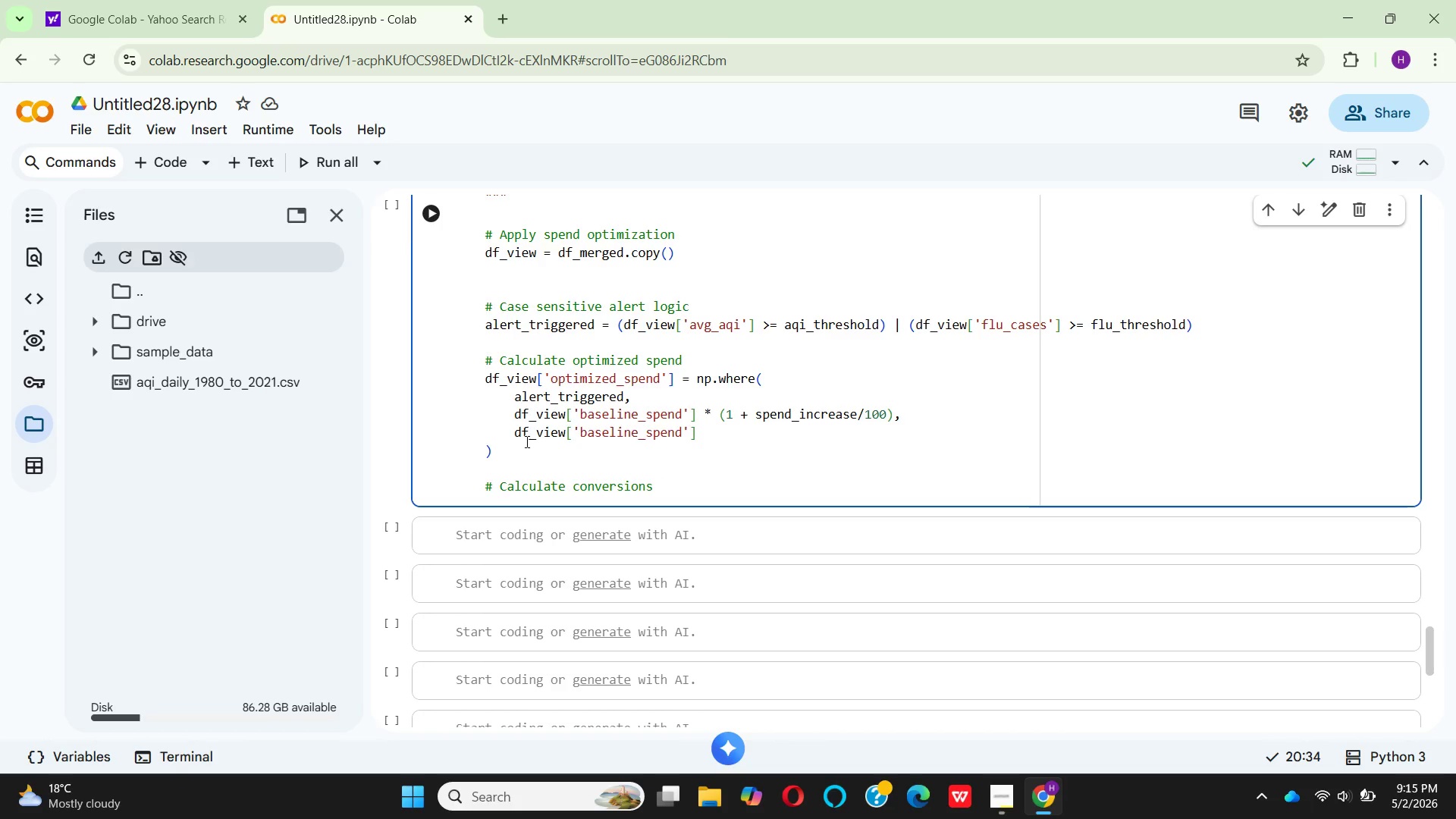 
key(Enter)
 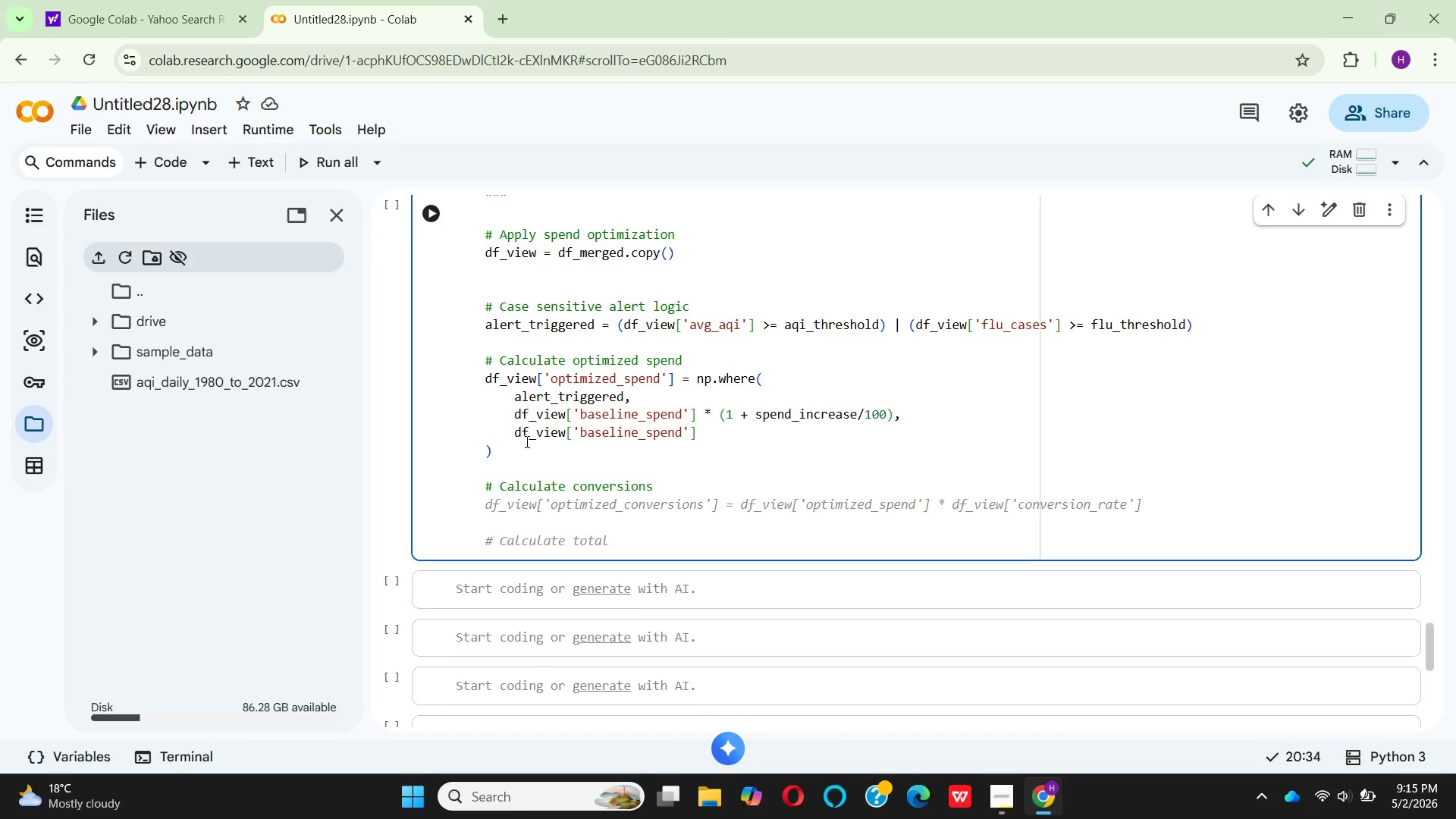 
type(base)
 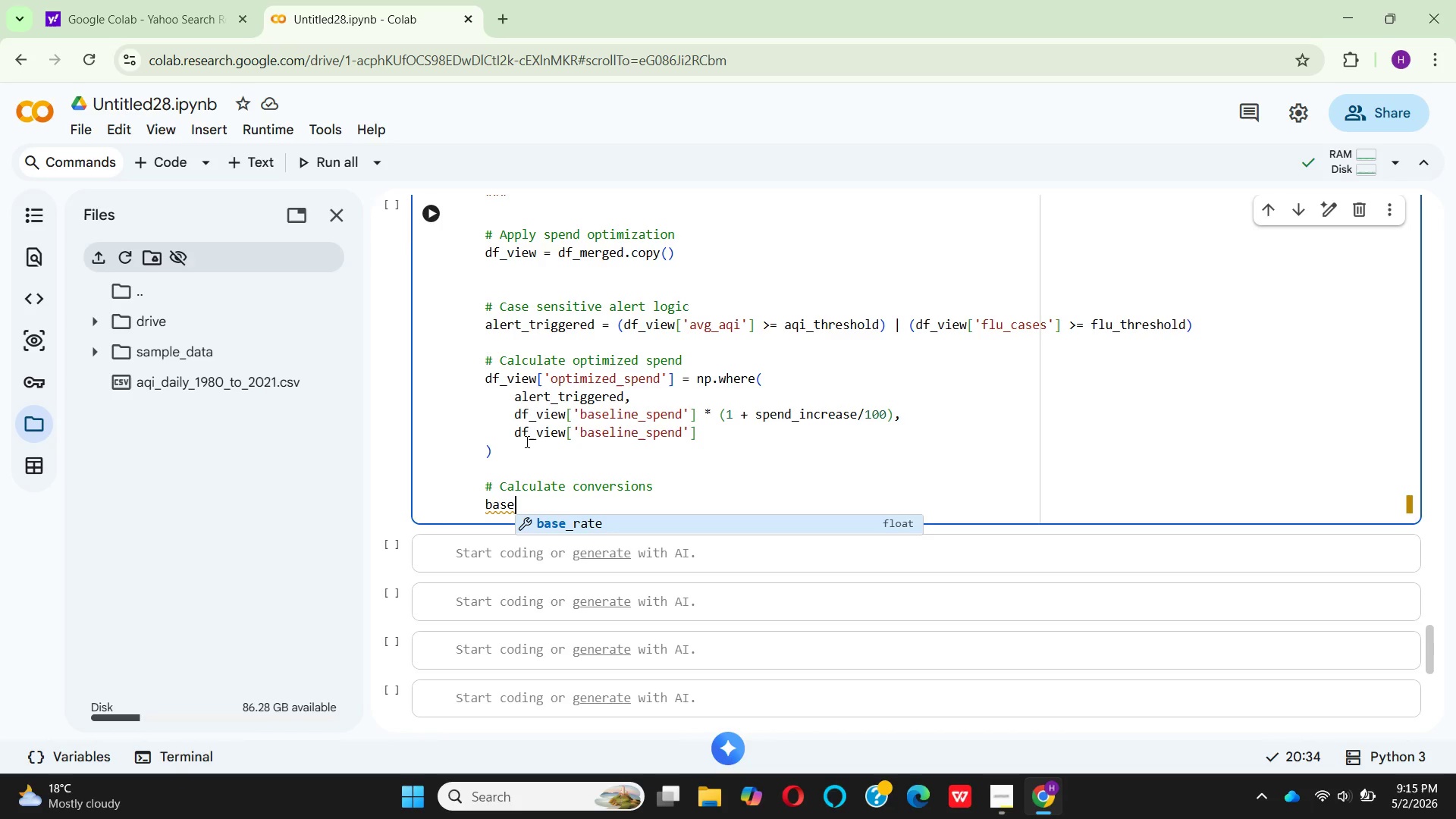 
type(line_)
 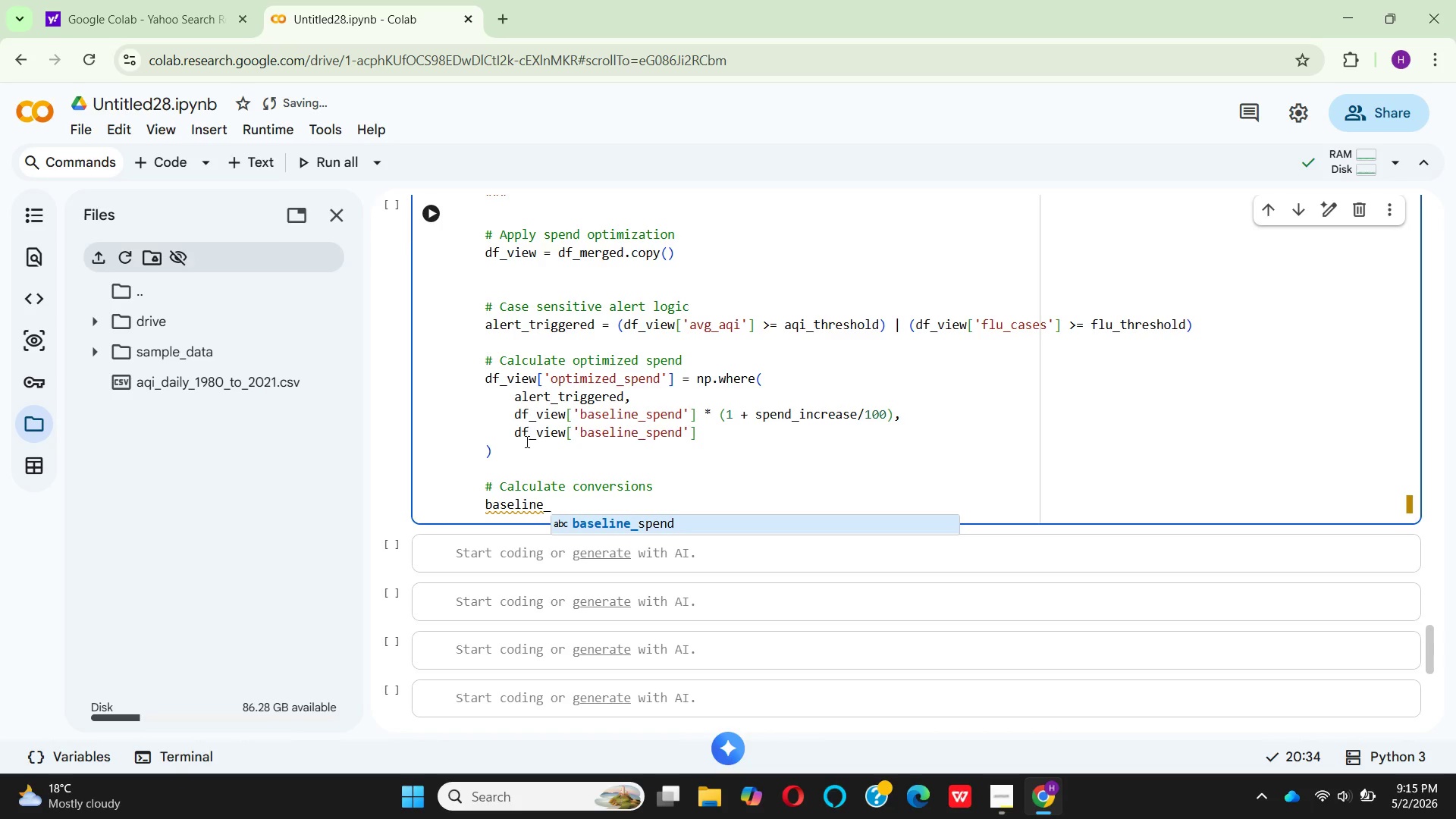 
wait(13.5)
 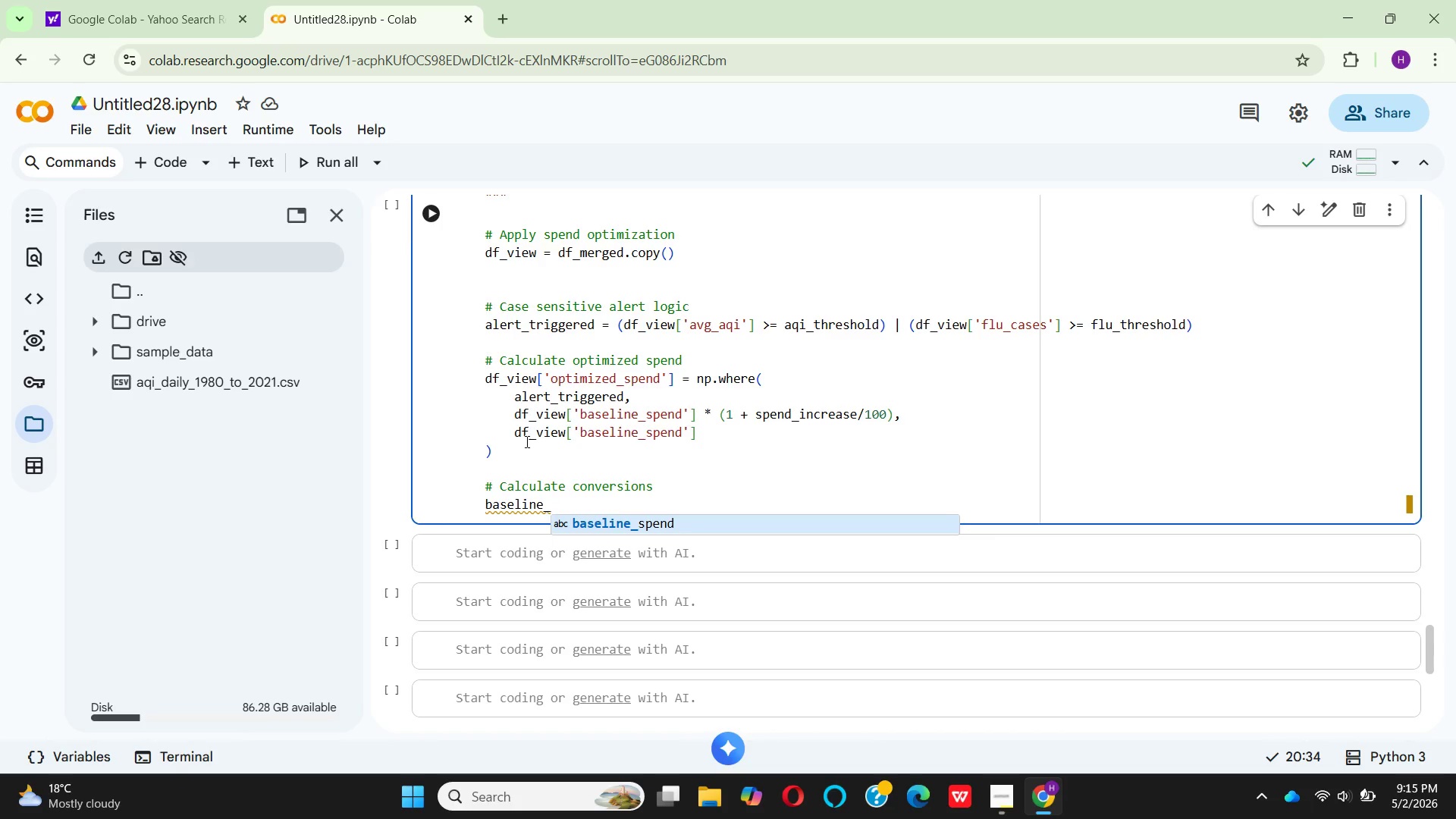 
type(co)
 